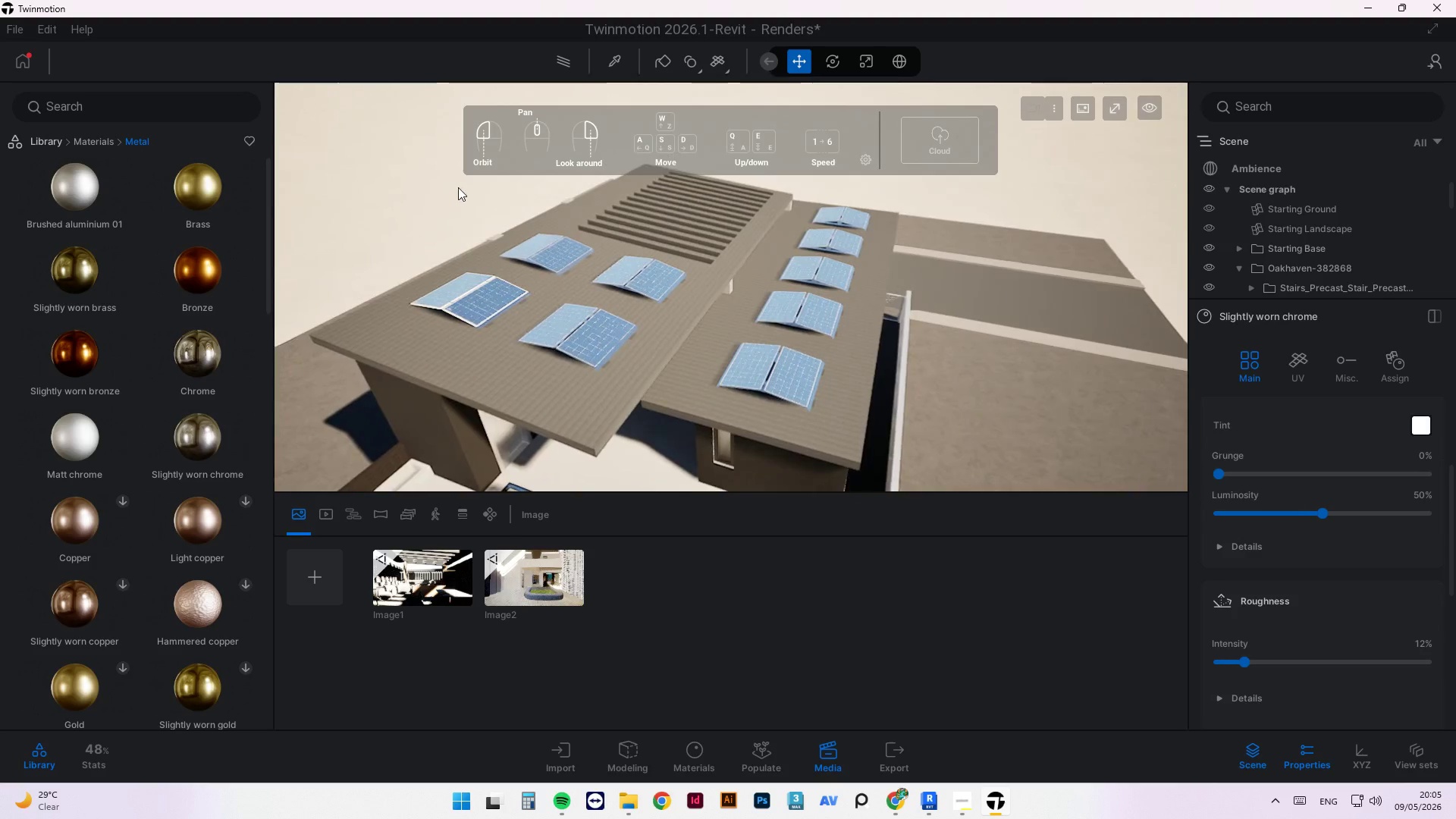 
left_click([417, 211])
 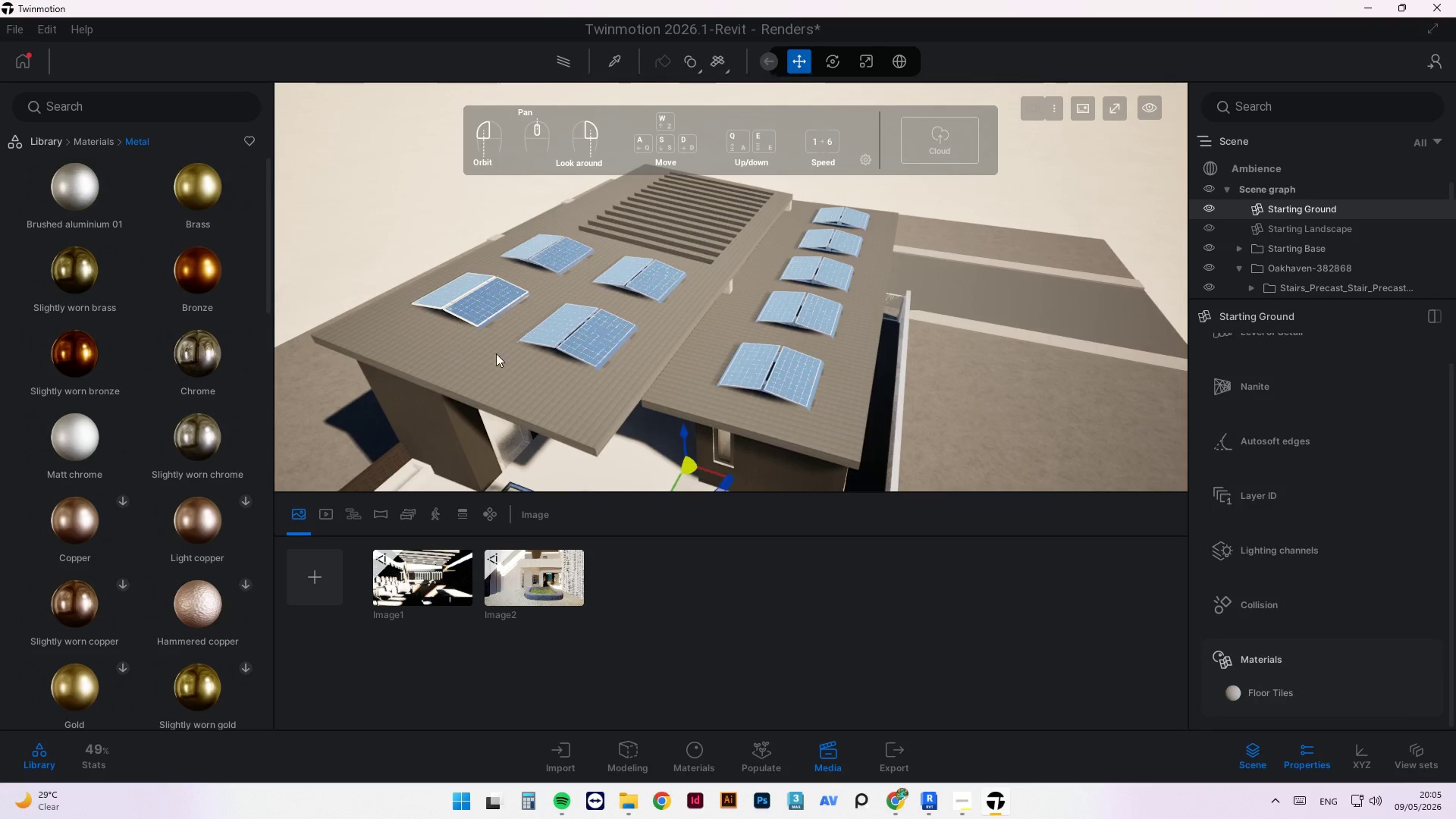 
scroll: coordinate [466, 206], scroll_direction: up, amount: 10.0
 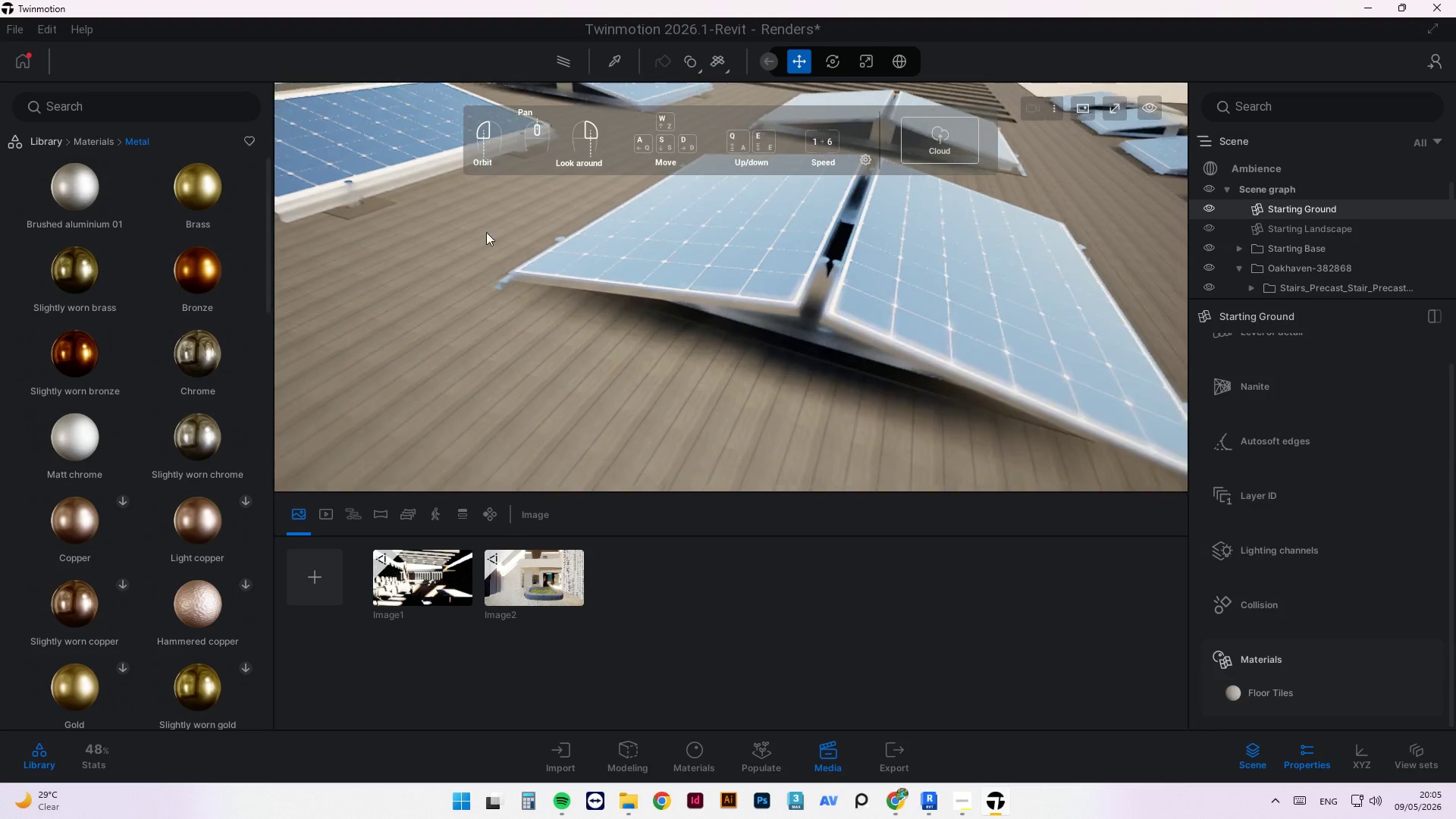 
scroll: coordinate [604, 339], scroll_direction: down, amount: 14.0
 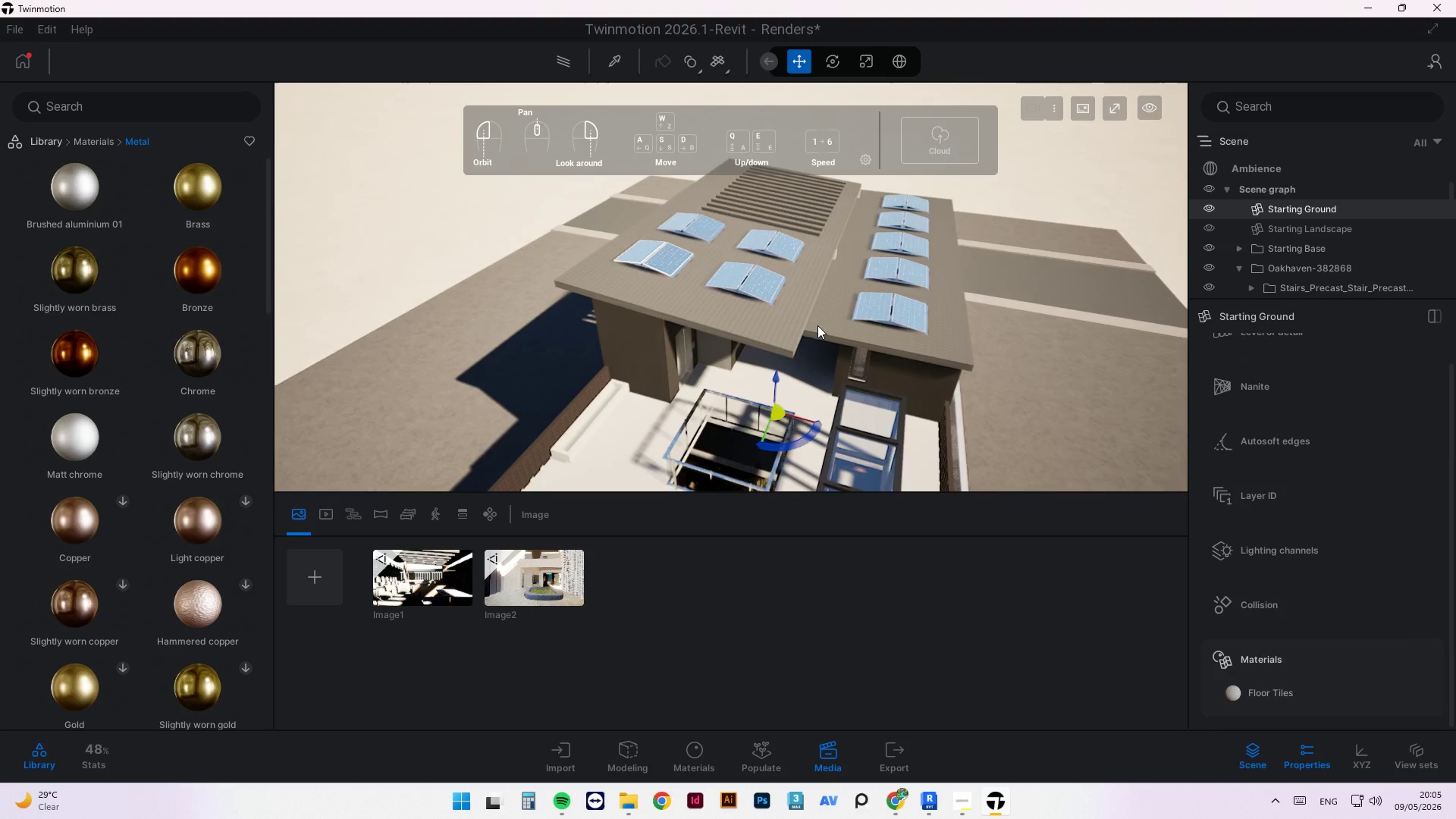 
scroll: coordinate [786, 351], scroll_direction: up, amount: 9.0
 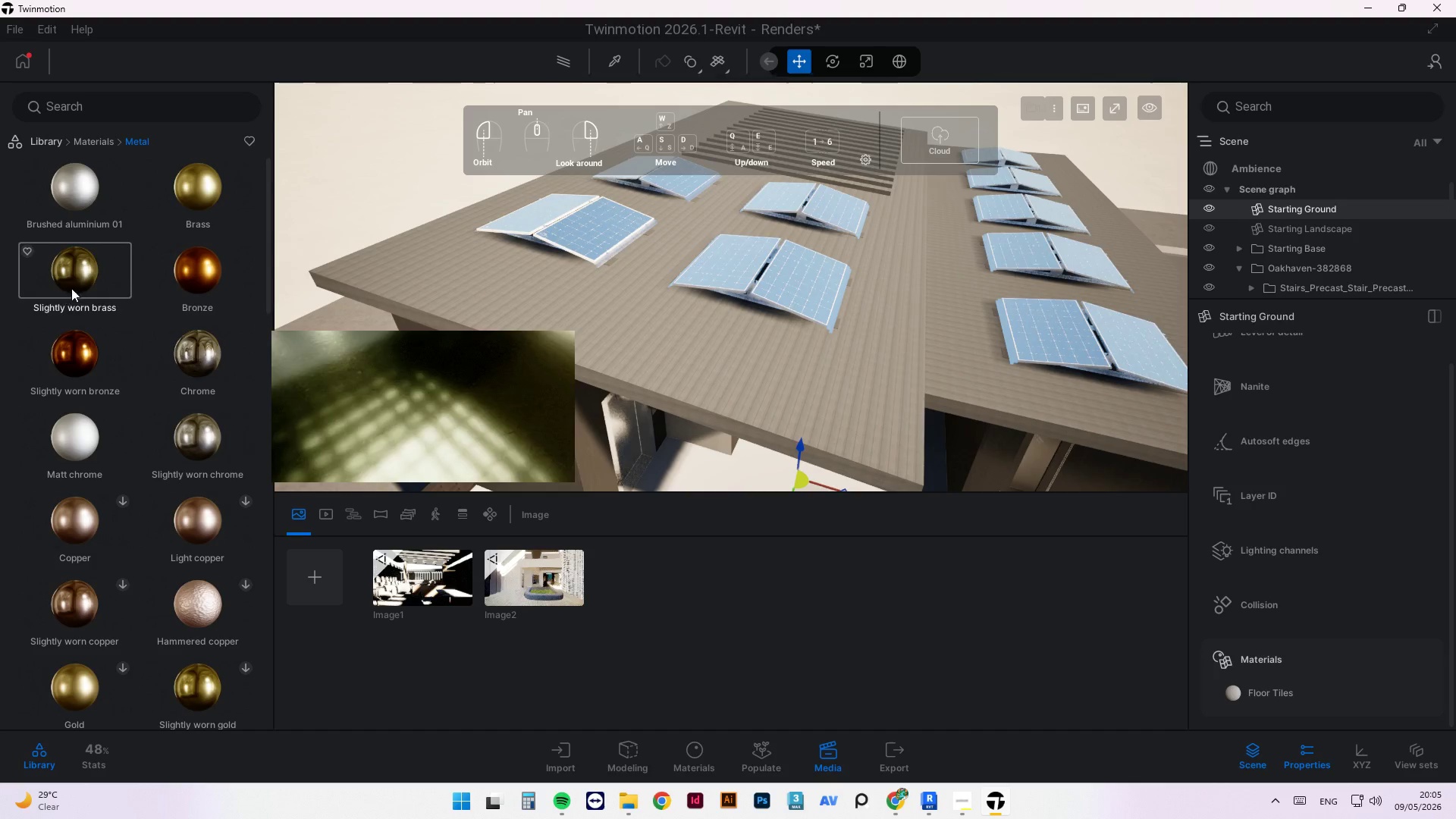 
left_click([84, 139])
 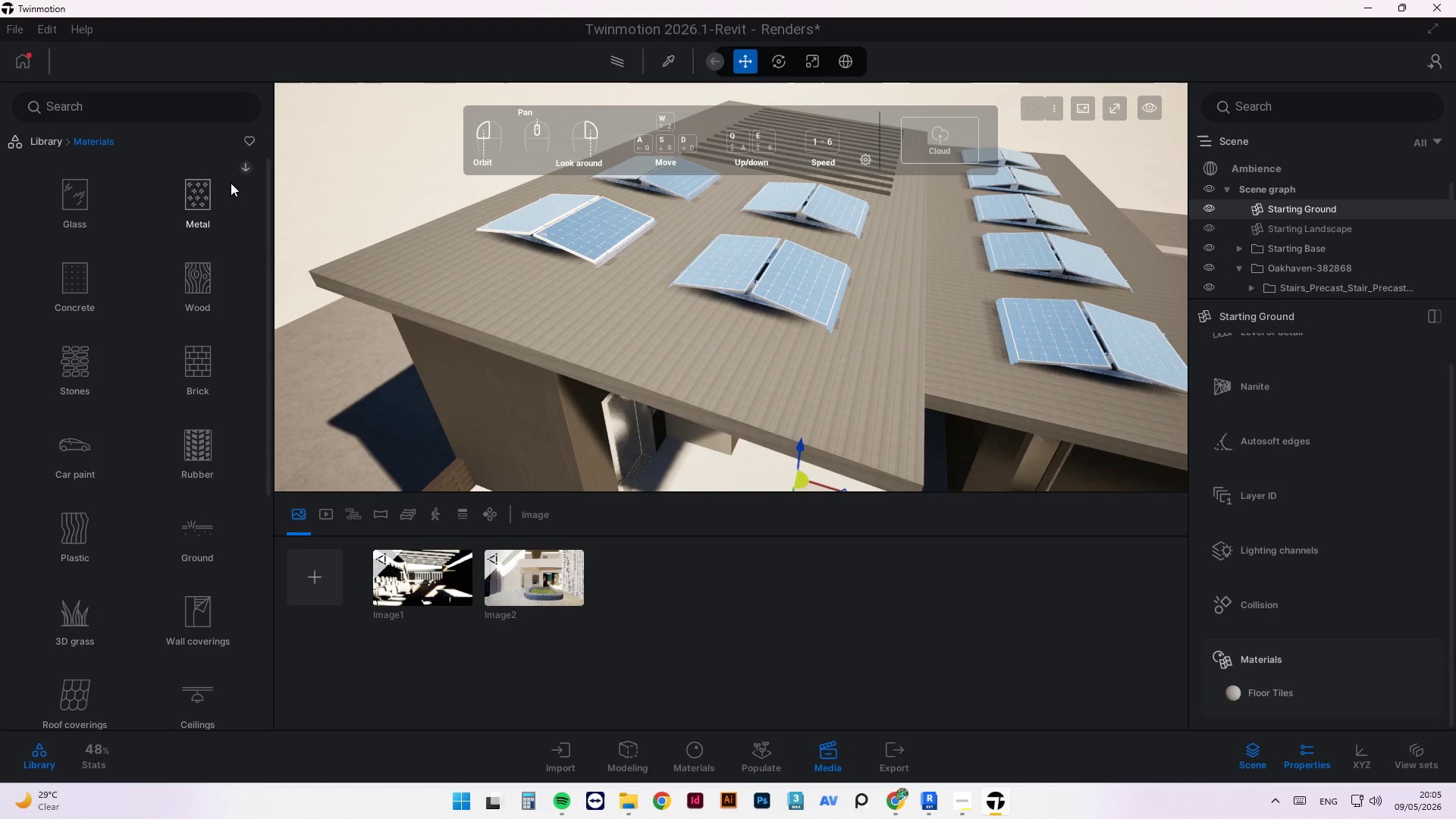 
wait(30.86)
 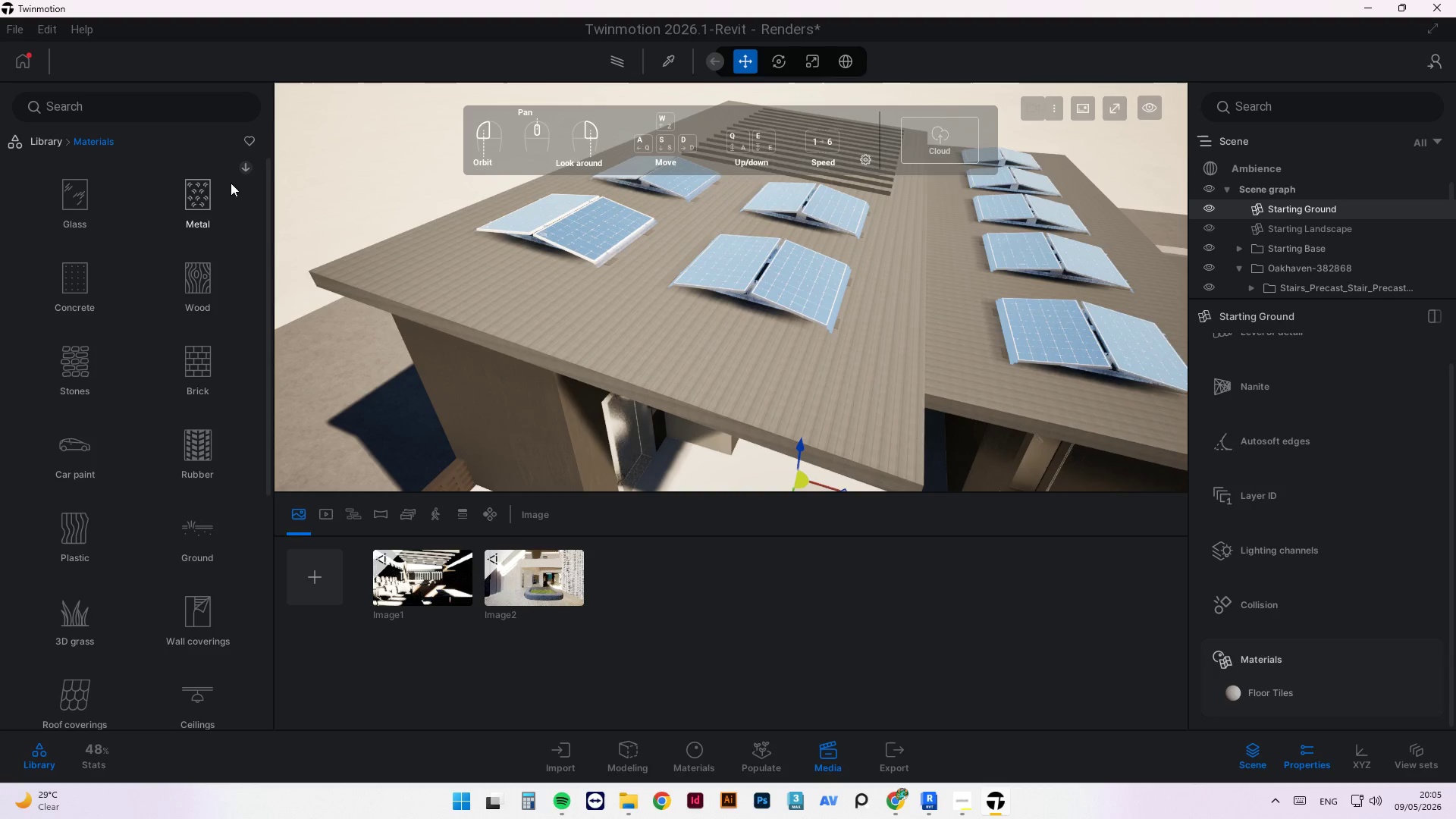 
scroll: coordinate [99, 585], scroll_direction: down, amount: 2.0
 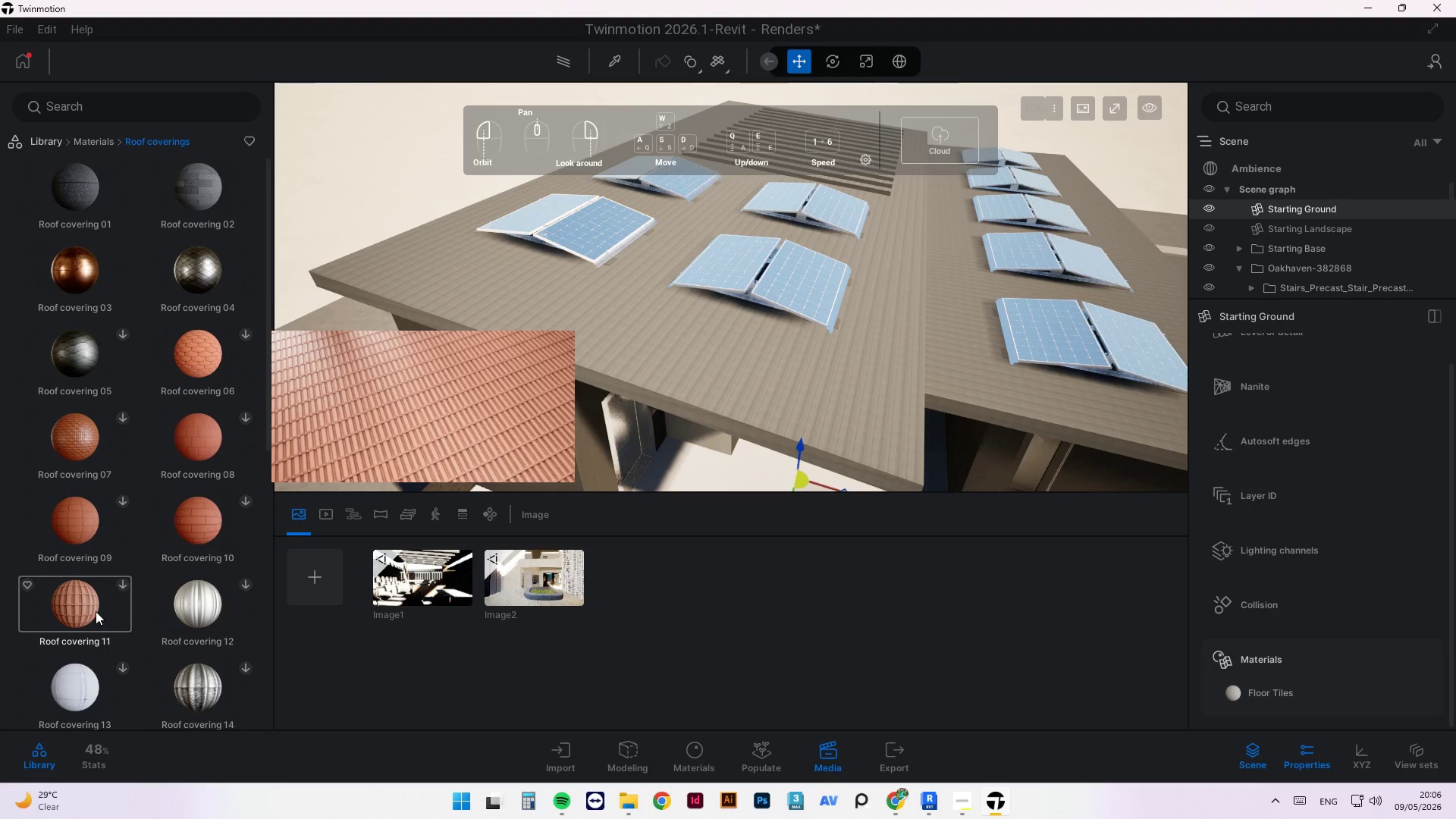 
wait(8.83)
 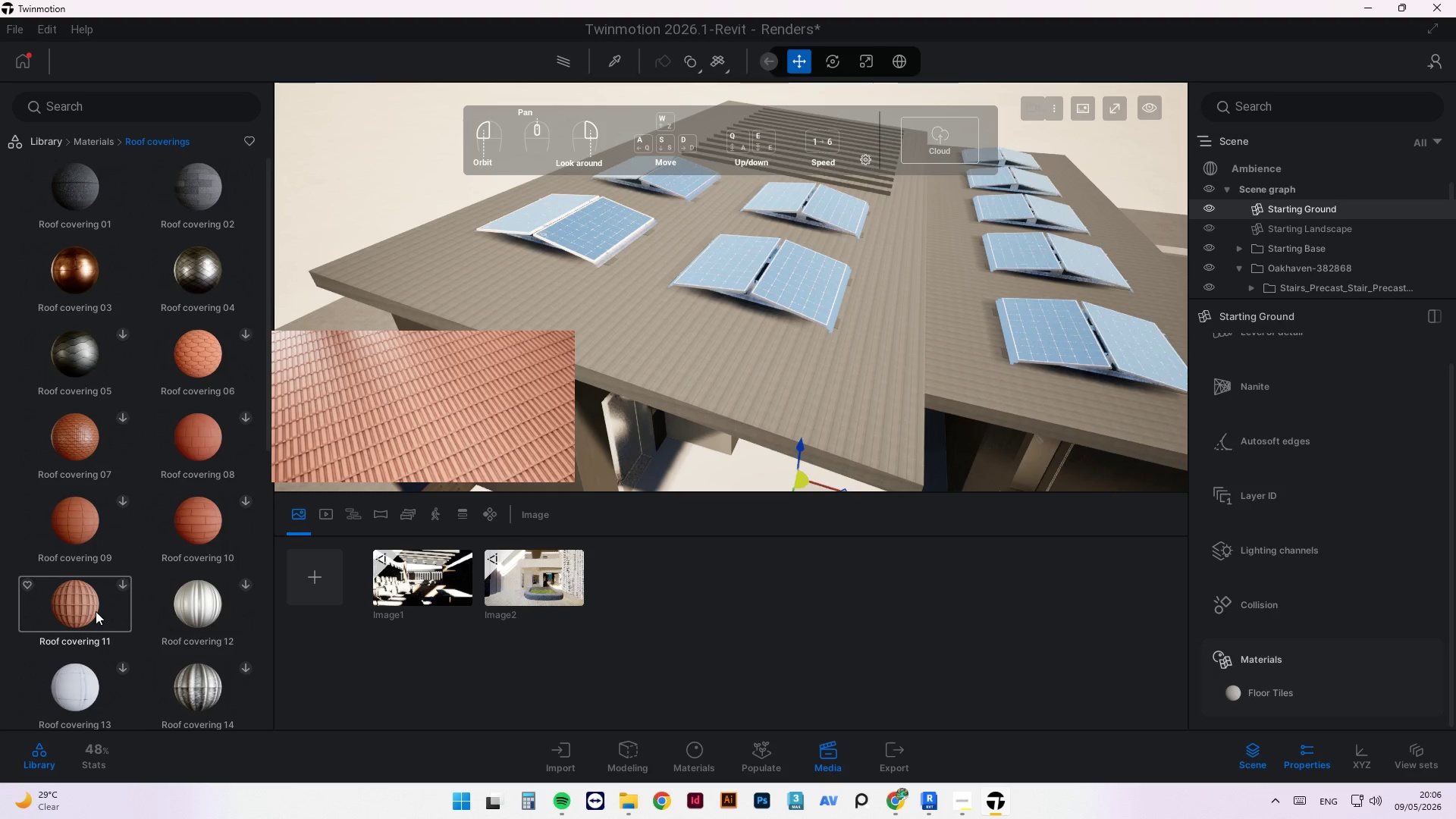 
left_click([120, 168])
 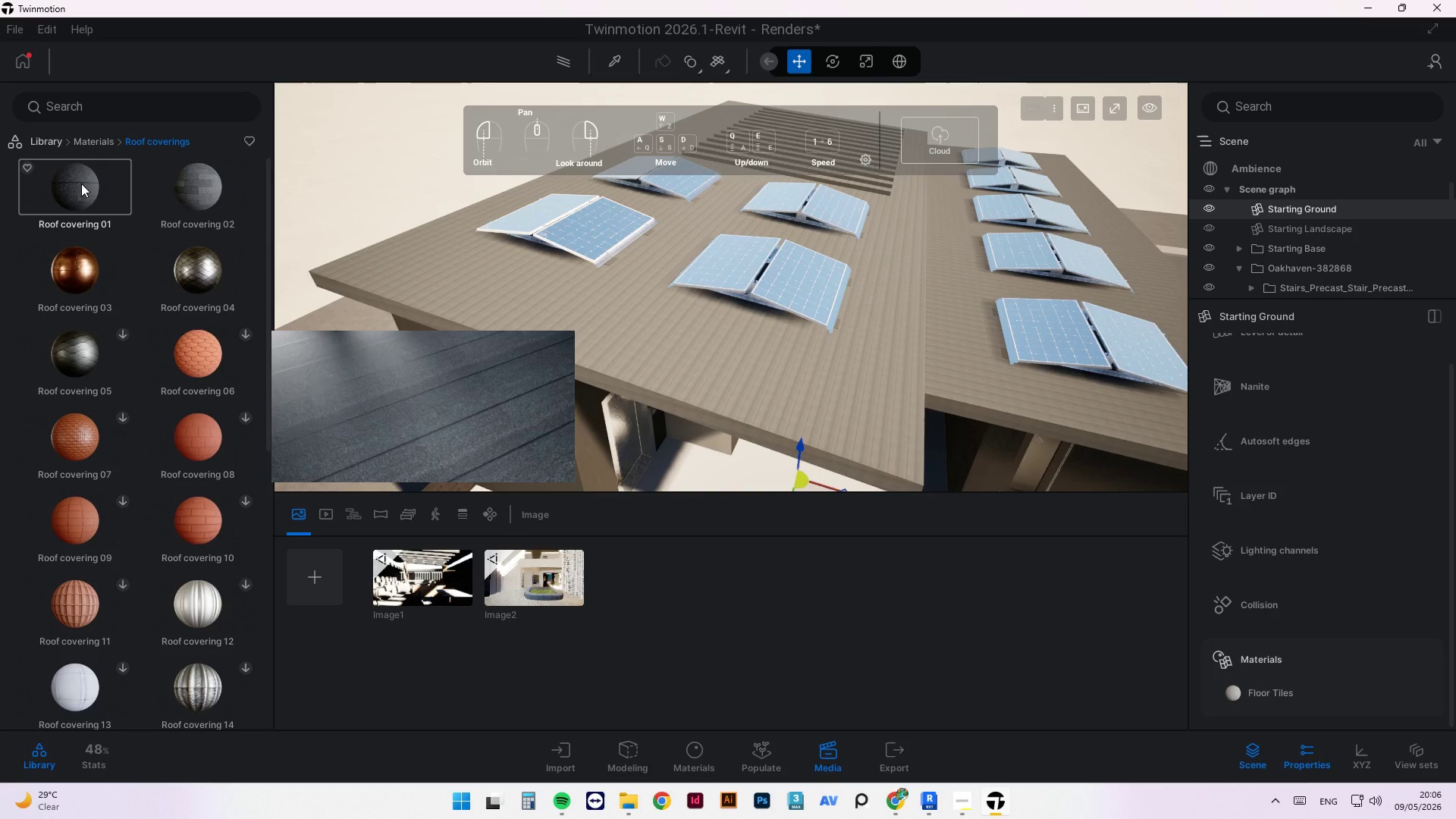 
left_click_drag(start_coordinate=[64, 188], to_coordinate=[537, 340])
 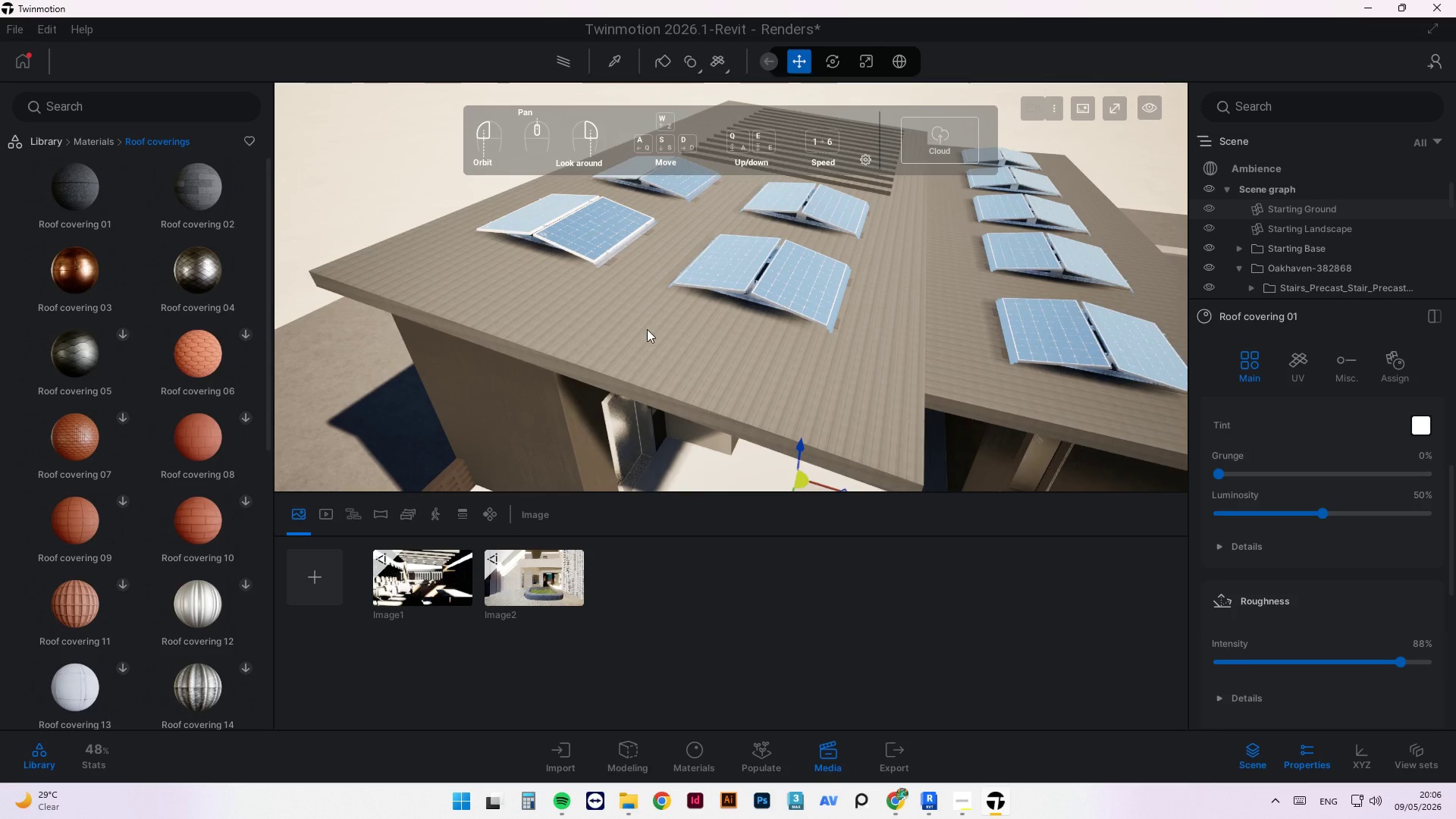 
scroll: coordinate [648, 331], scroll_direction: down, amount: 1.0
 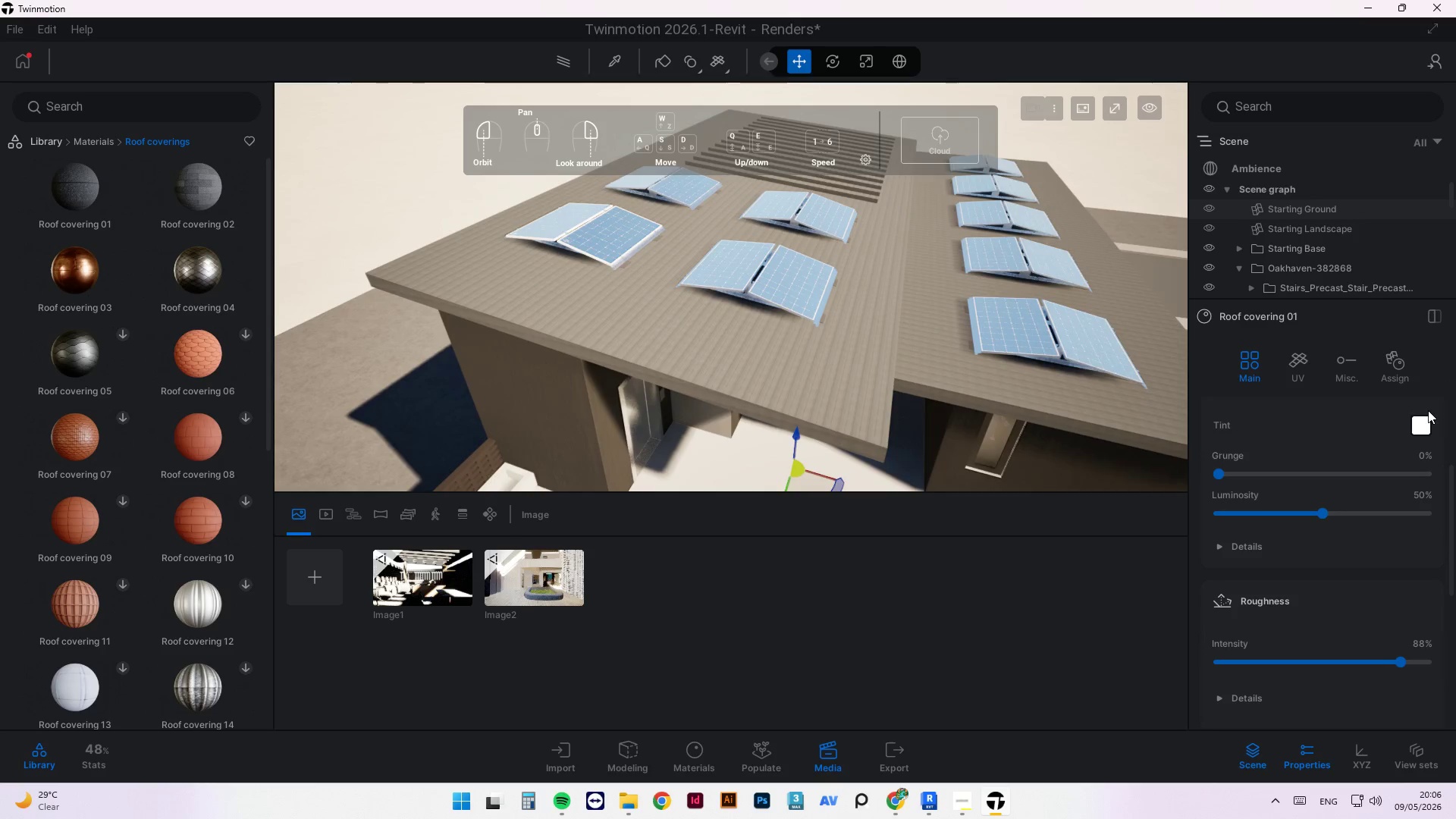 
left_click([1427, 424])
 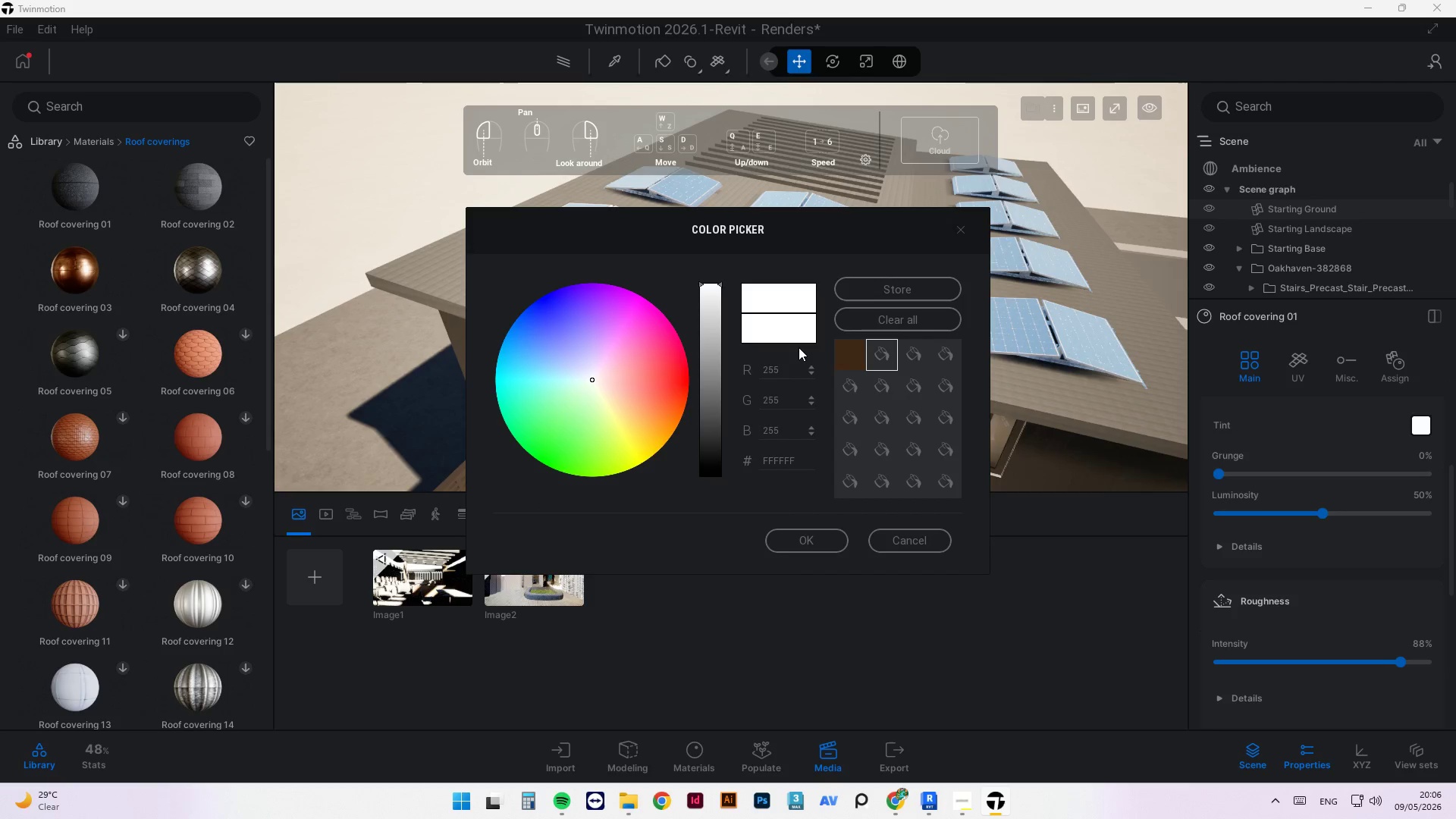 
left_click_drag(start_coordinate=[714, 377], to_coordinate=[723, 452])
 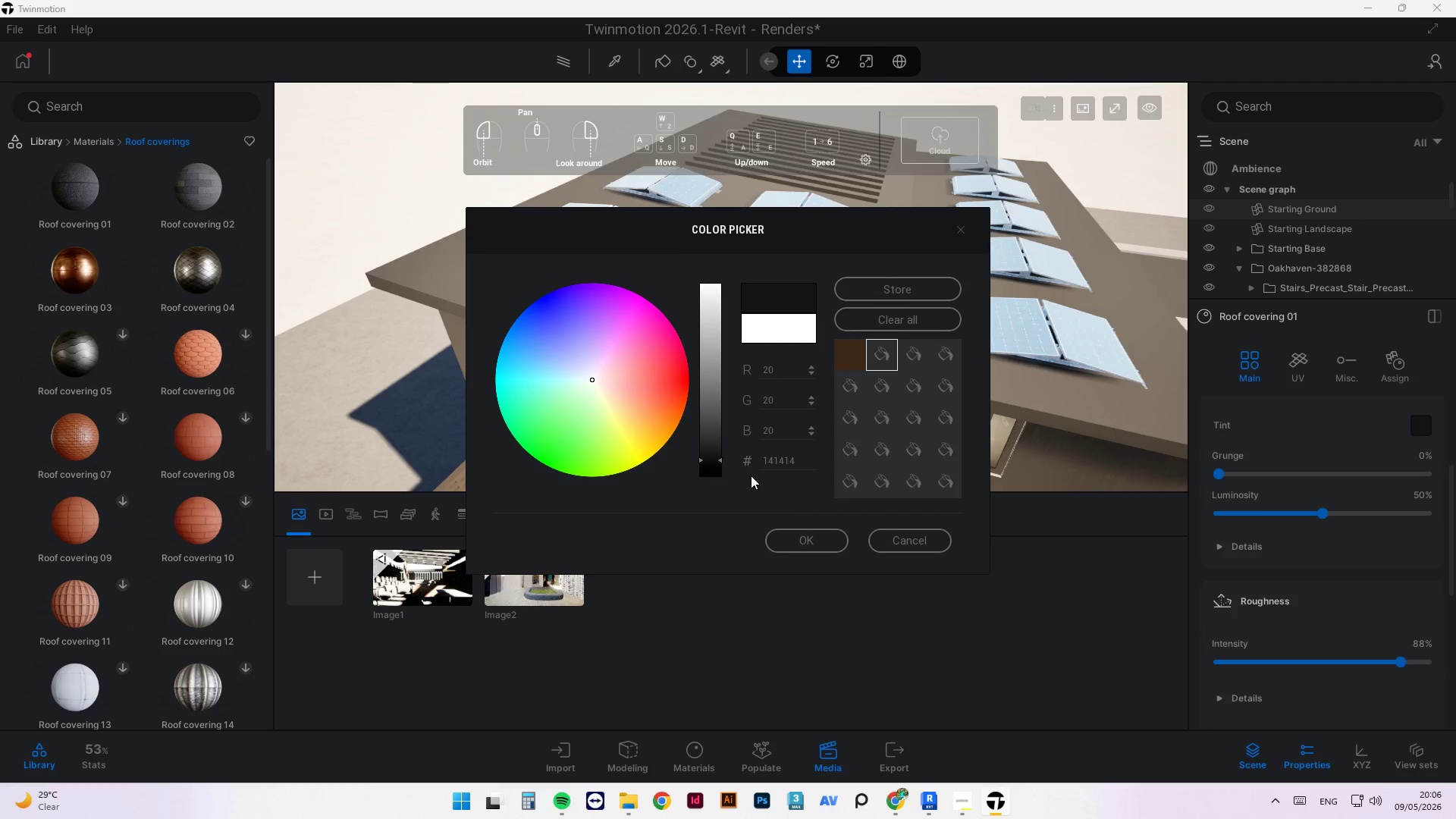 
left_click_drag(start_coordinate=[714, 456], to_coordinate=[716, 464])
 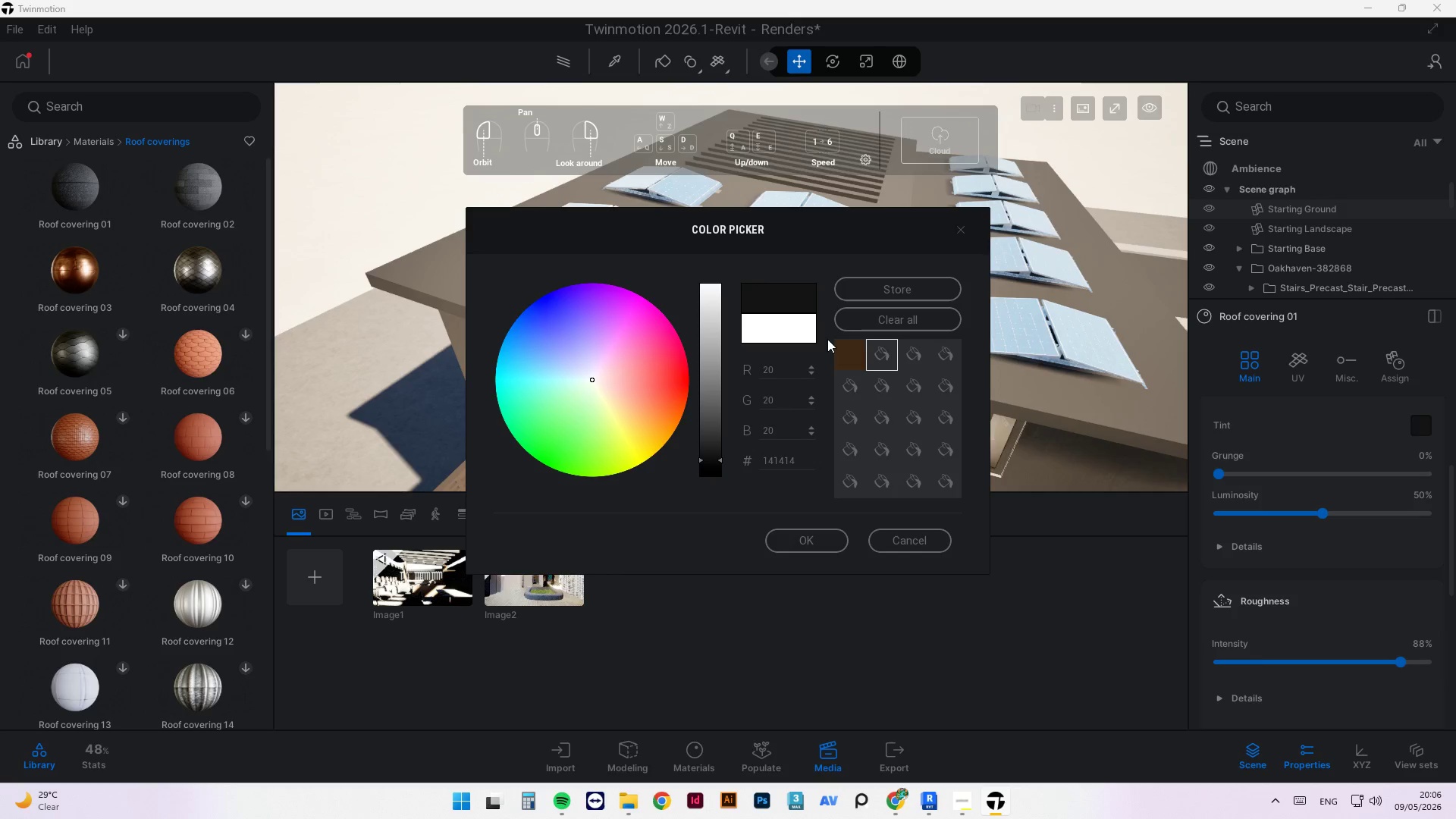 
left_click([891, 362])
 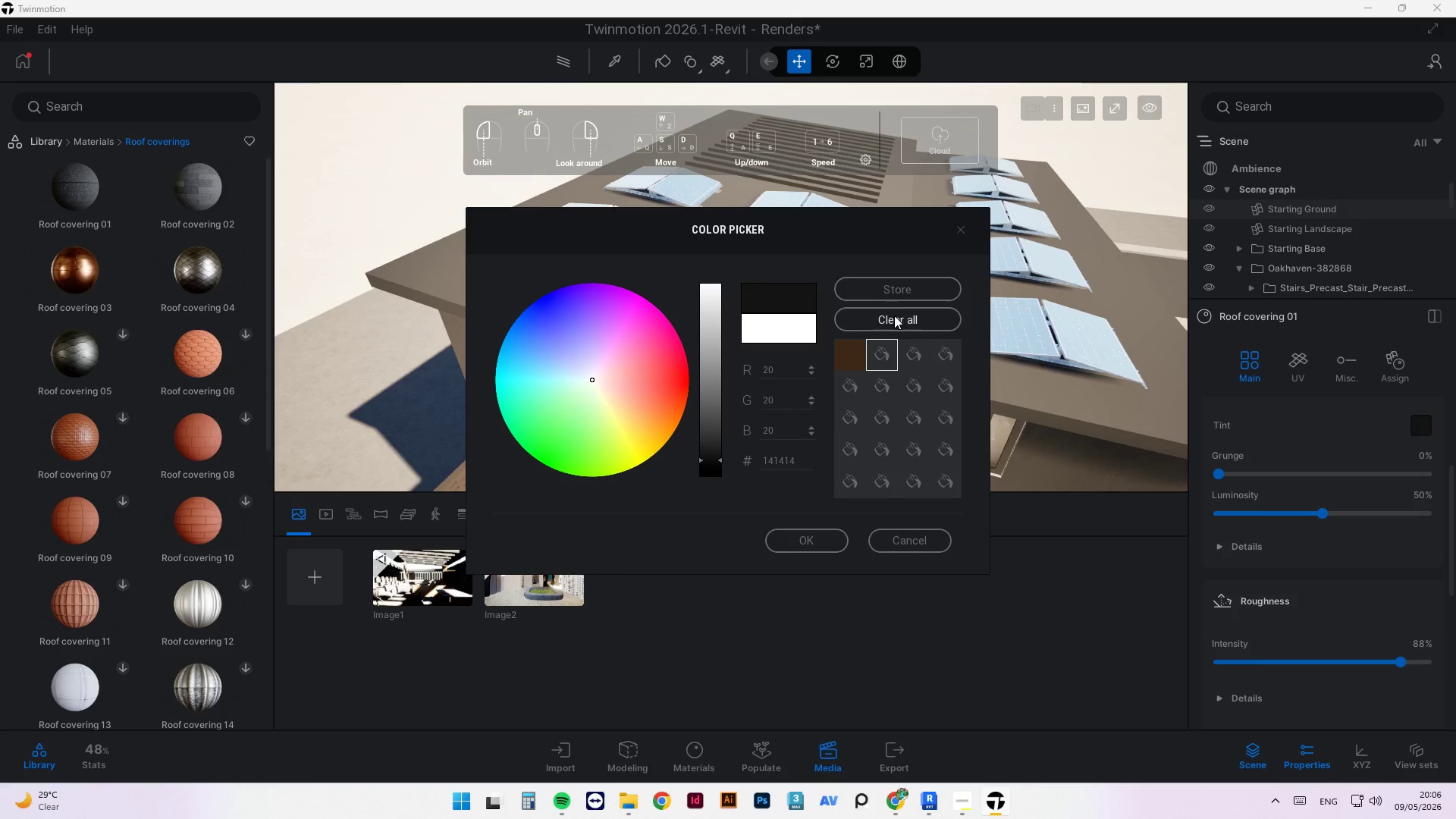 
left_click([893, 293])
 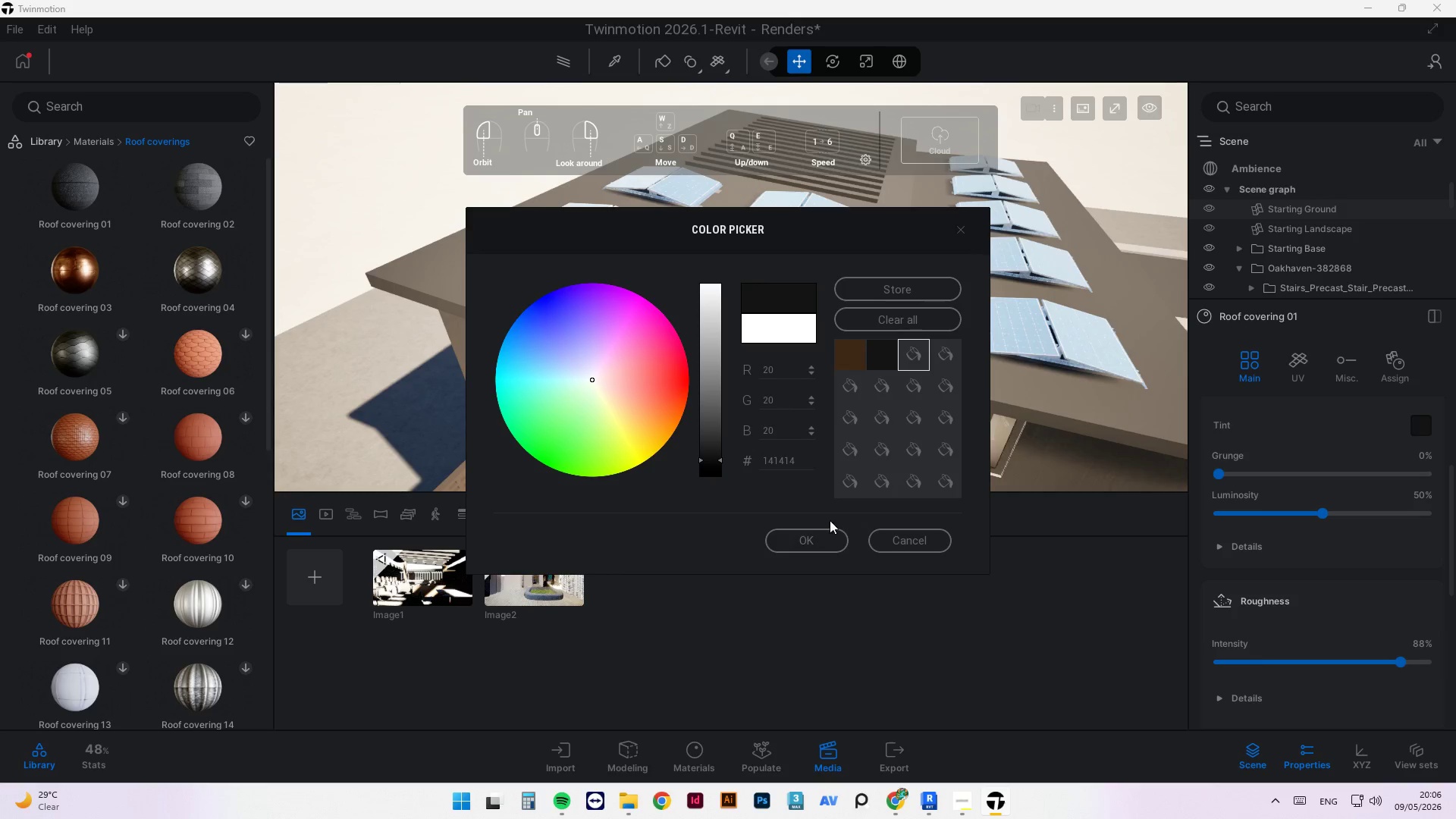 
left_click([816, 547])
 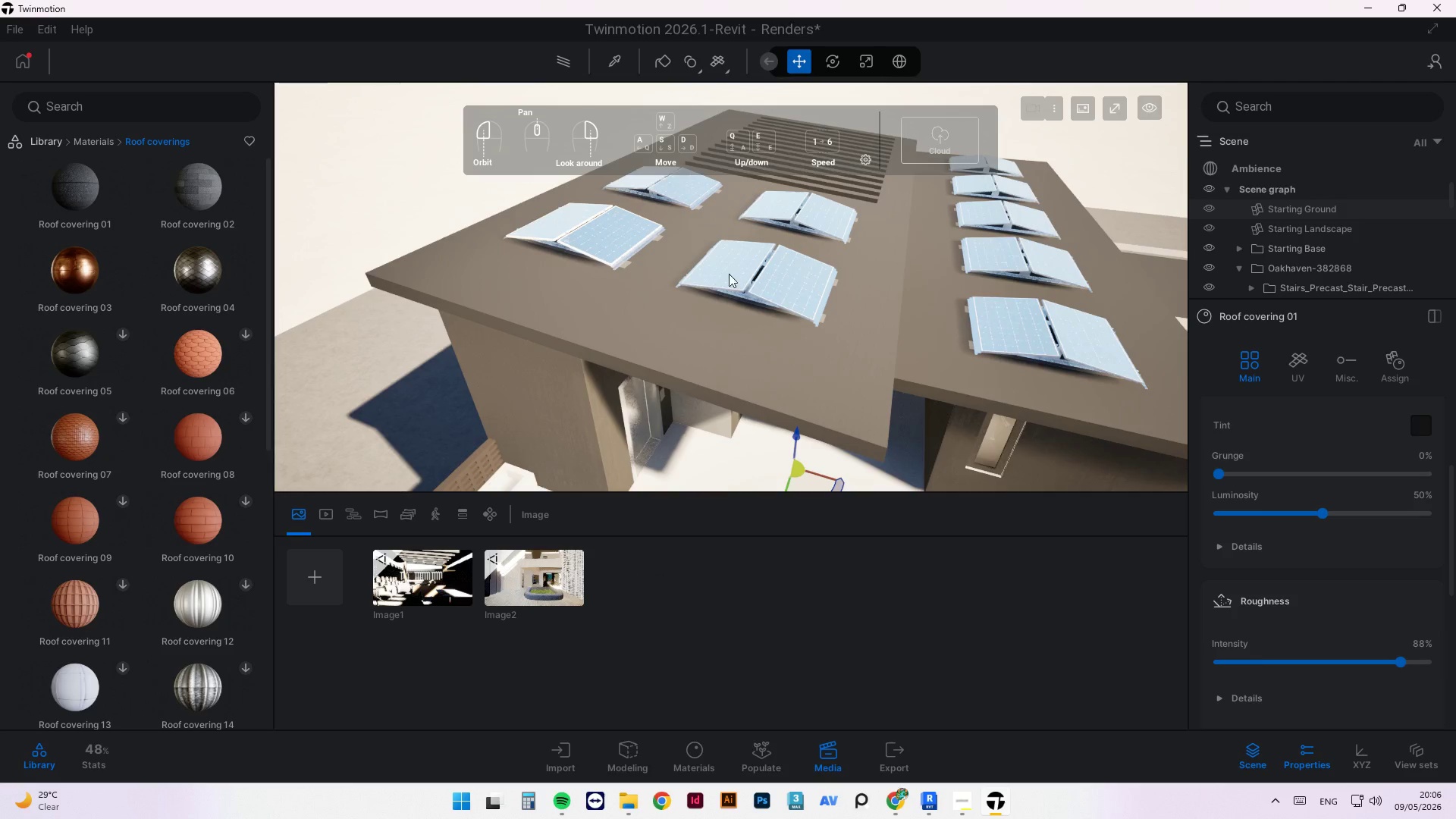 
scroll: coordinate [726, 271], scroll_direction: down, amount: 4.0
 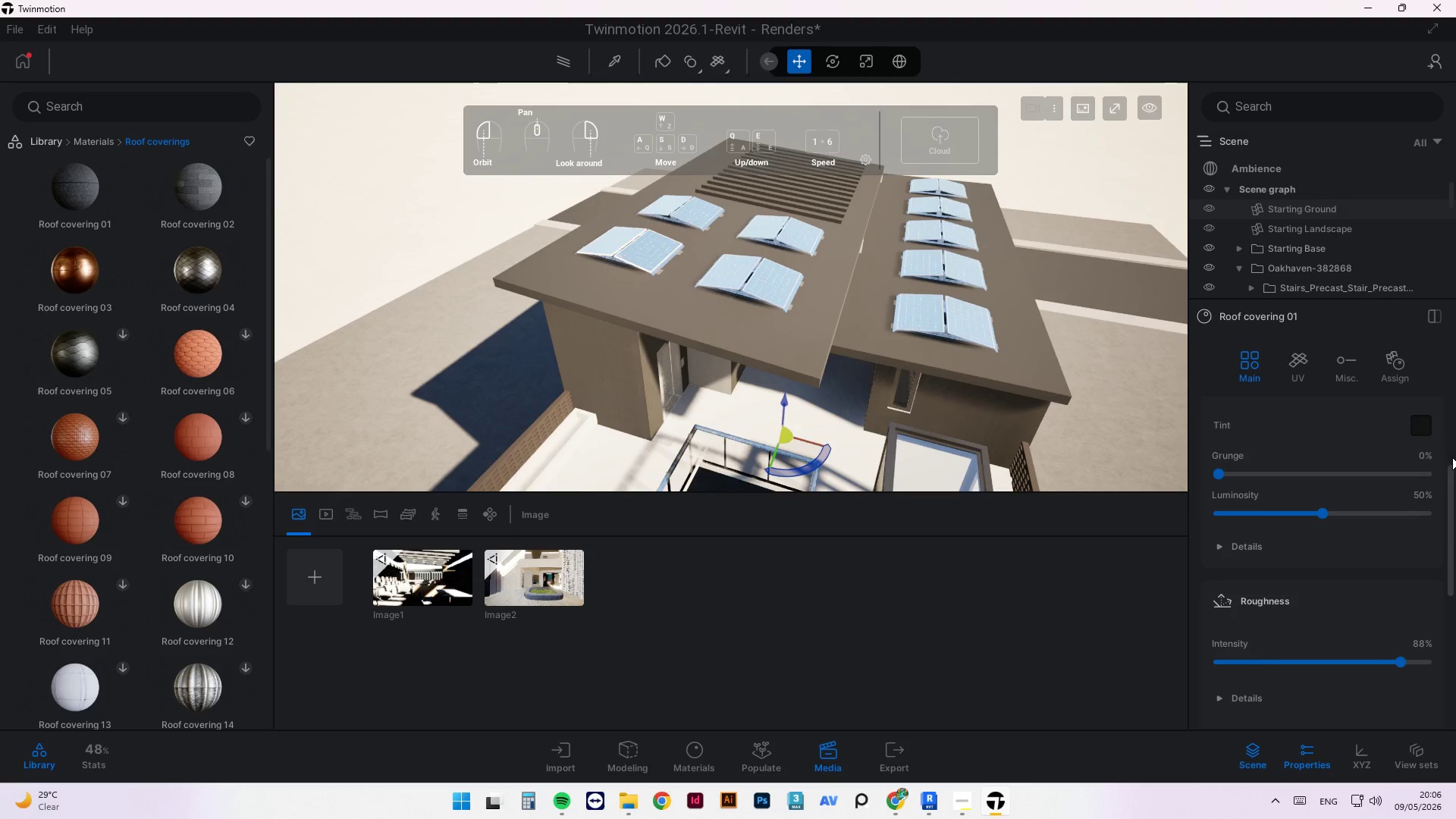 
left_click_drag(start_coordinate=[1320, 514], to_coordinate=[1290, 510])
 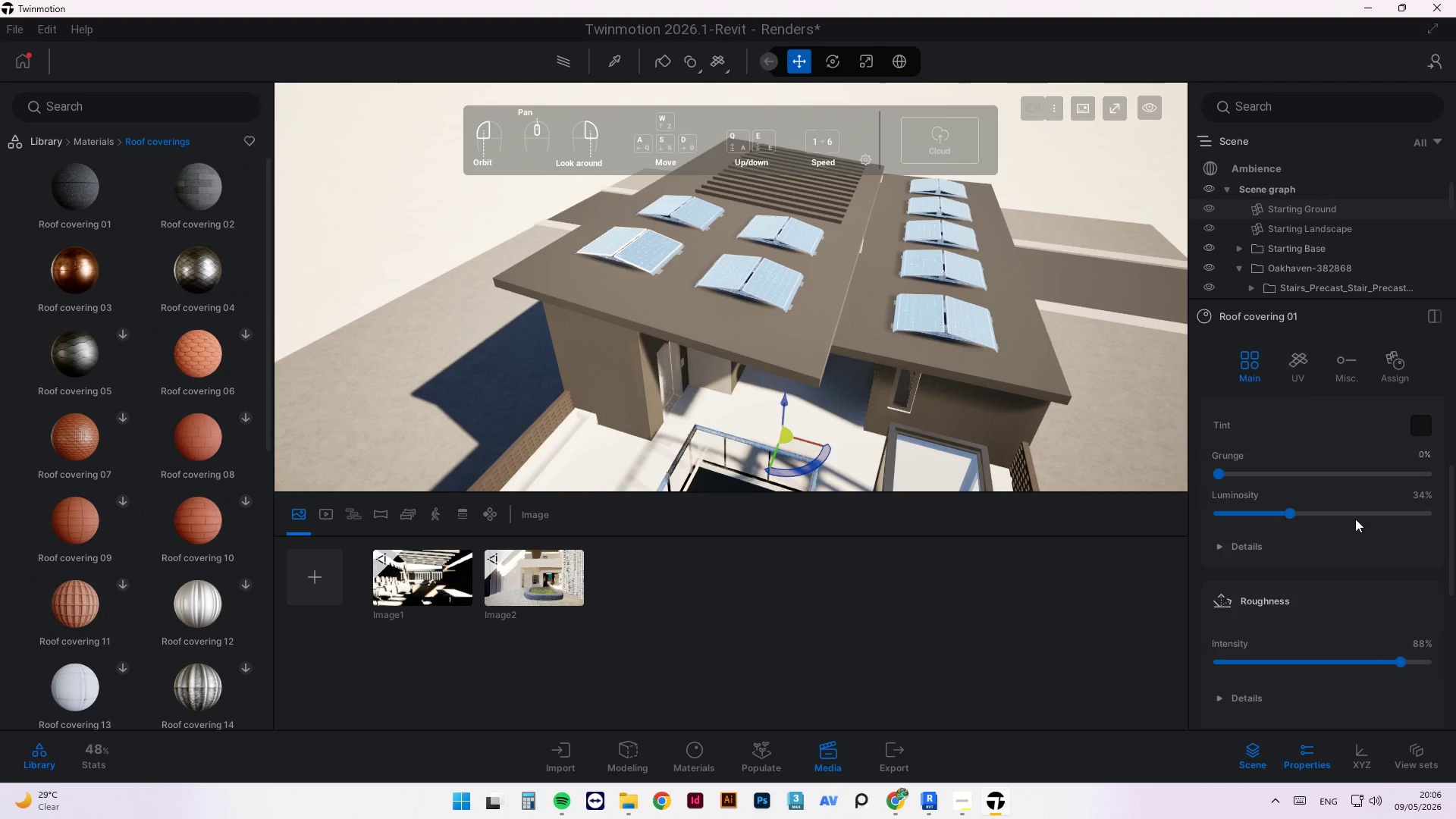 
scroll: coordinate [1373, 665], scroll_direction: down, amount: 1.0
 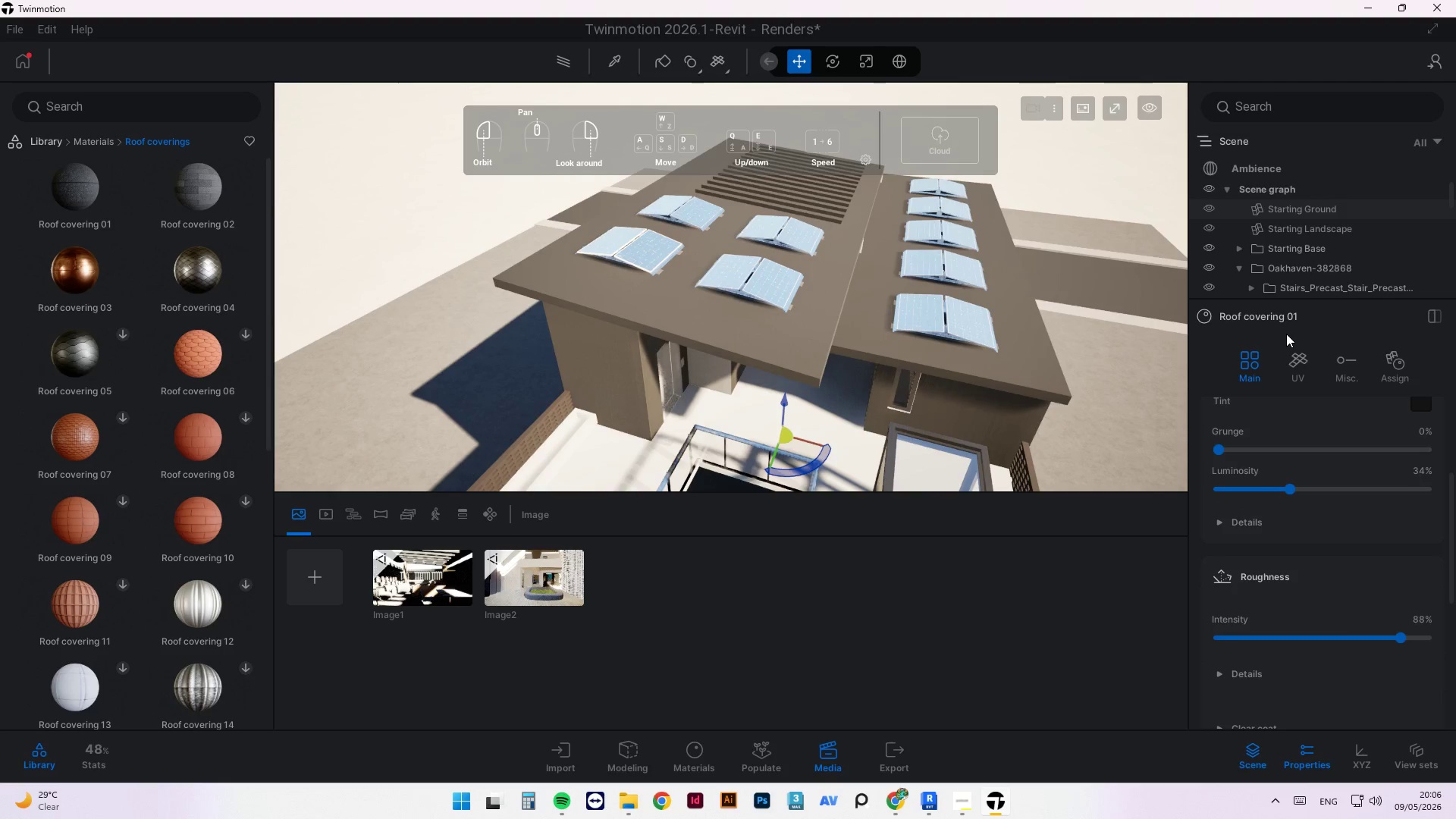 
left_click([1301, 356])
 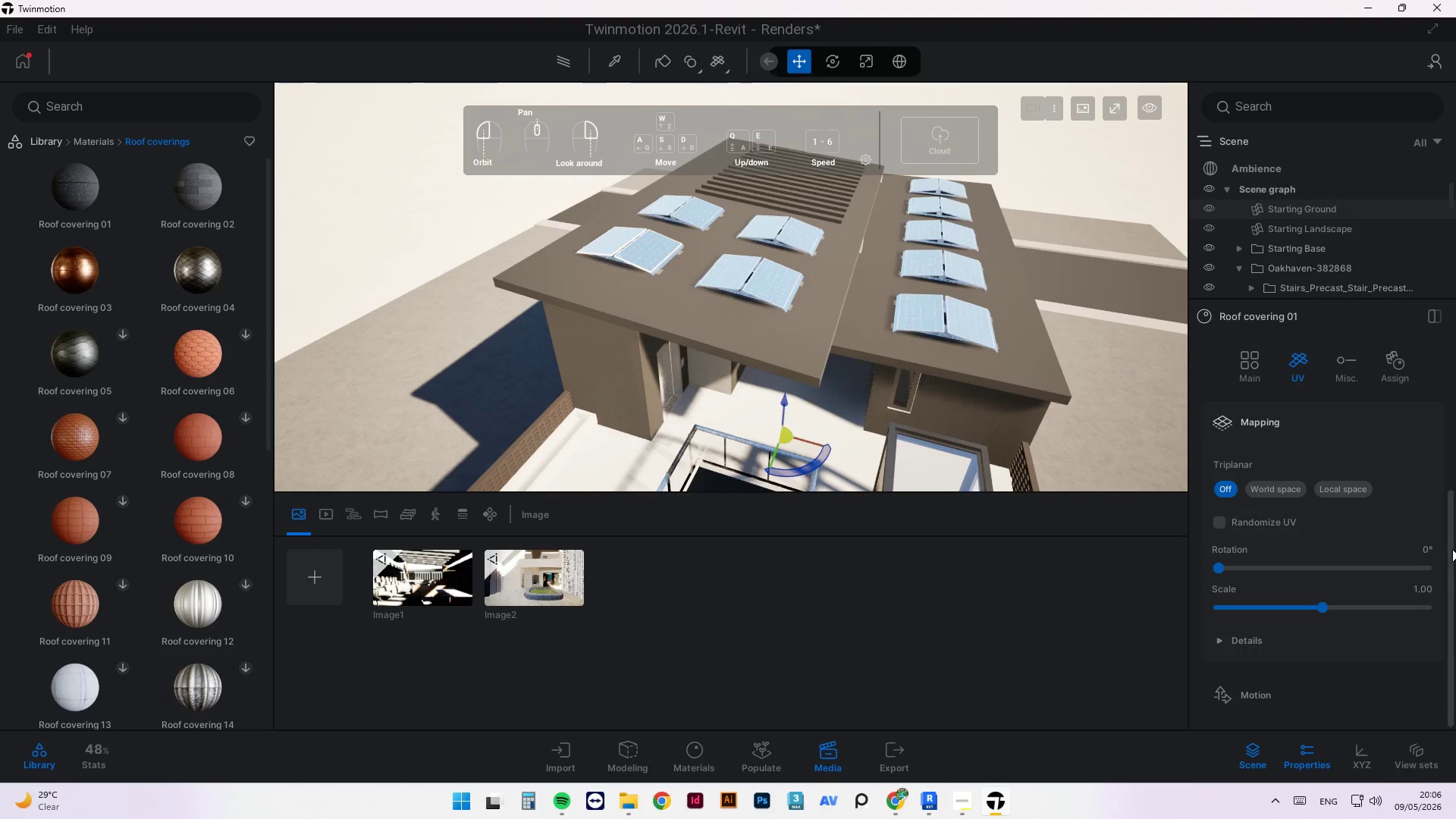 
left_click([1430, 548])
 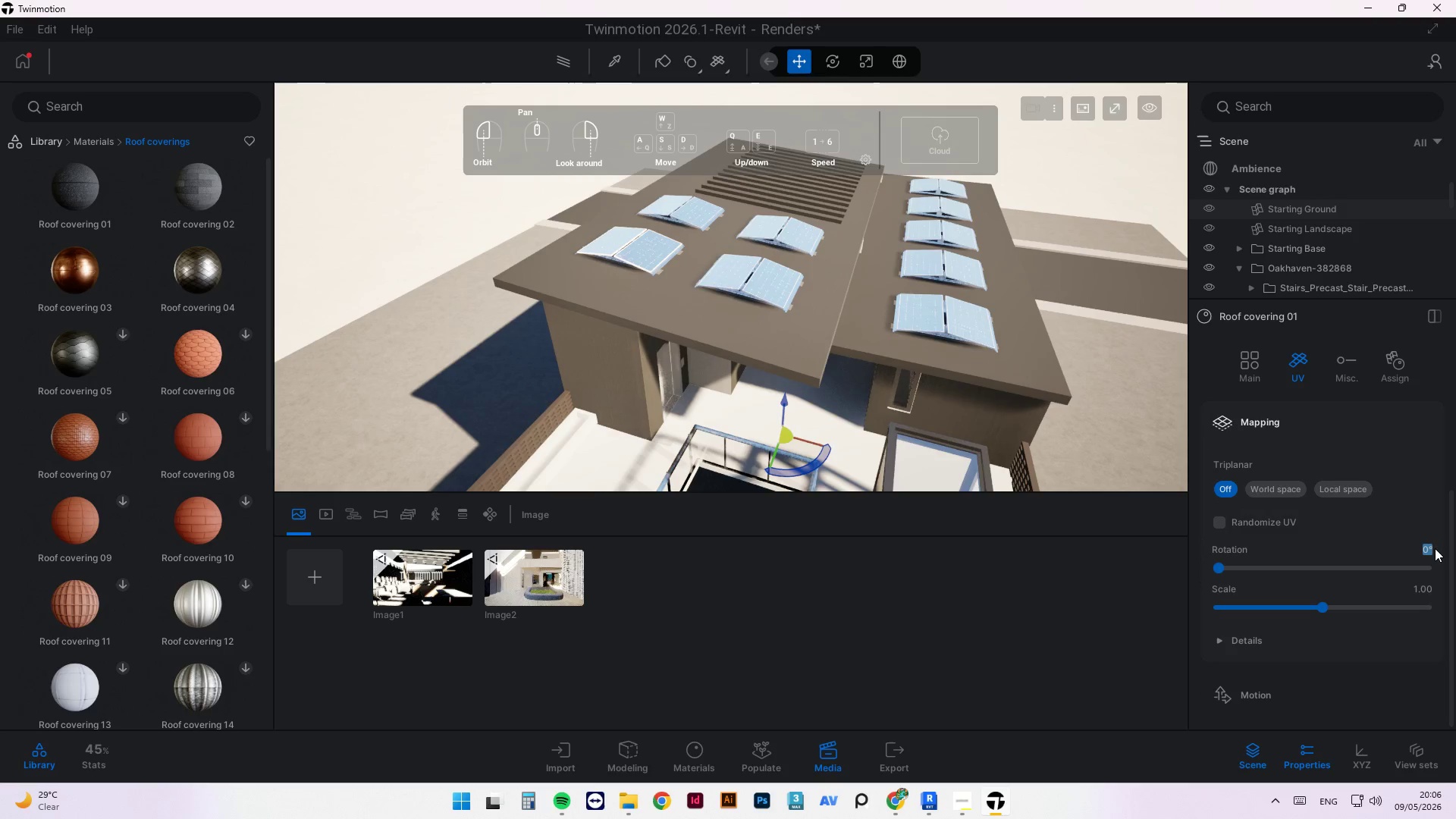 
key(Numpad9)
 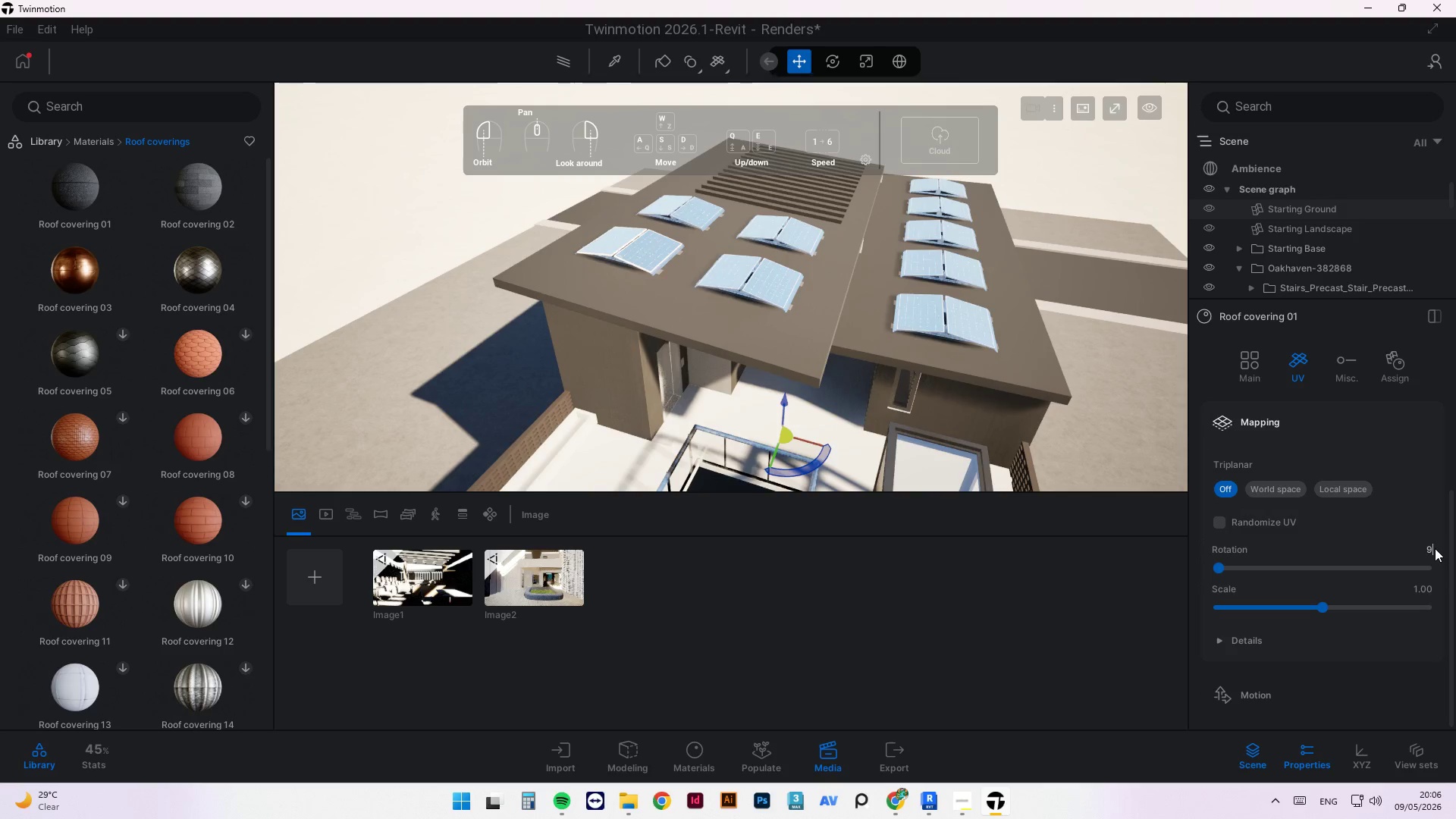 
key(Numpad0)
 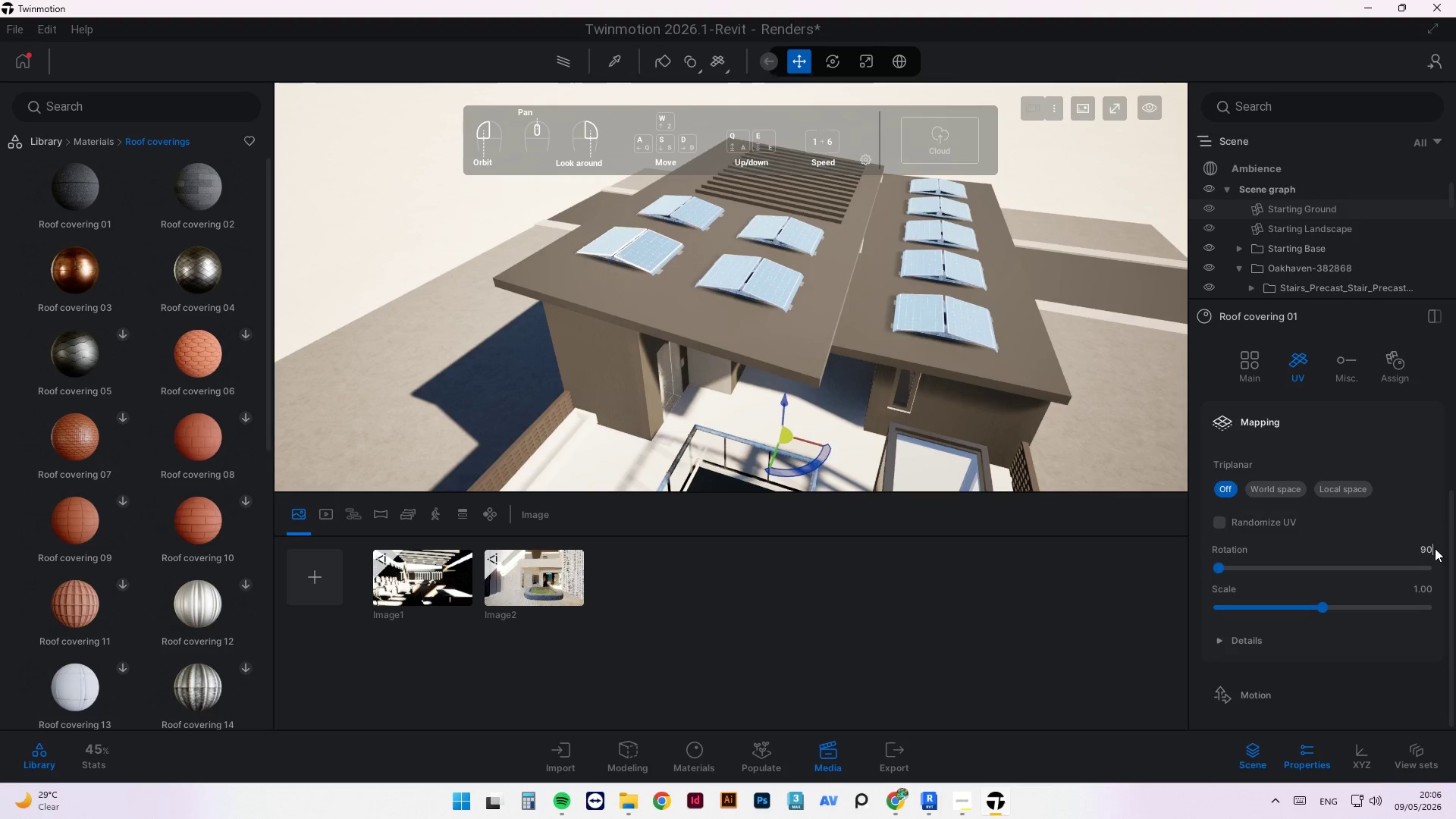 
key(NumpadEnter)
 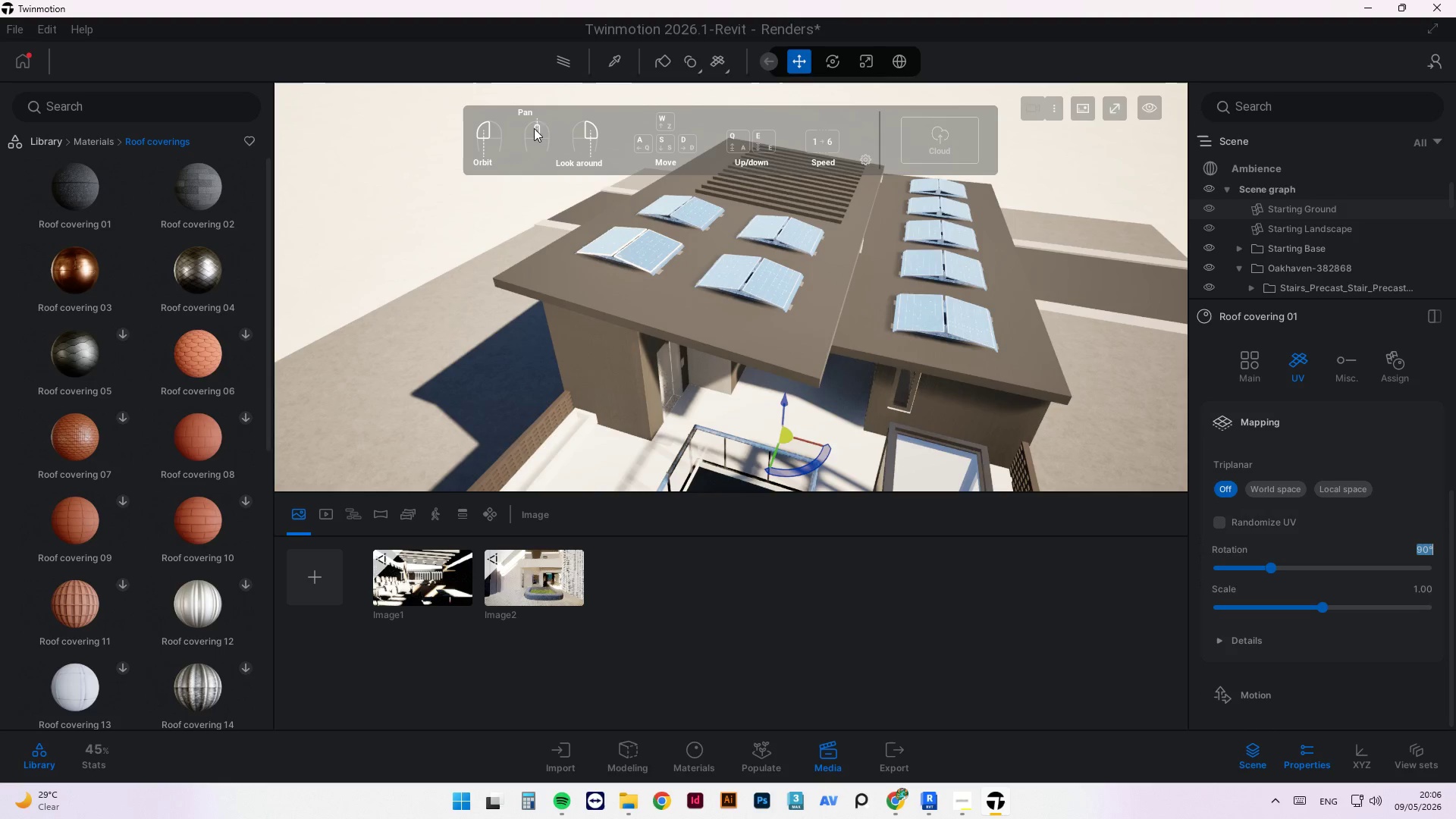 
scroll: coordinate [569, 334], scroll_direction: up, amount: 10.0
 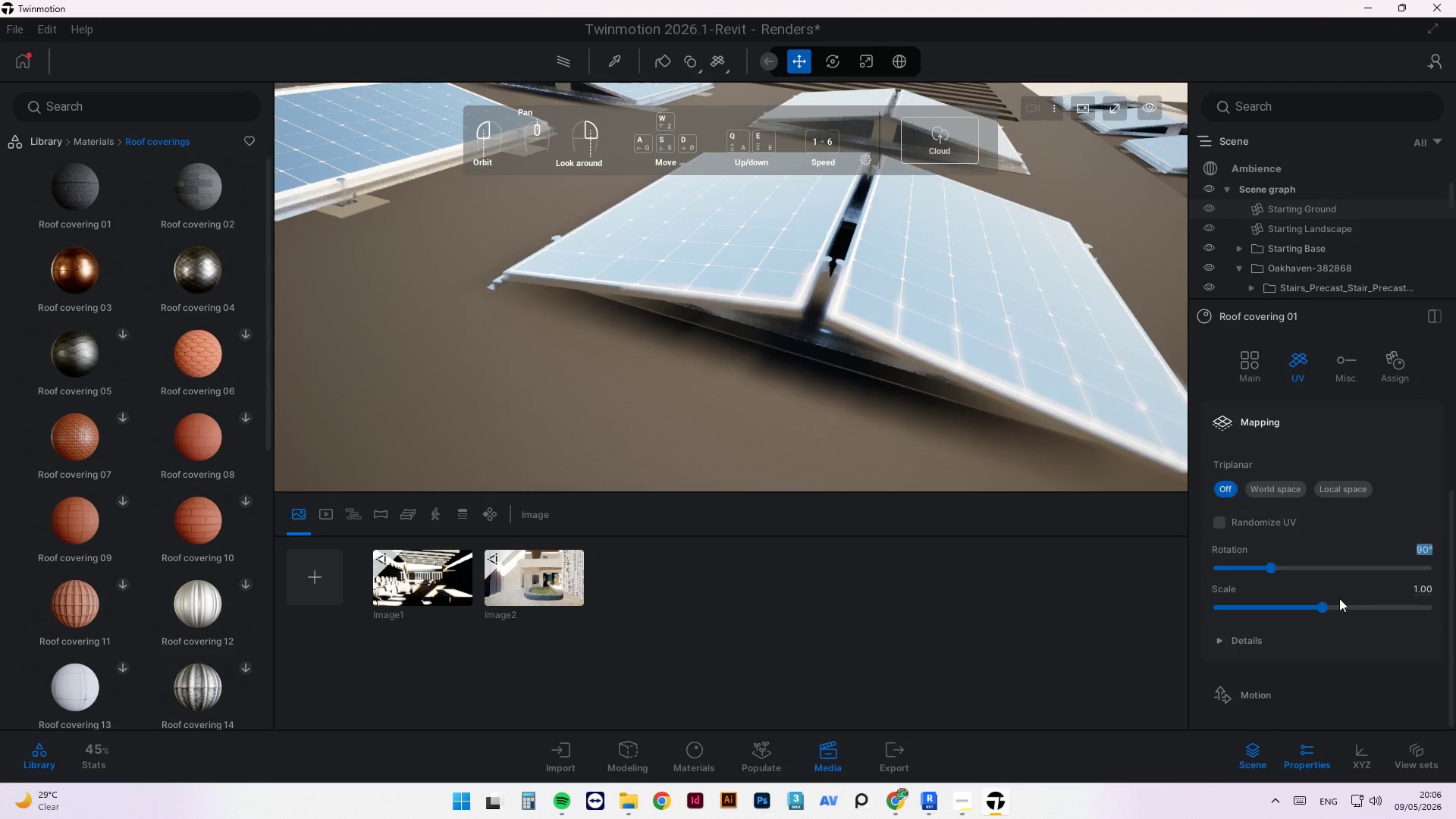 
left_click_drag(start_coordinate=[1327, 608], to_coordinate=[1448, 603])
 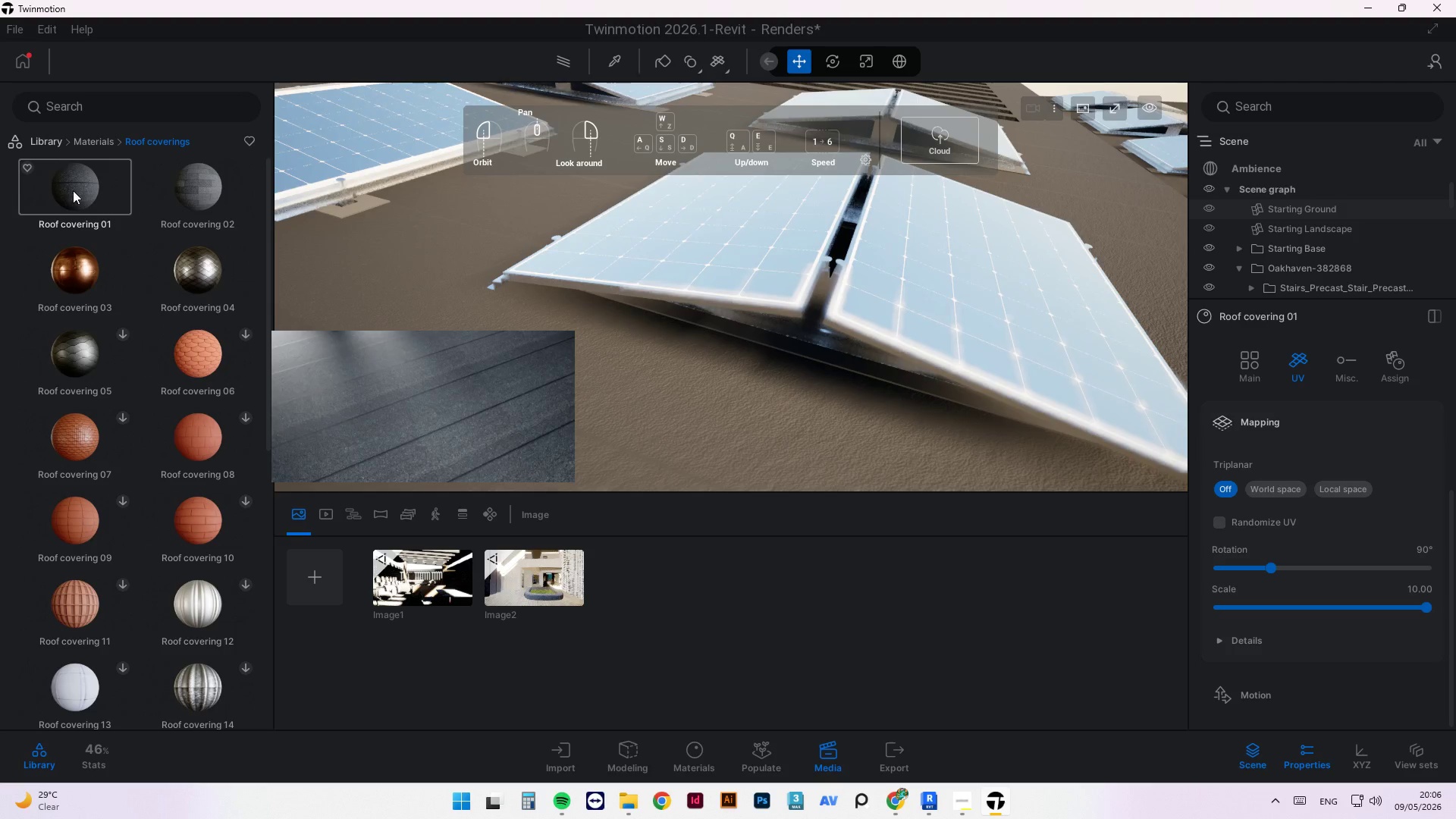 
left_click_drag(start_coordinate=[73, 190], to_coordinate=[495, 307])
 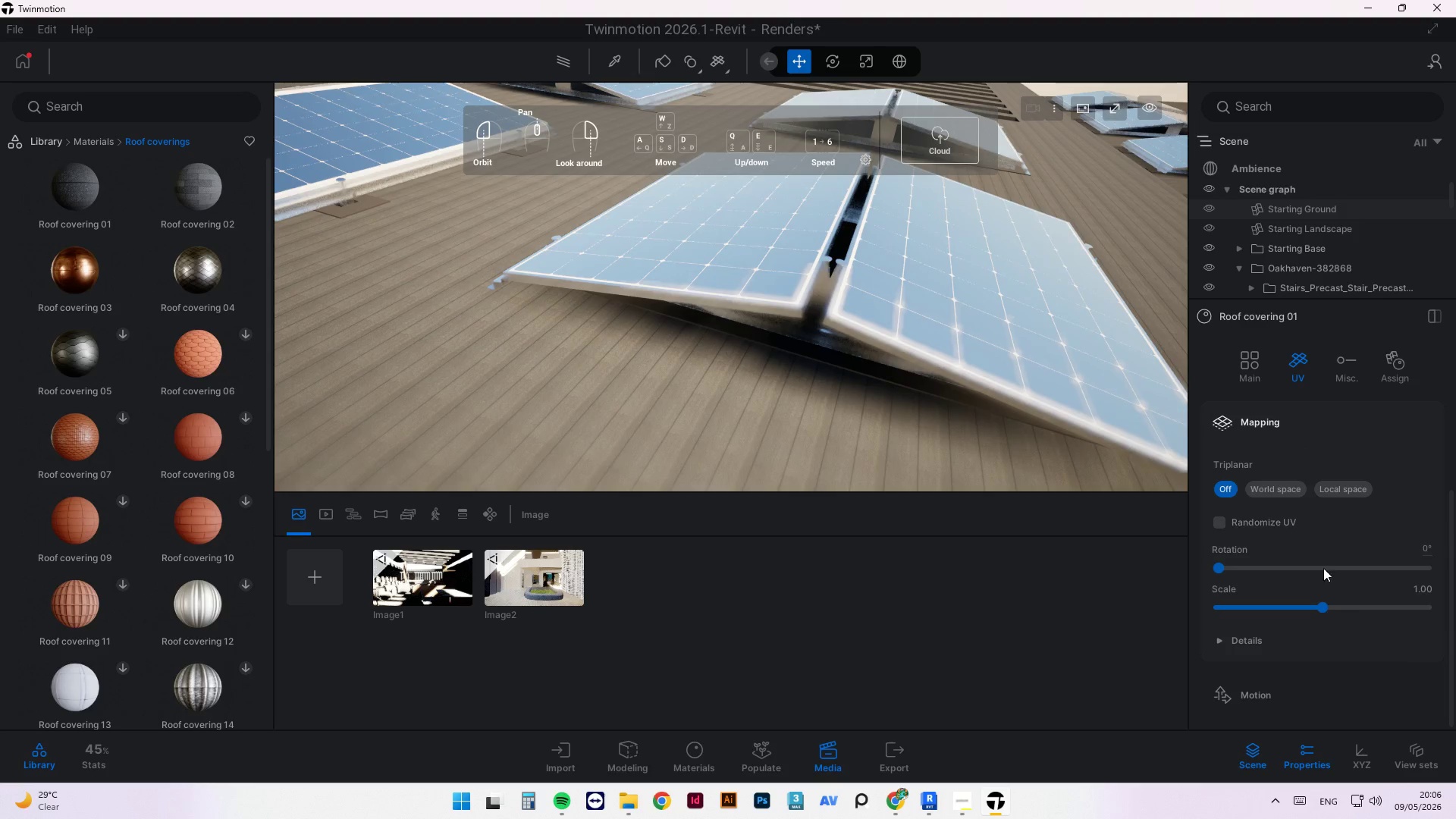 
left_click_drag(start_coordinate=[1222, 570], to_coordinate=[1266, 575])
 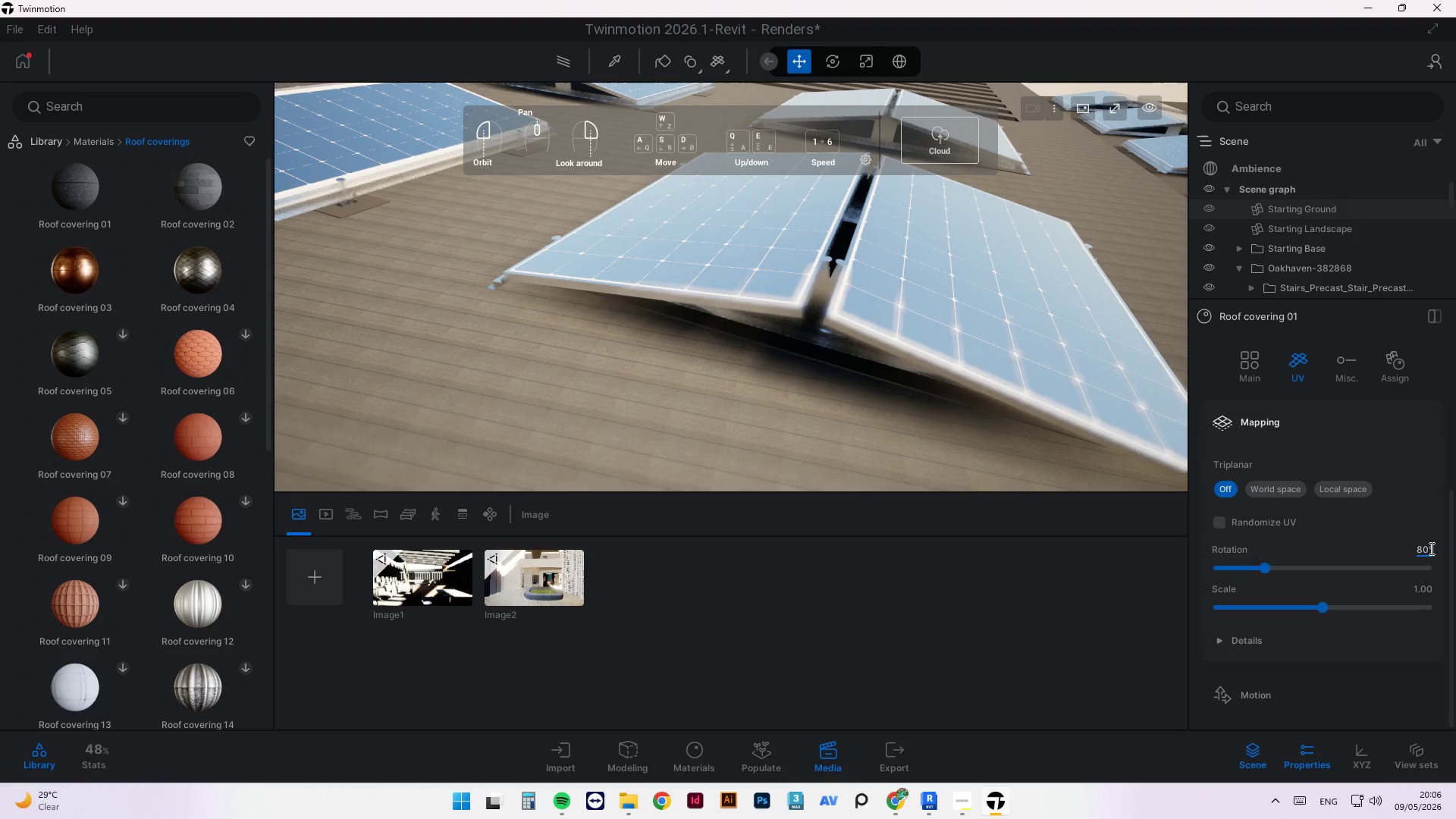 
double_click([1430, 548])
 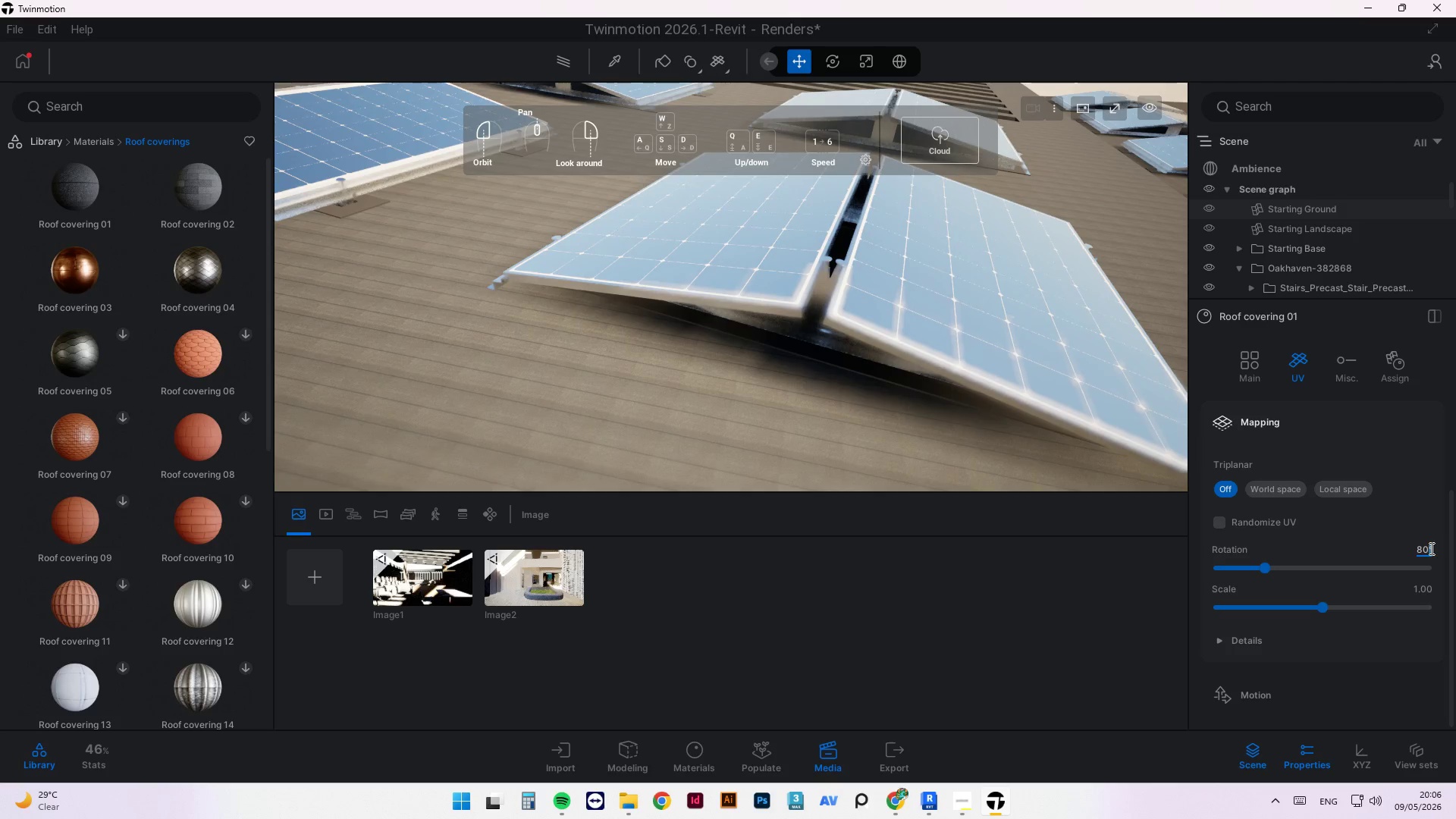 
key(Numpad9)
 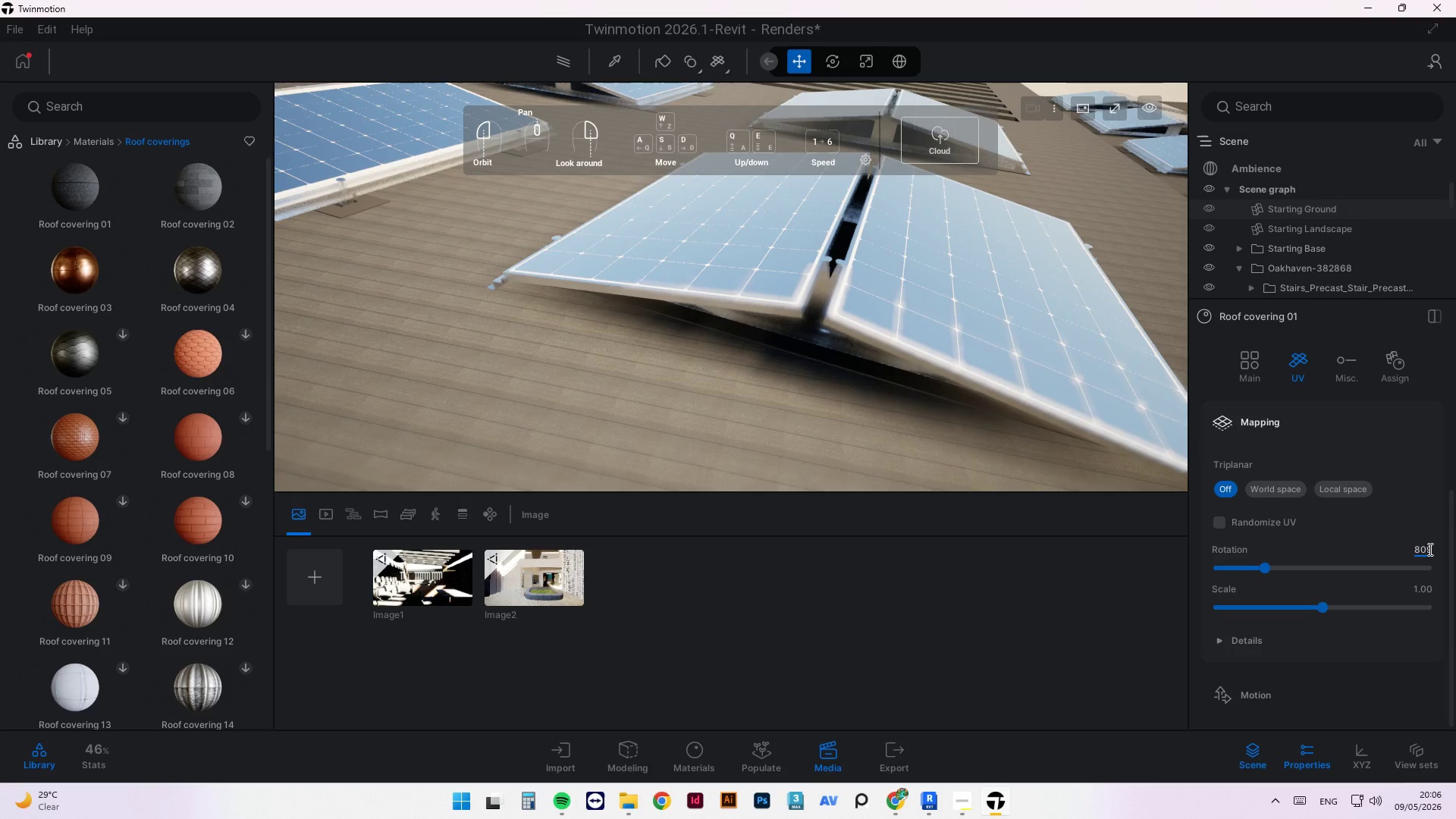 
key(Numpad0)
 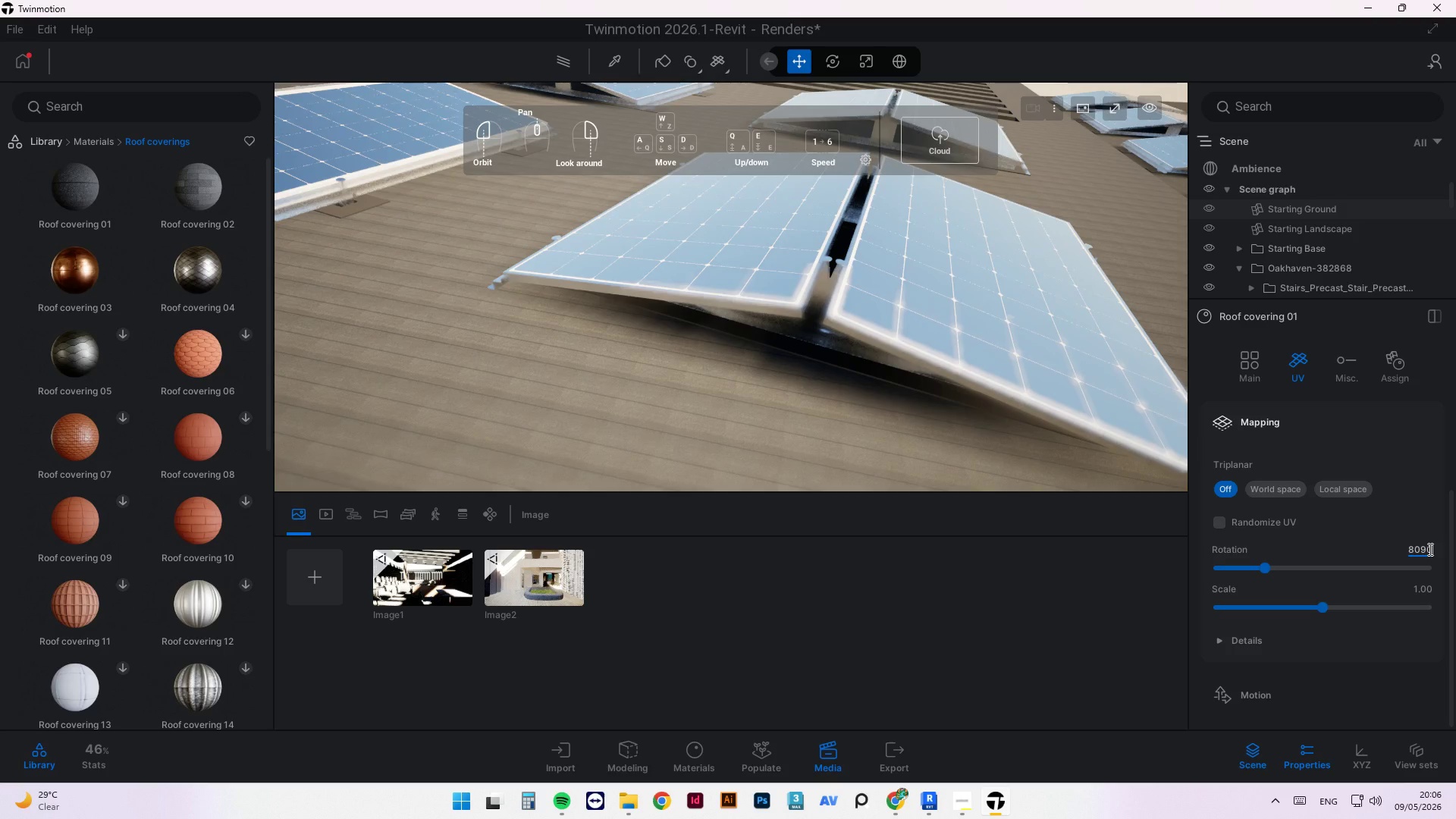 
key(NumpadEnter)
 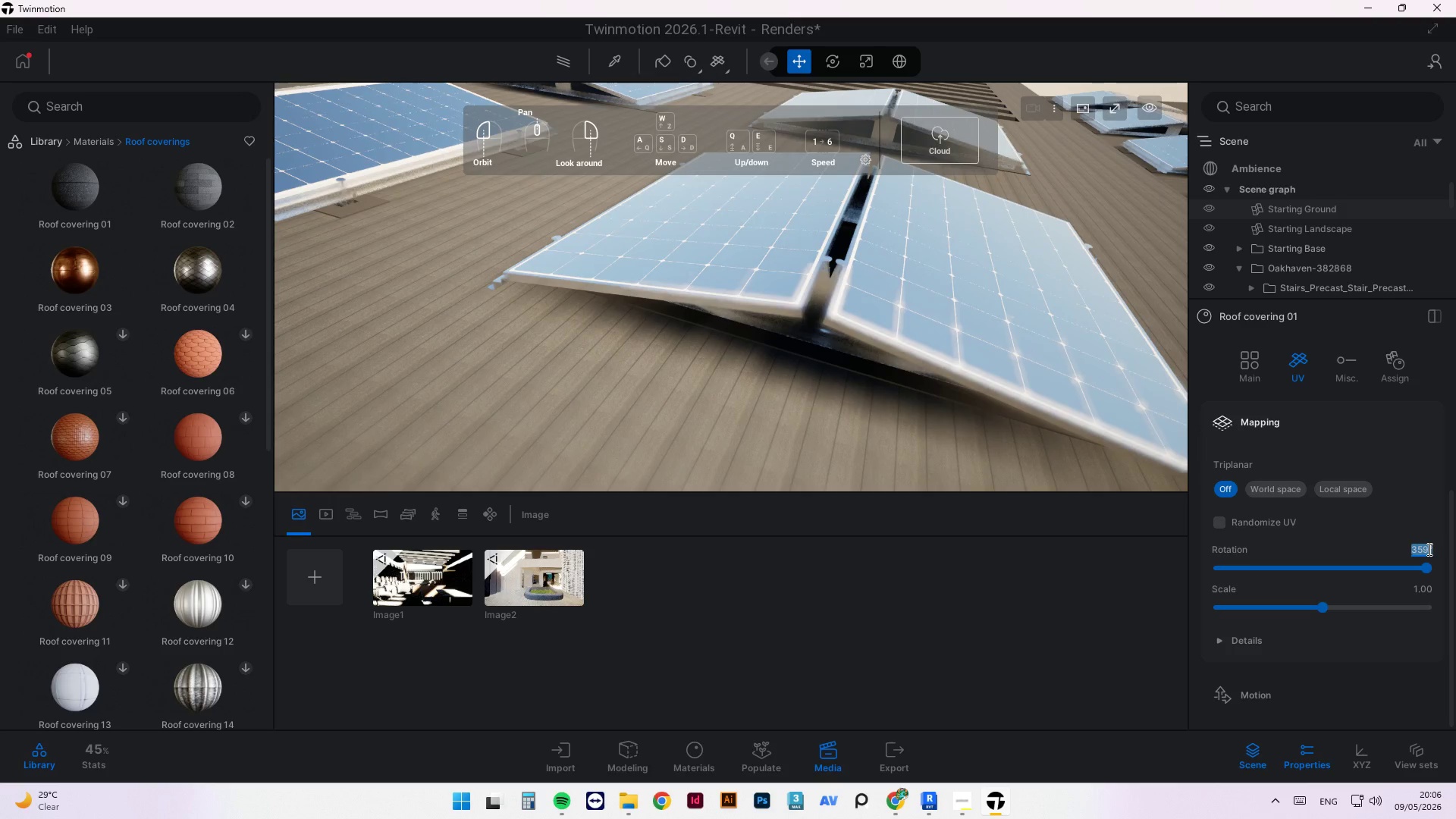 
key(Numpad9)
 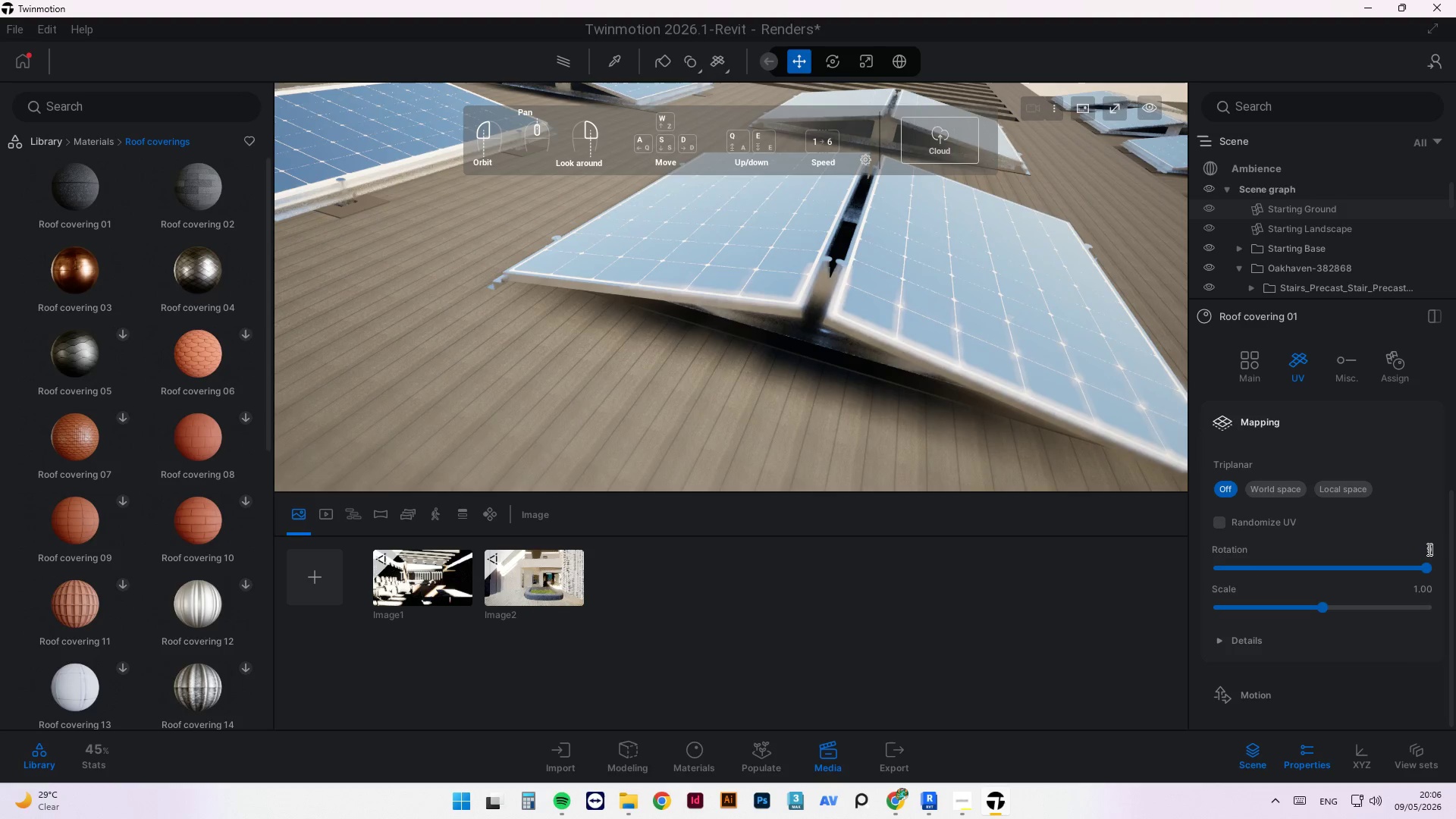 
key(Numpad0)
 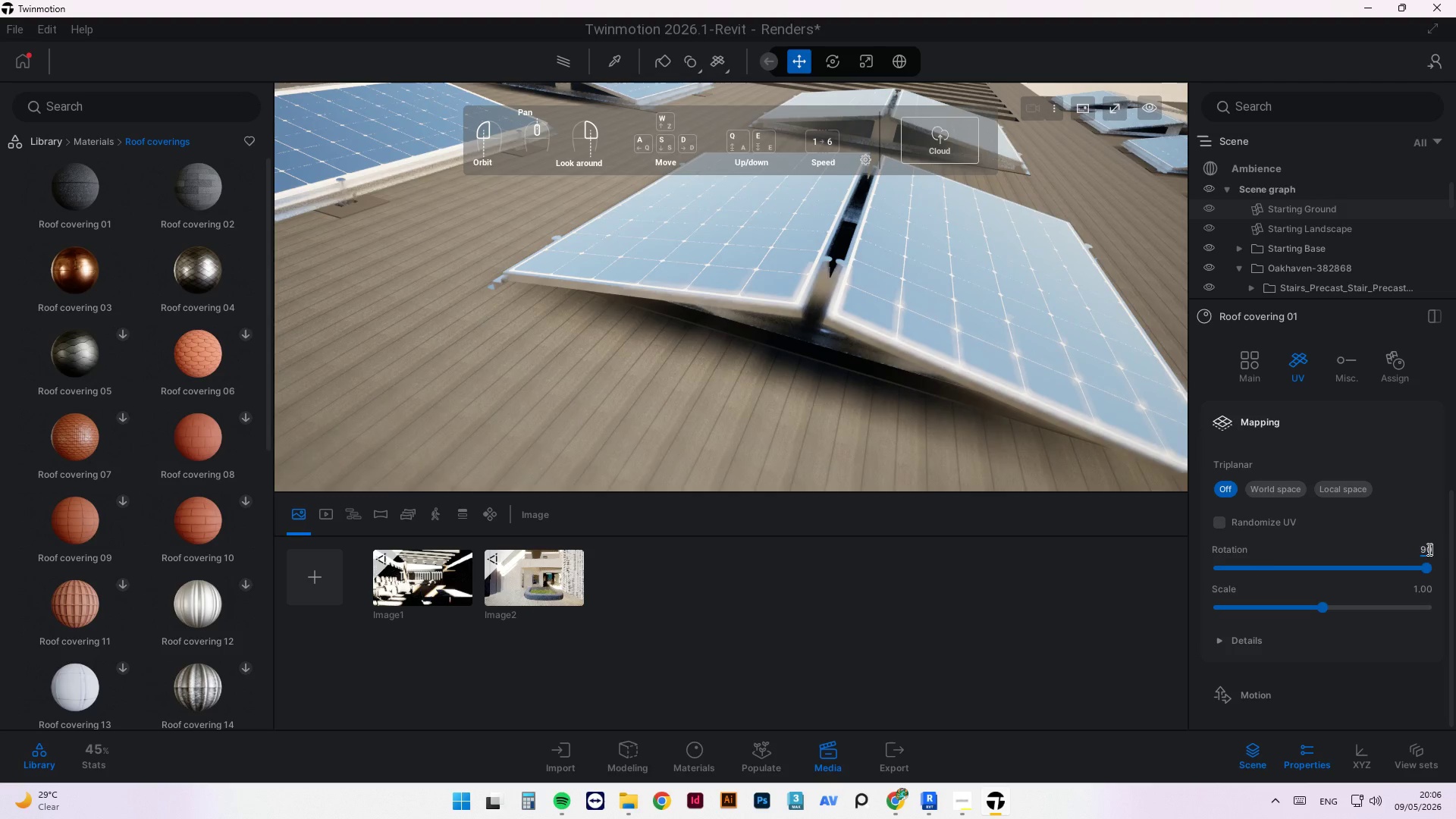 
key(NumpadEnter)
 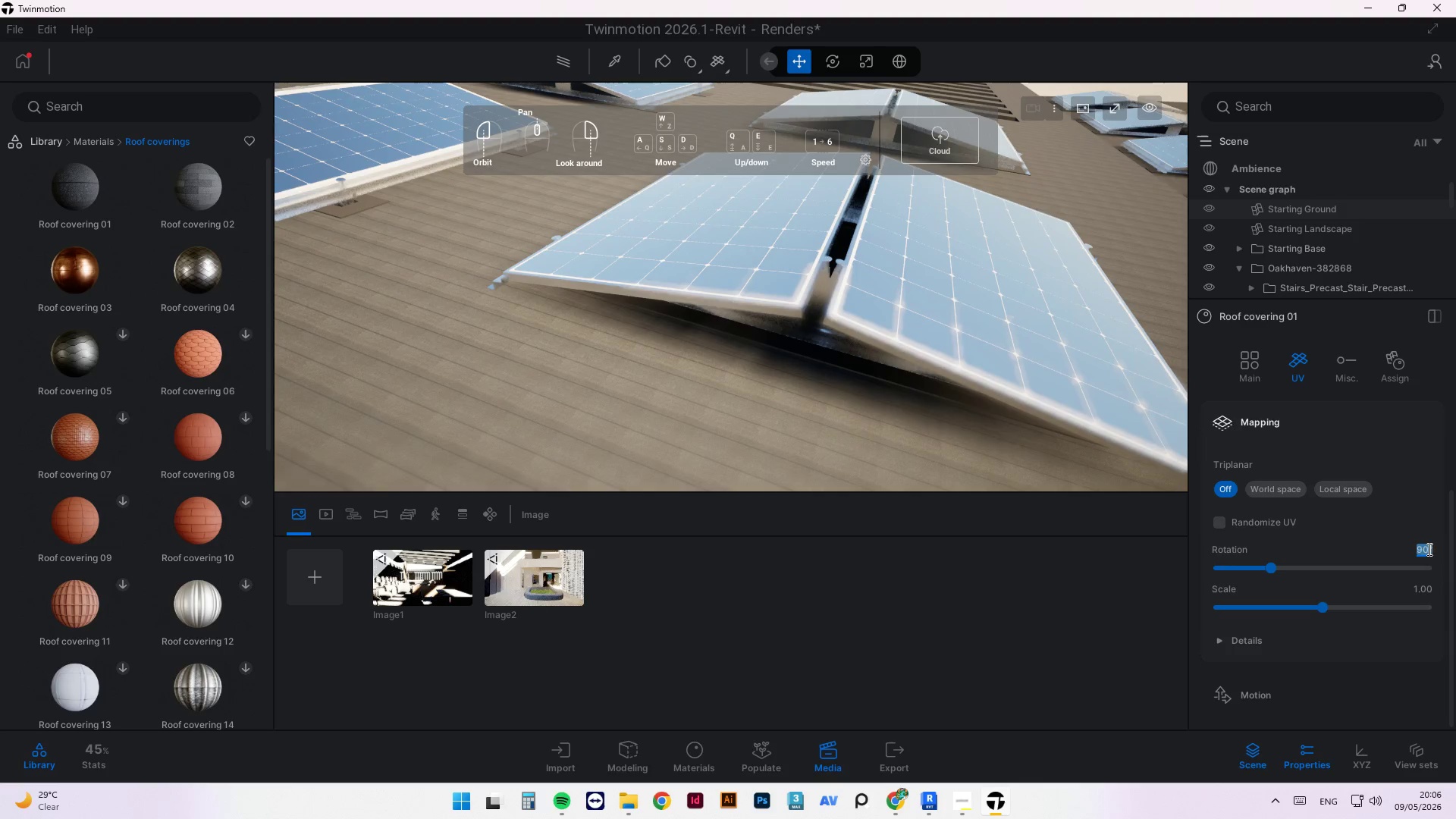 
scroll: coordinate [943, 447], scroll_direction: down, amount: 11.0
 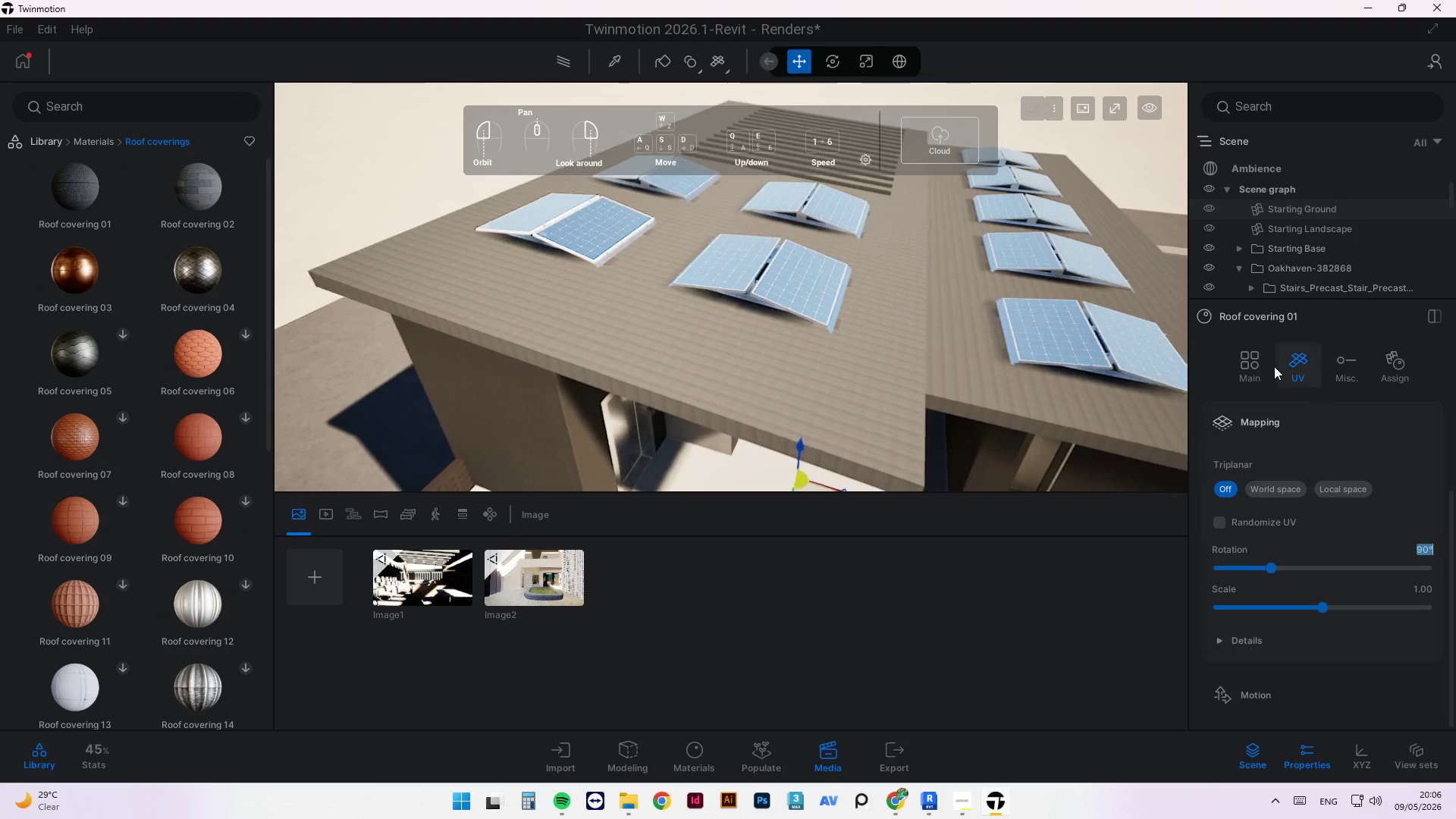 
left_click([1250, 362])
 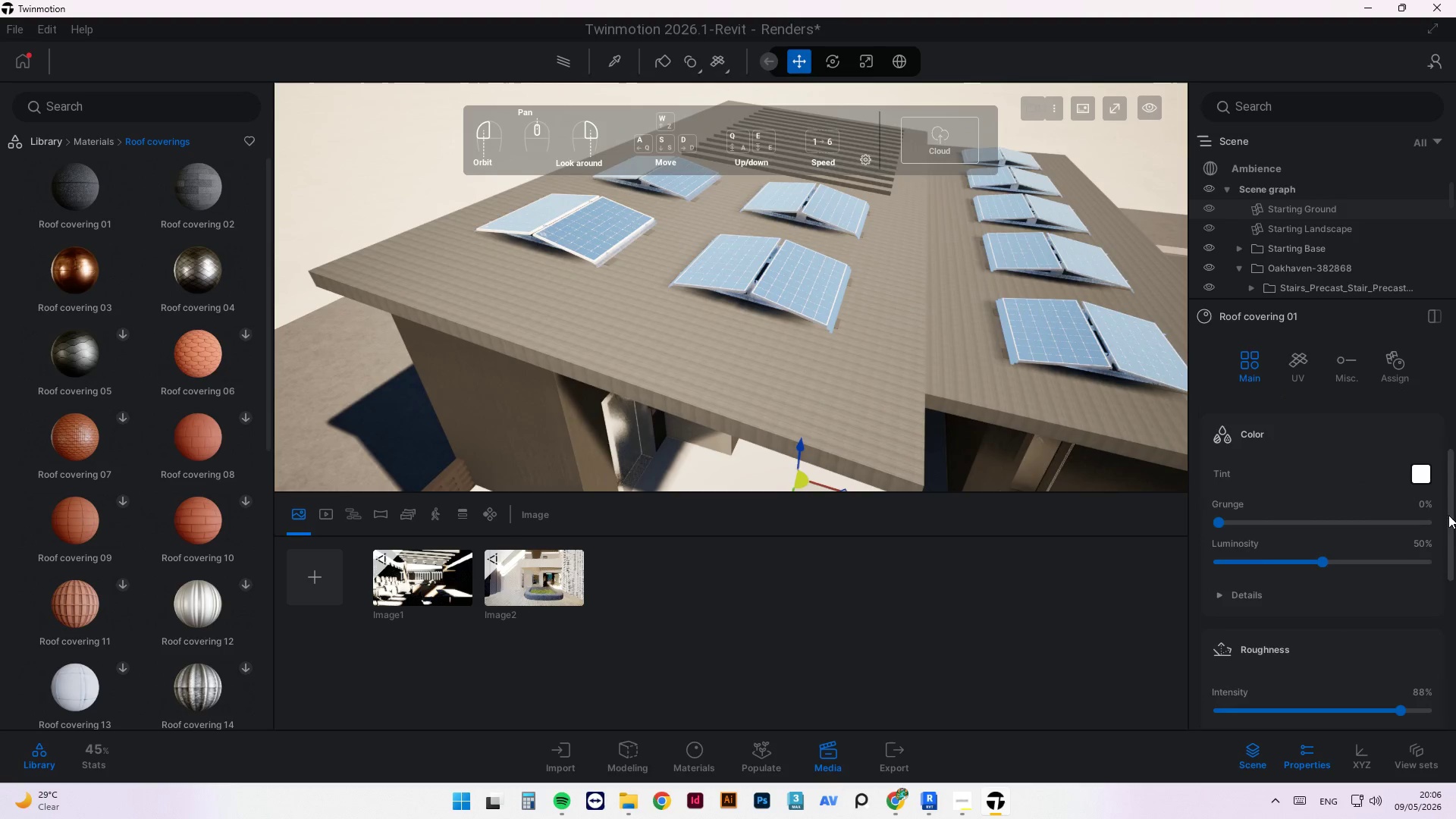 
left_click([1410, 468])
 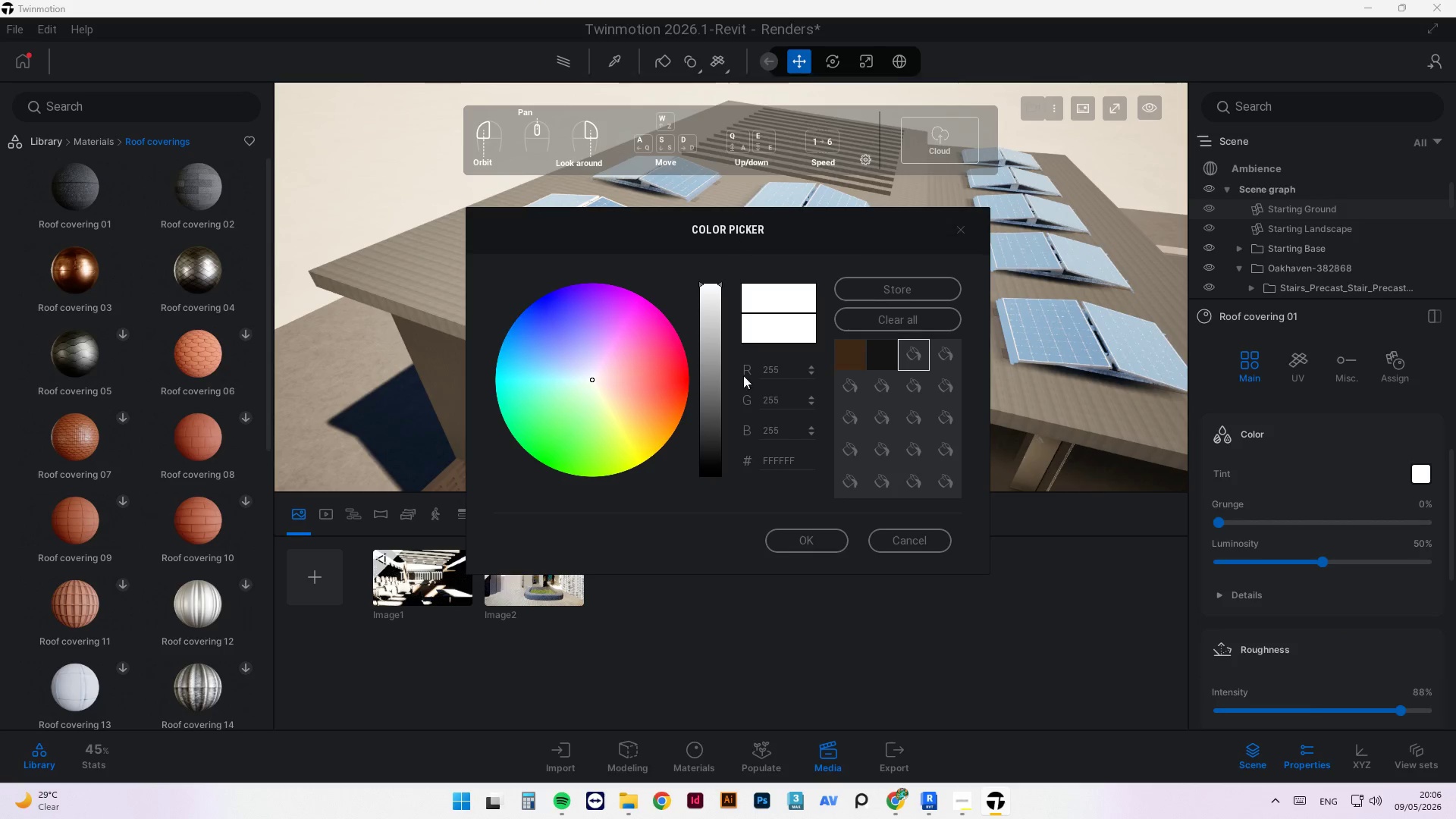 
left_click_drag(start_coordinate=[714, 420], to_coordinate=[724, 460])
 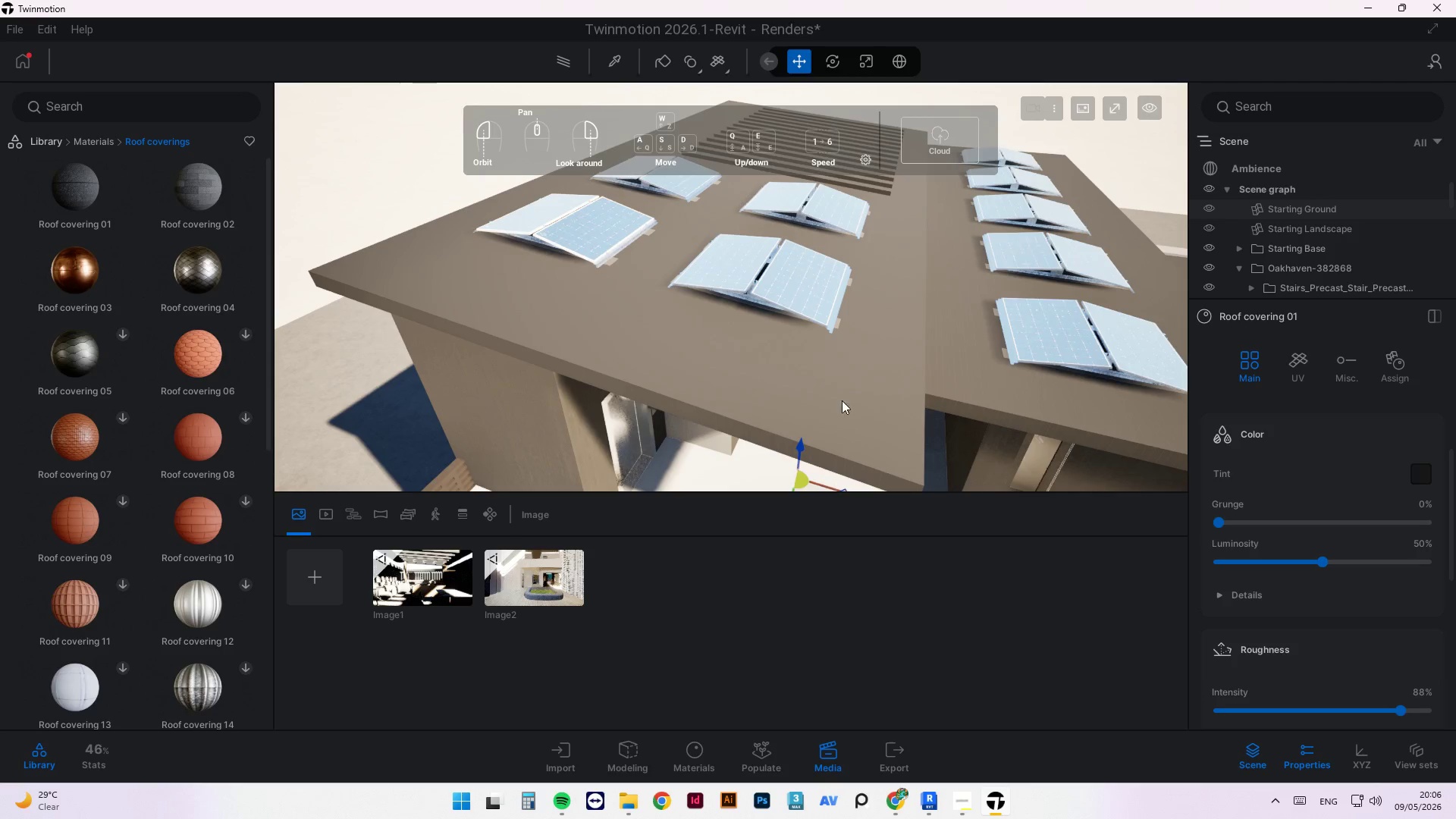 
scroll: coordinate [645, 391], scroll_direction: up, amount: 6.0
 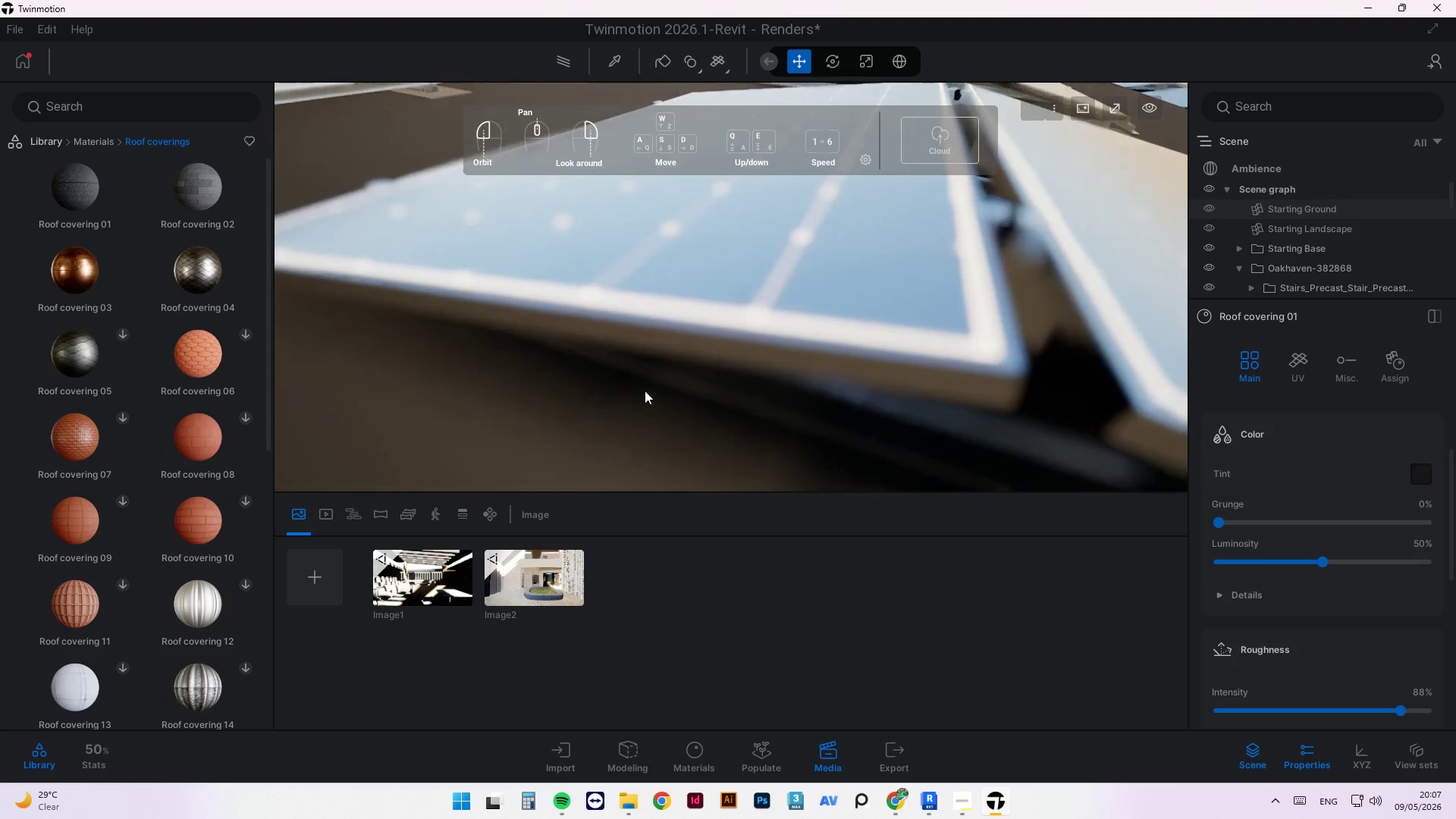 
scroll: coordinate [1304, 535], scroll_direction: down, amount: 8.0
 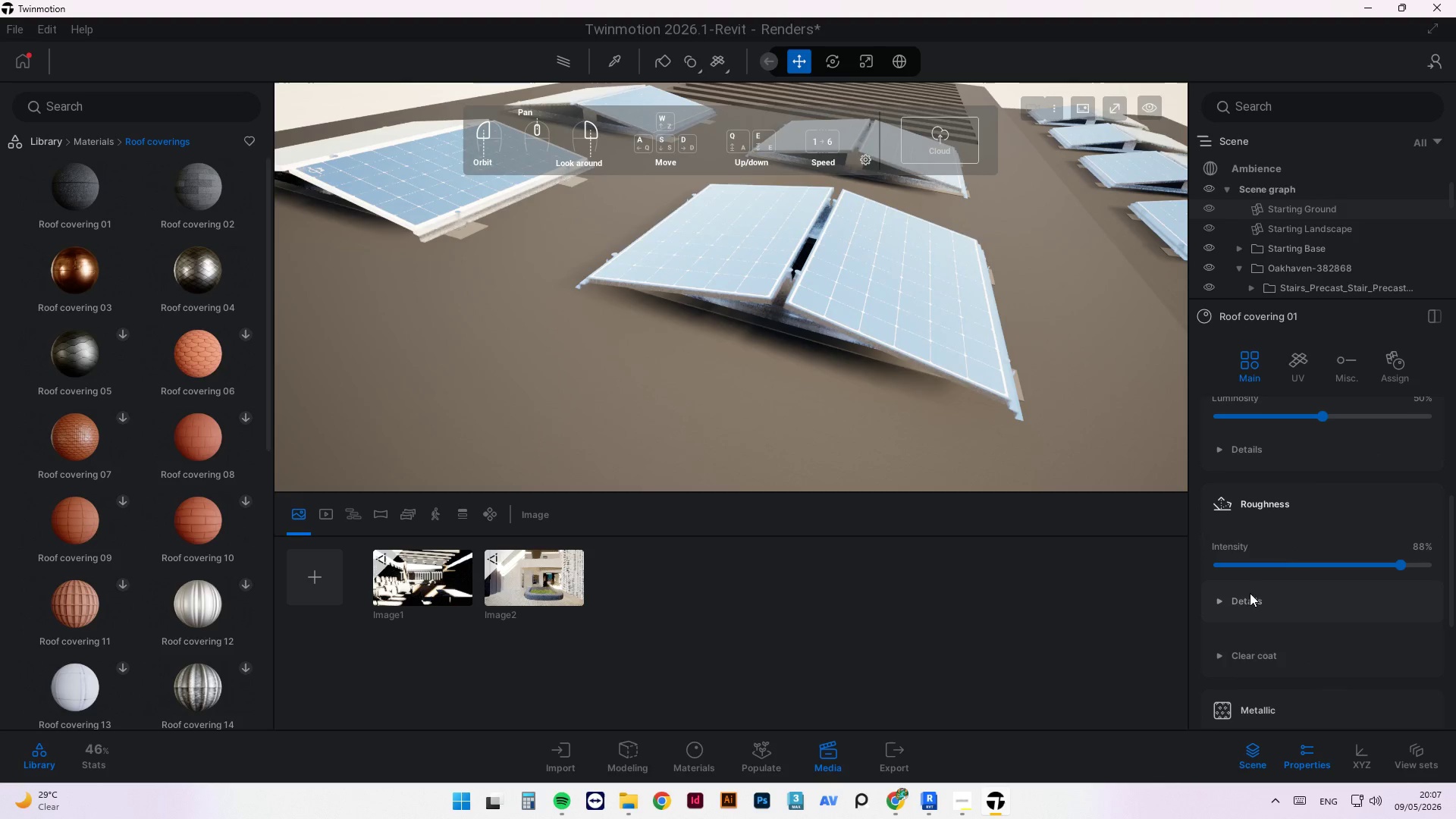 
left_click([1238, 590])
 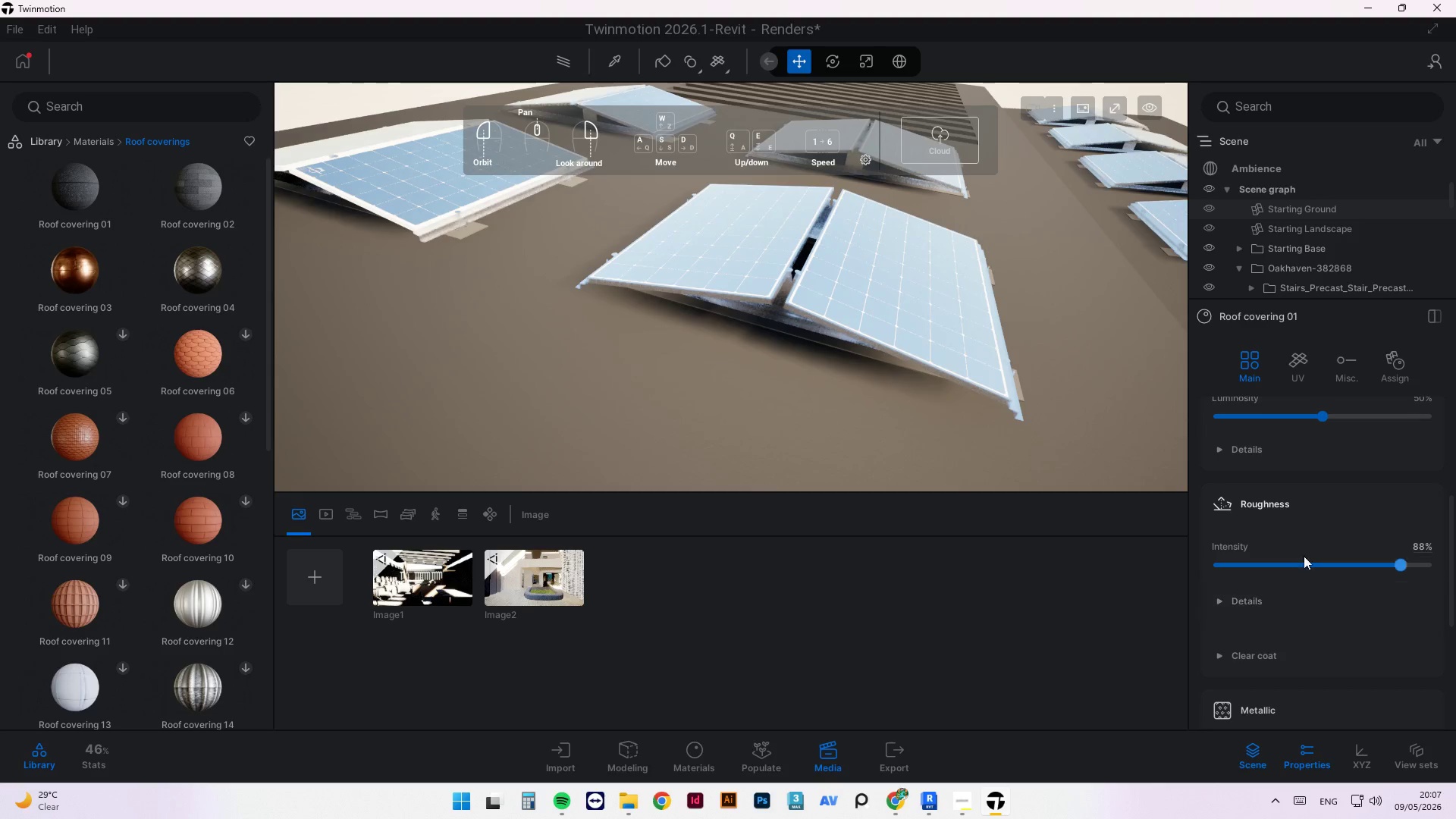 
mouse_move([1230, 461])
 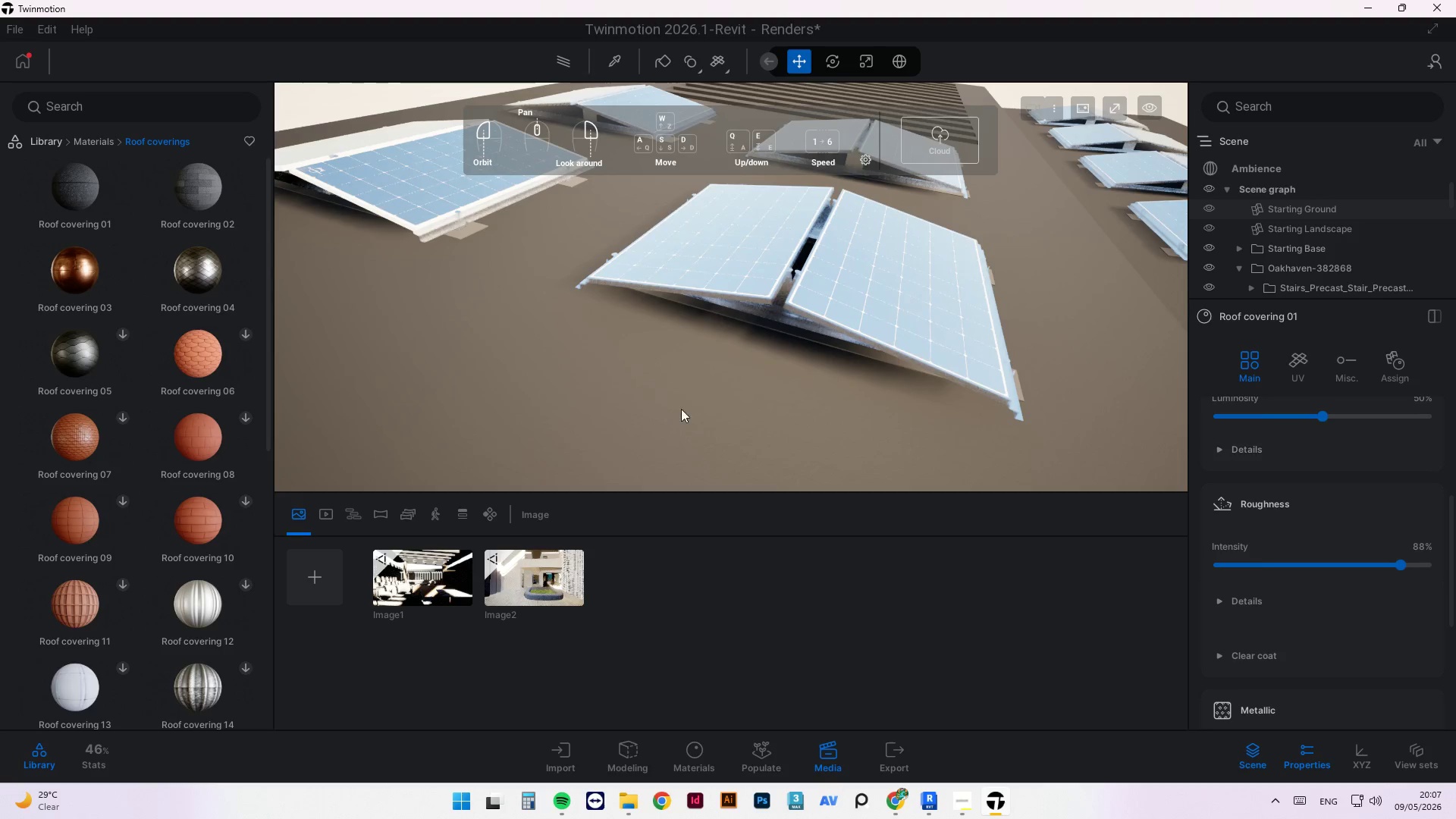 
hold_key(key=ShiftLeft, duration=7.98)
 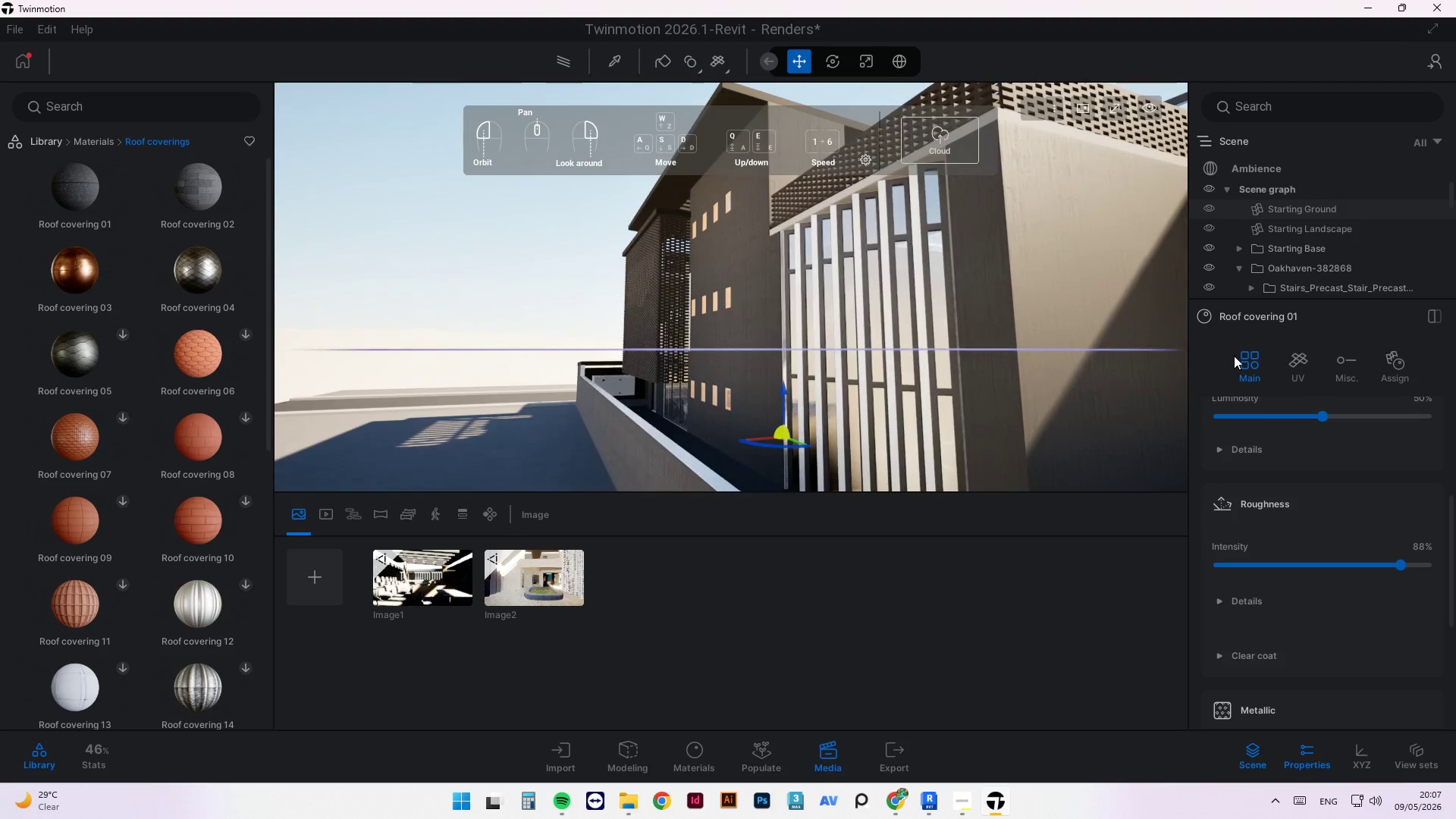 
scroll: coordinate [716, 334], scroll_direction: down, amount: 7.0
 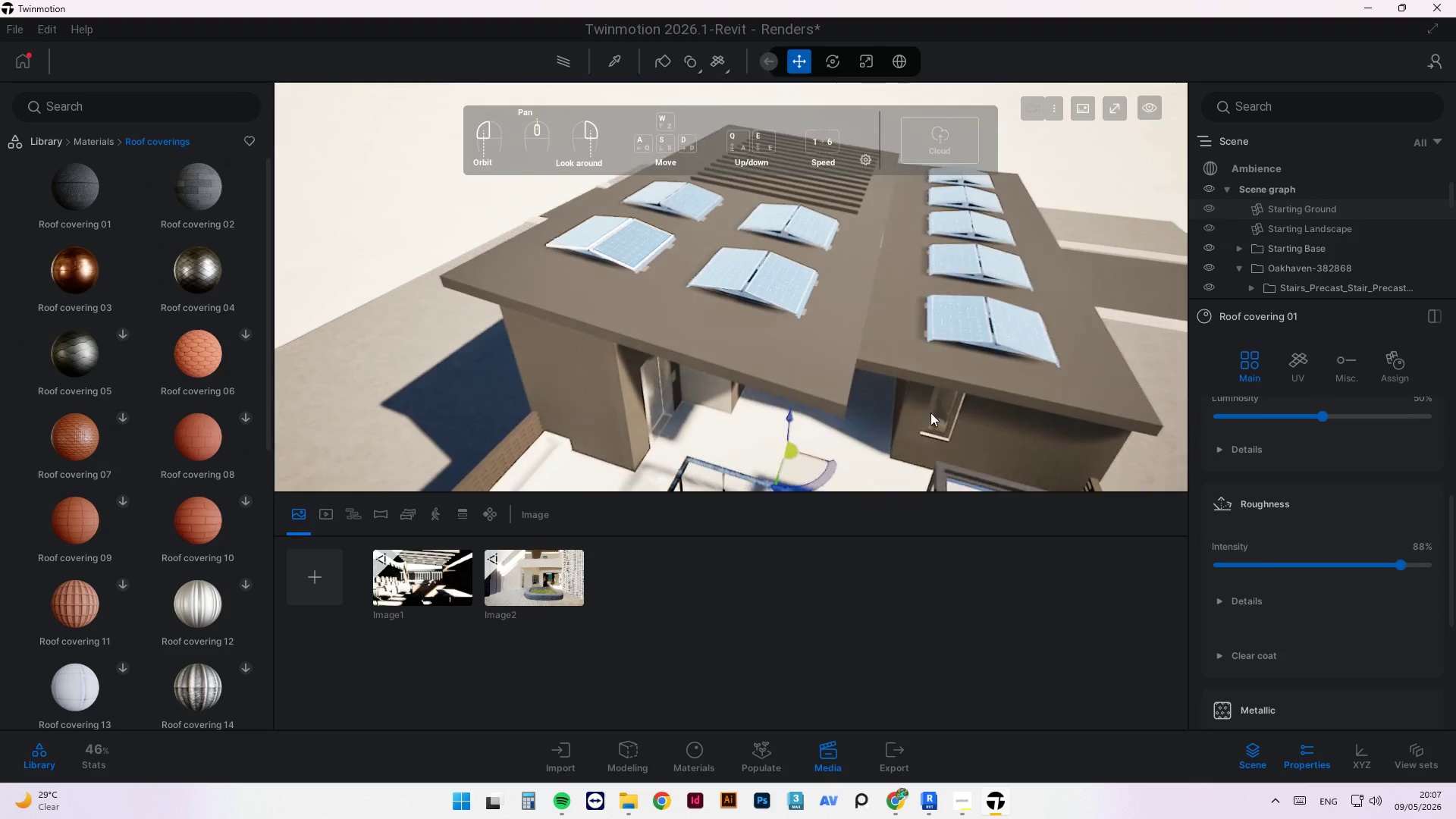 
scroll: coordinate [1051, 433], scroll_direction: up, amount: 15.0
 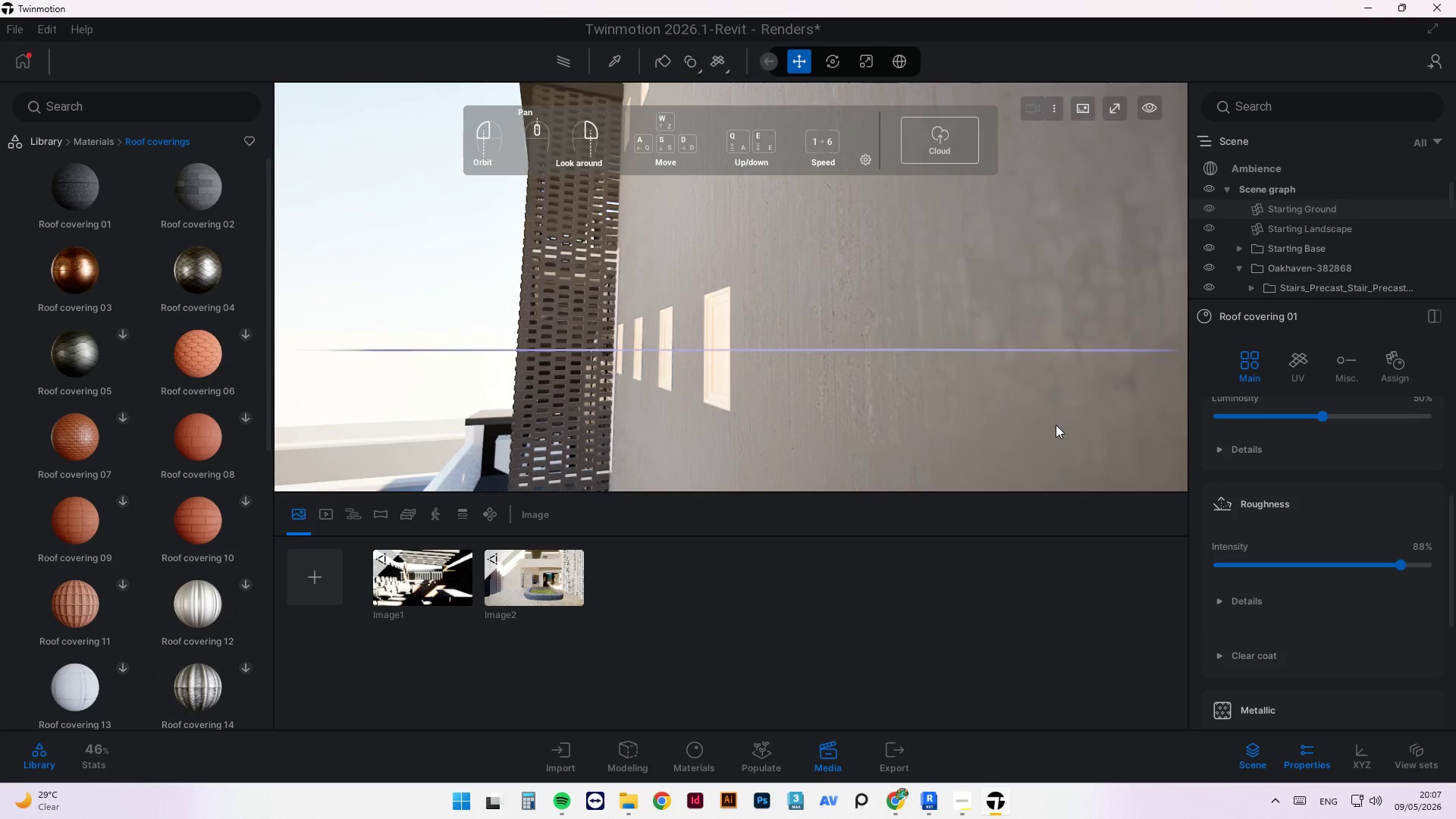 
scroll: coordinate [1076, 417], scroll_direction: down, amount: 4.0
 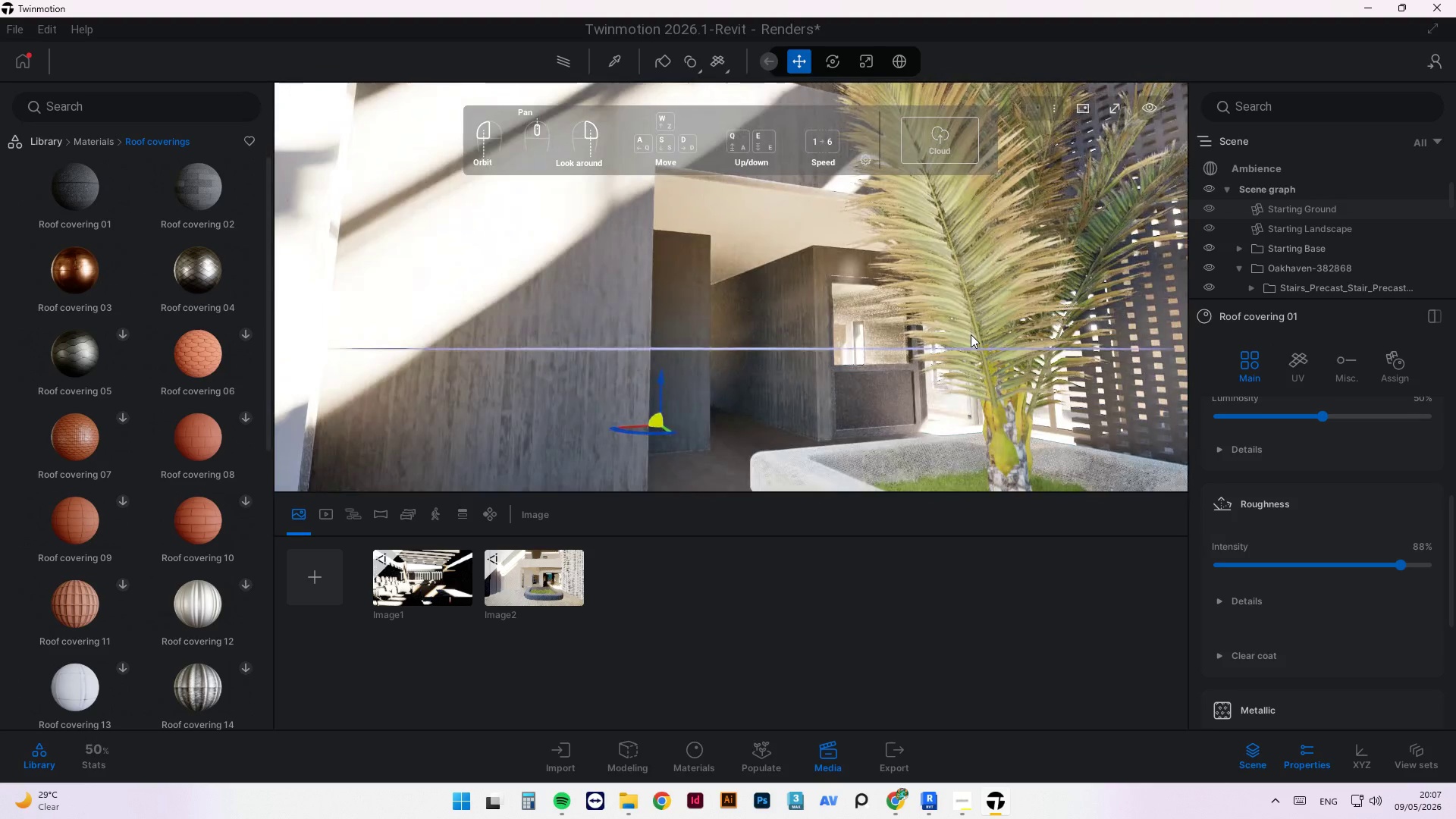 
hold_key(key=ShiftLeft, duration=2.08)
 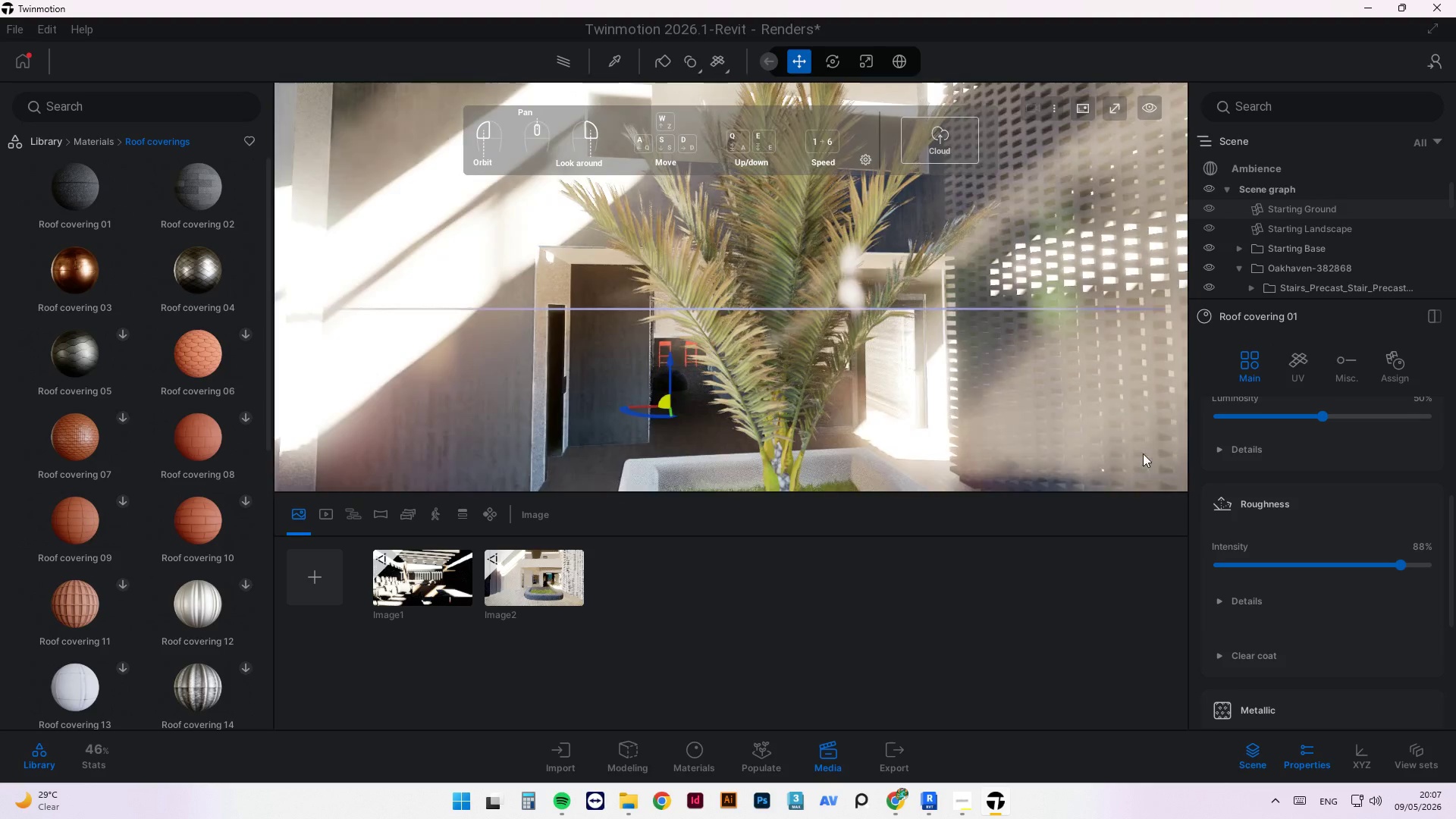 
scroll: coordinate [845, 305], scroll_direction: down, amount: 2.0
 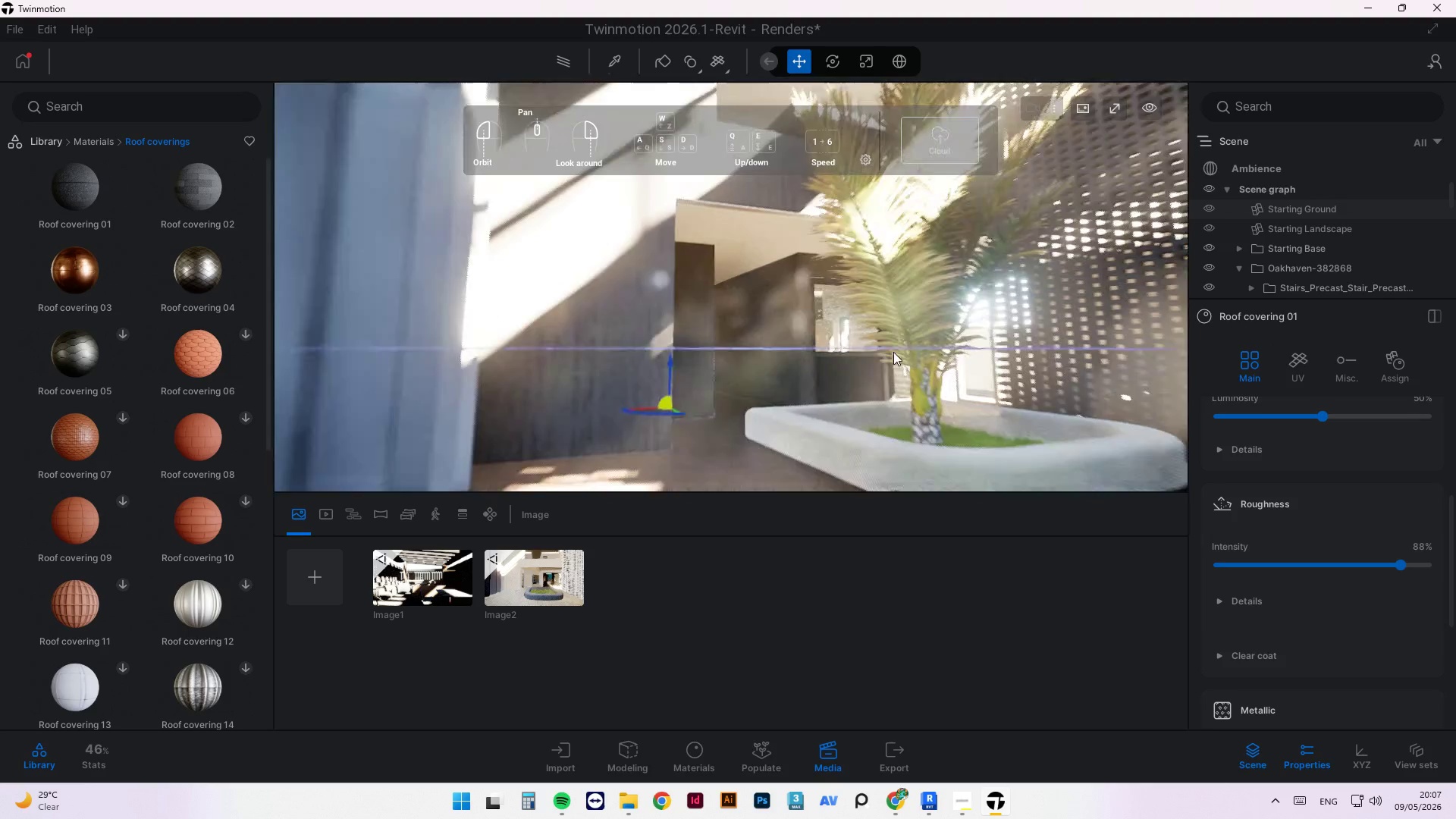 
scroll: coordinate [1138, 428], scroll_direction: up, amount: 3.0
 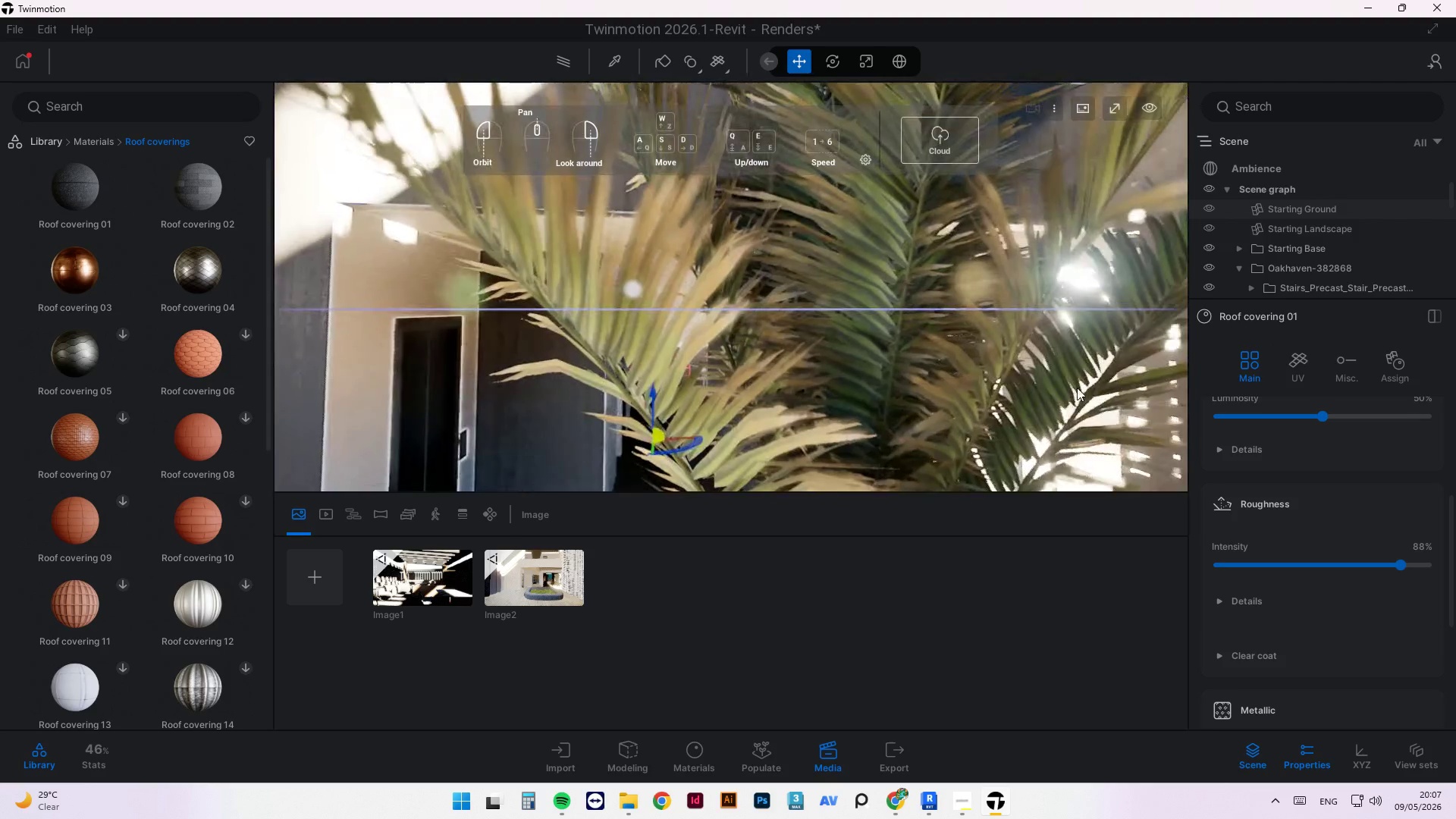 
scroll: coordinate [920, 359], scroll_direction: down, amount: 6.0
 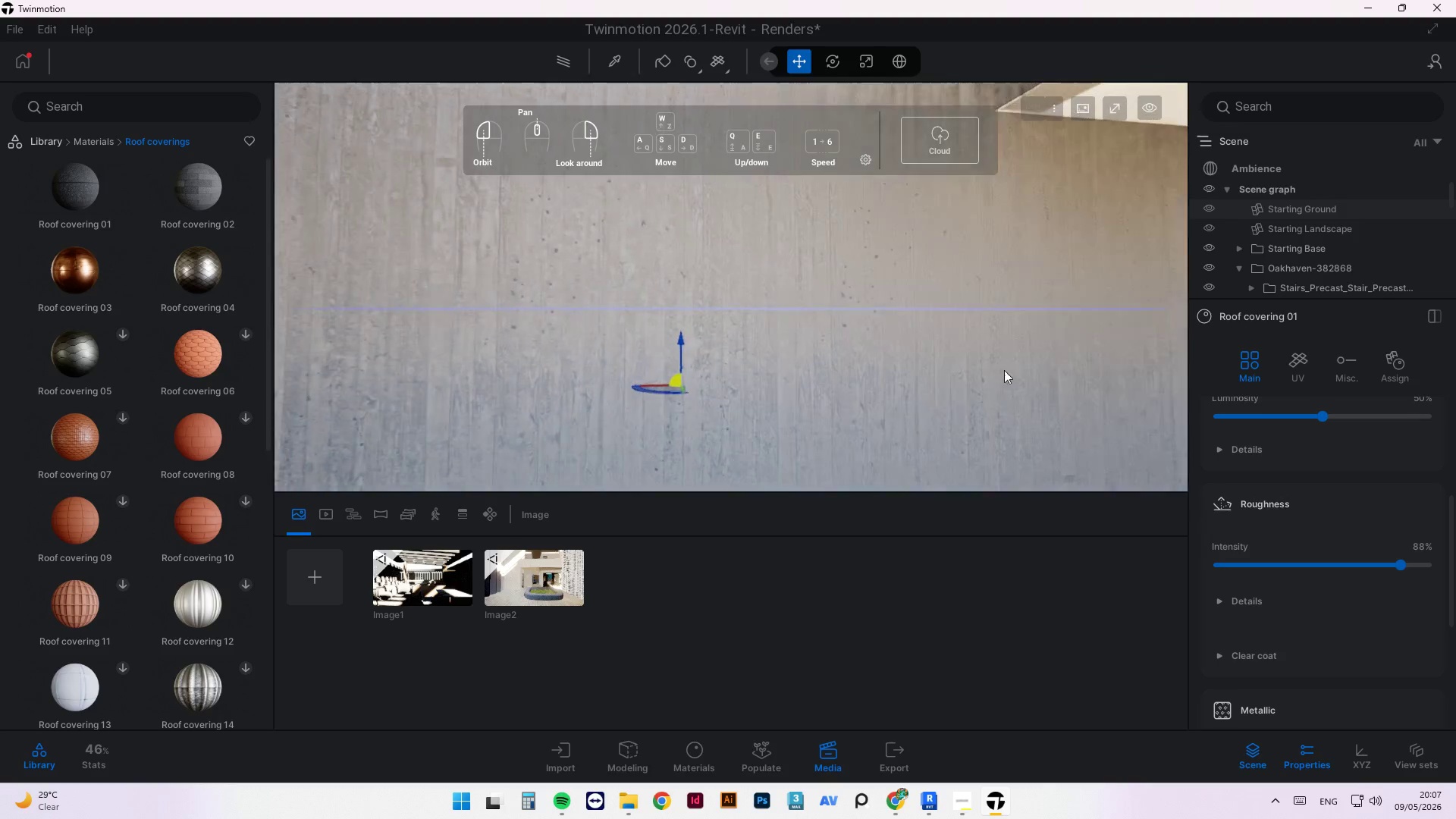 
scroll: coordinate [971, 361], scroll_direction: up, amount: 3.0
 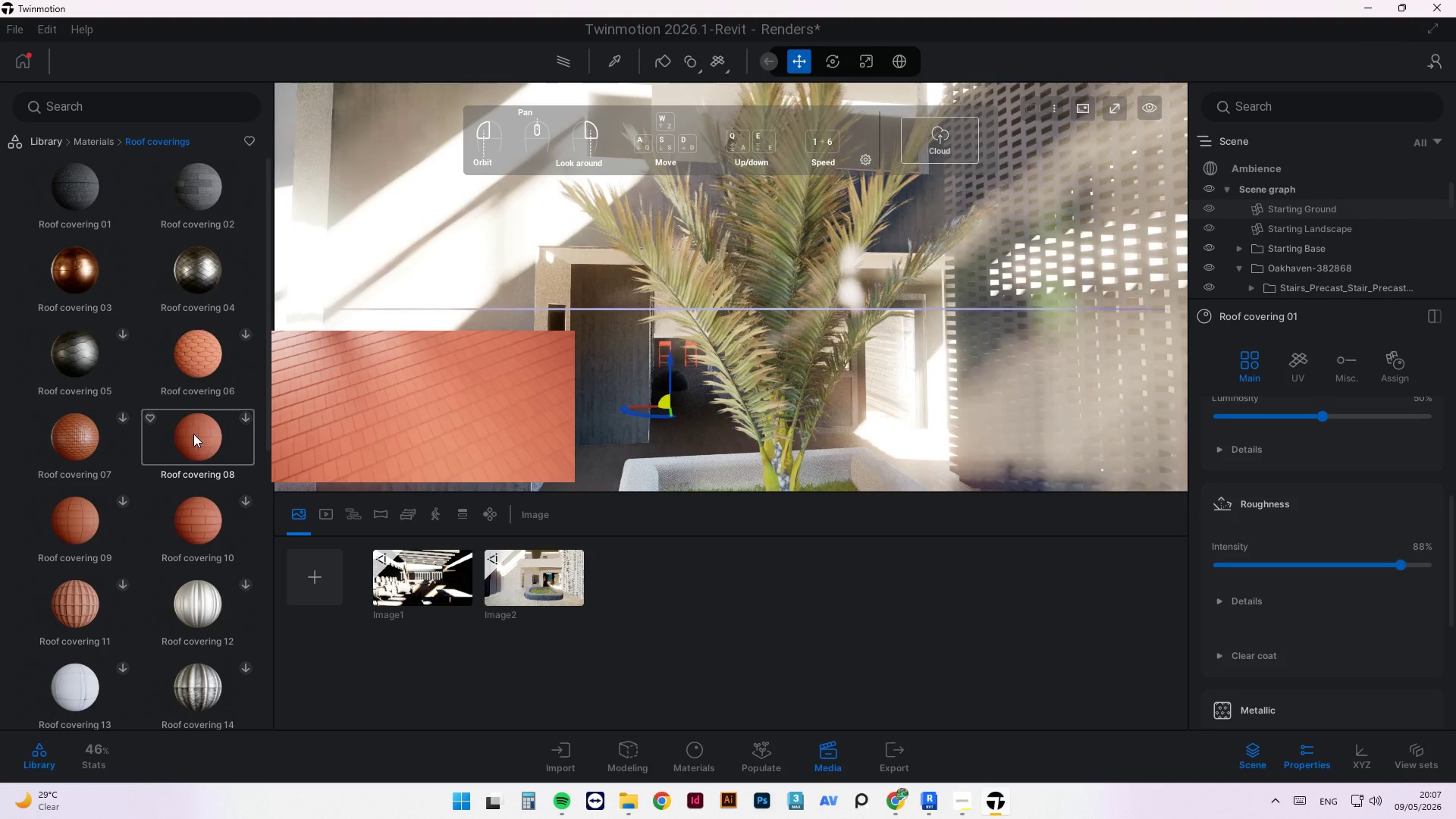 
left_click([94, 146])
 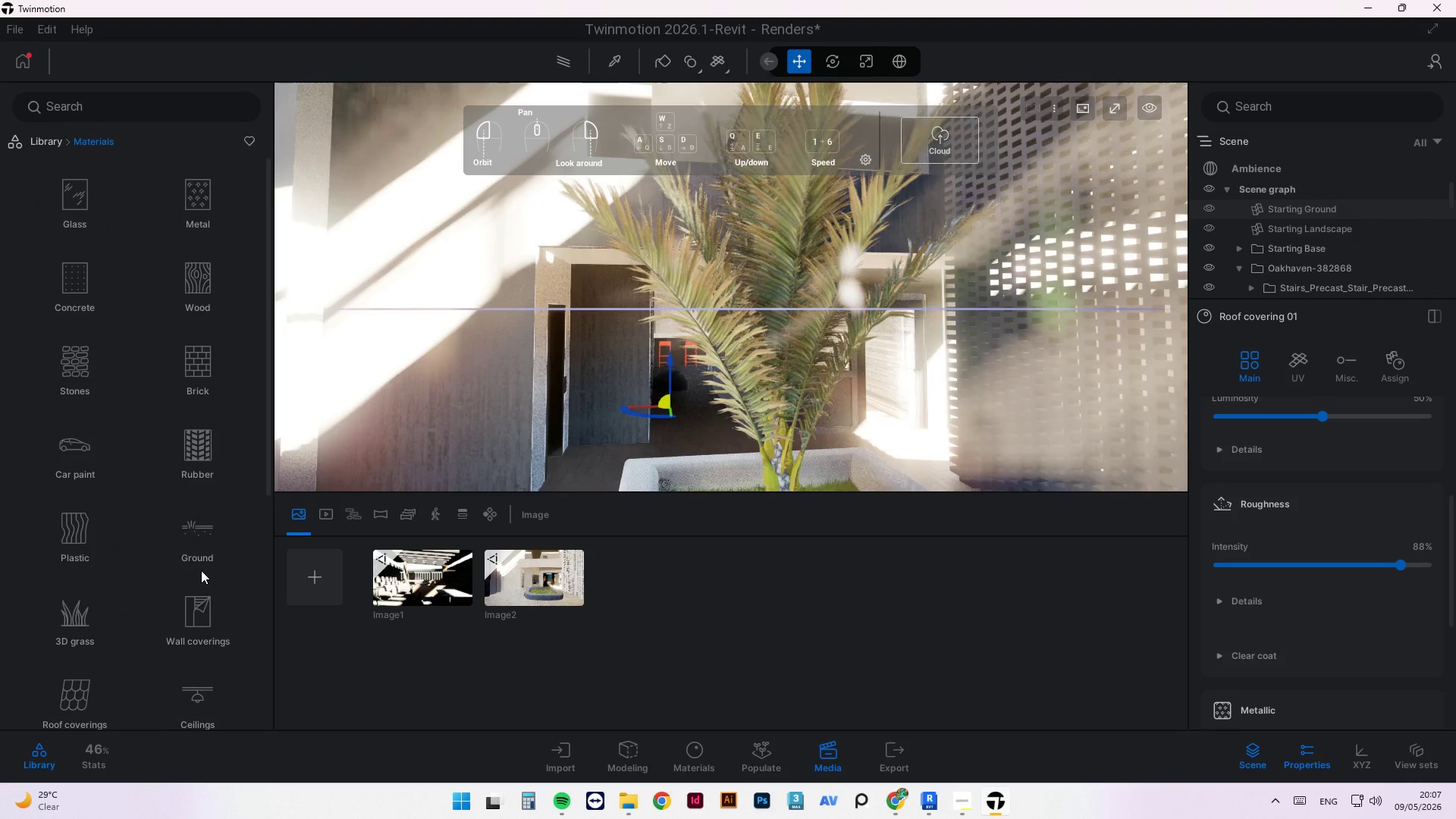 
left_click([204, 617])
 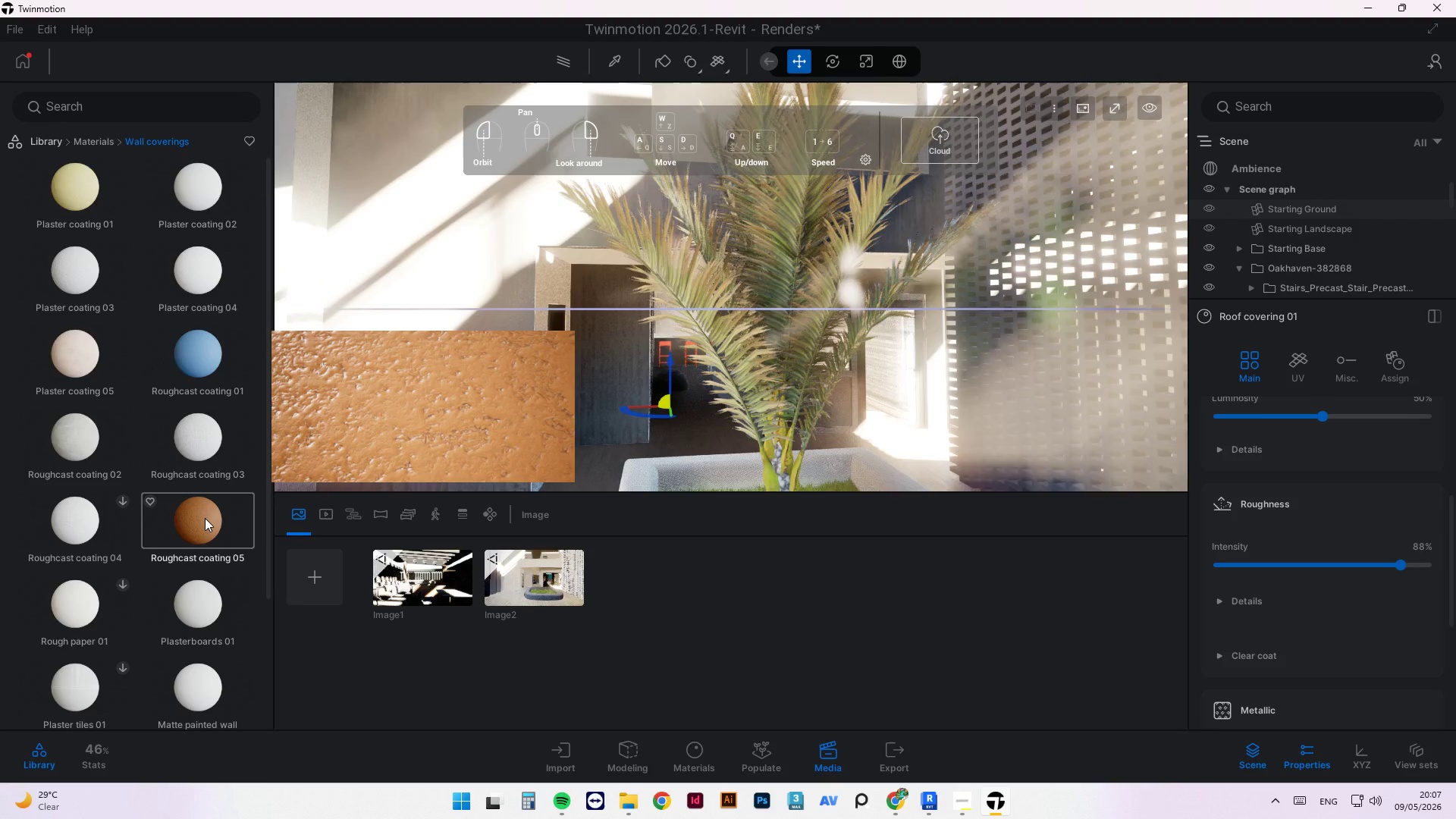 
left_click_drag(start_coordinate=[193, 519], to_coordinate=[999, 382])
 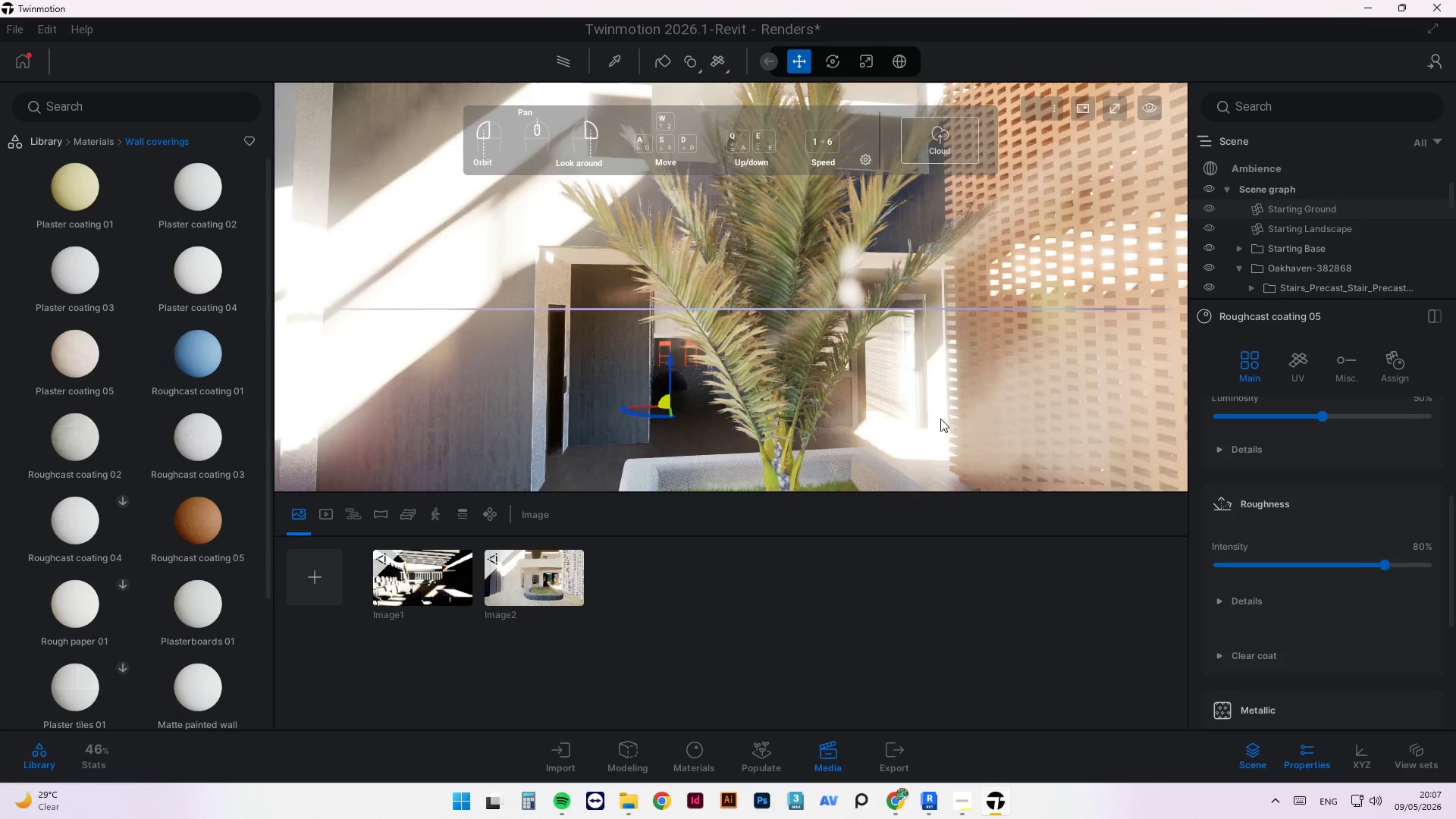 
hold_key(key=ShiftLeft, duration=5.83)
 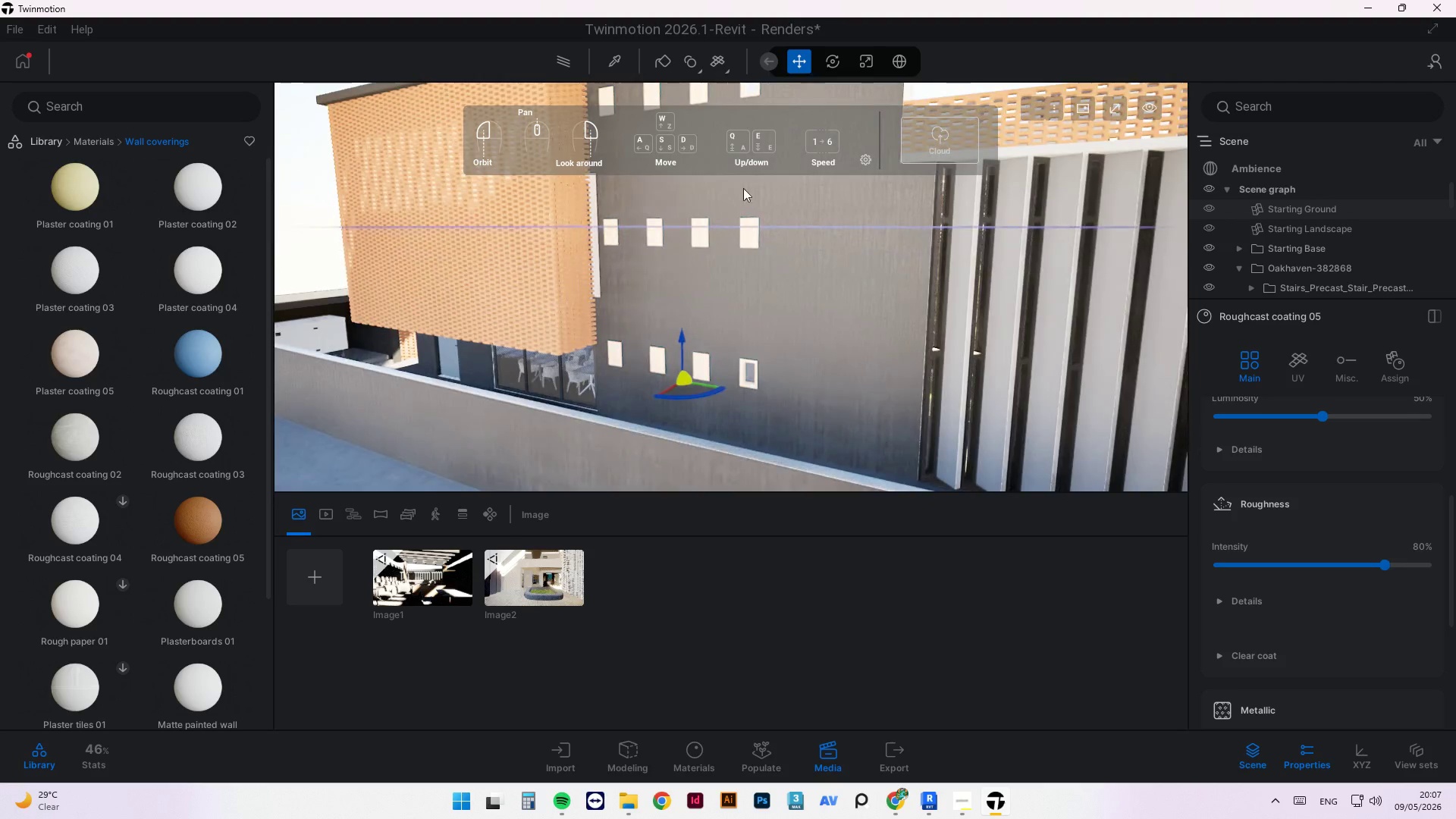 
scroll: coordinate [934, 417], scroll_direction: down, amount: 4.0
 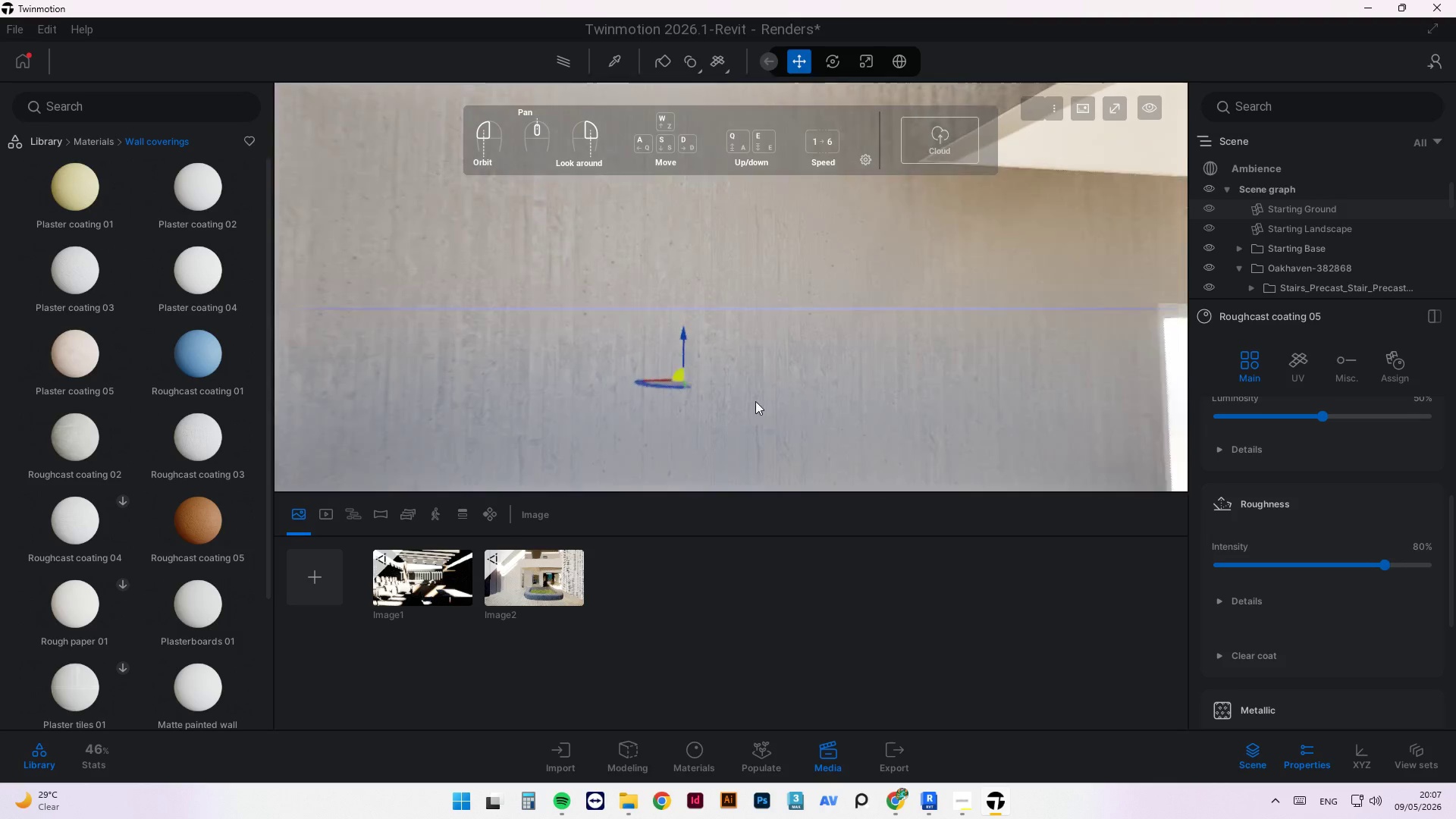 
hold_key(key=ShiftLeft, duration=1.55)
 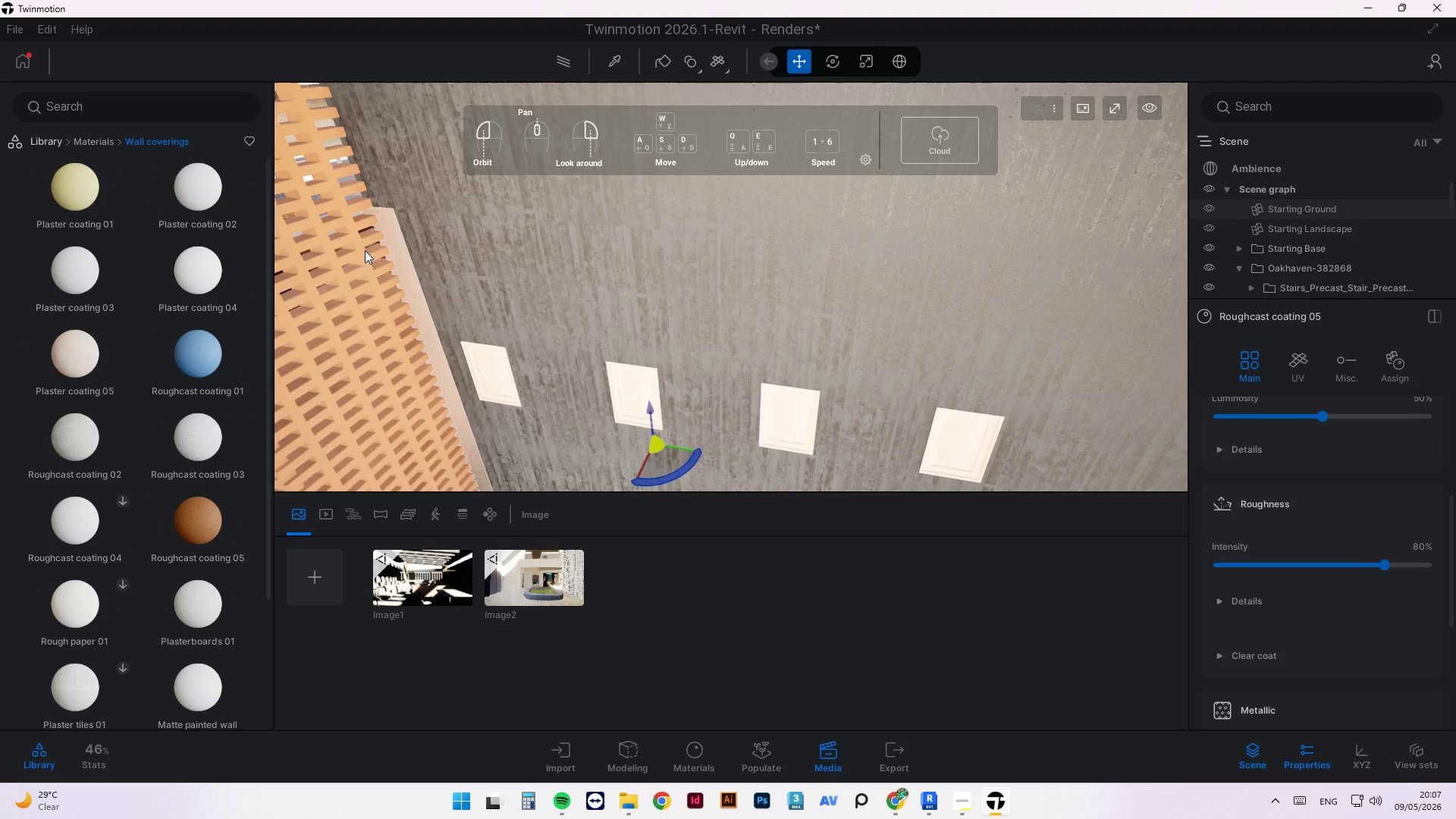 
scroll: coordinate [447, 346], scroll_direction: up, amount: 6.0
 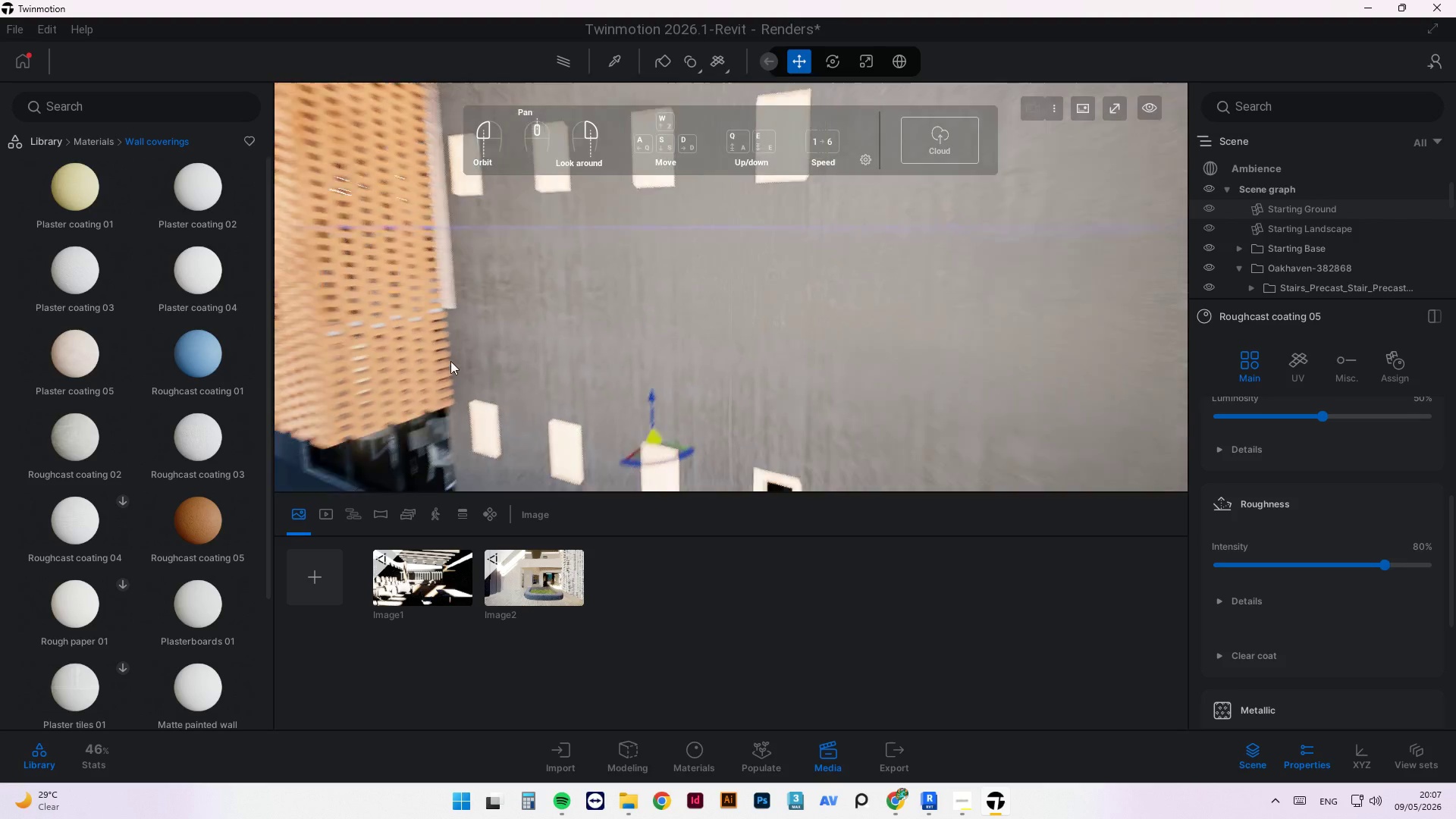 
hold_key(key=ShiftLeft, duration=1.56)
 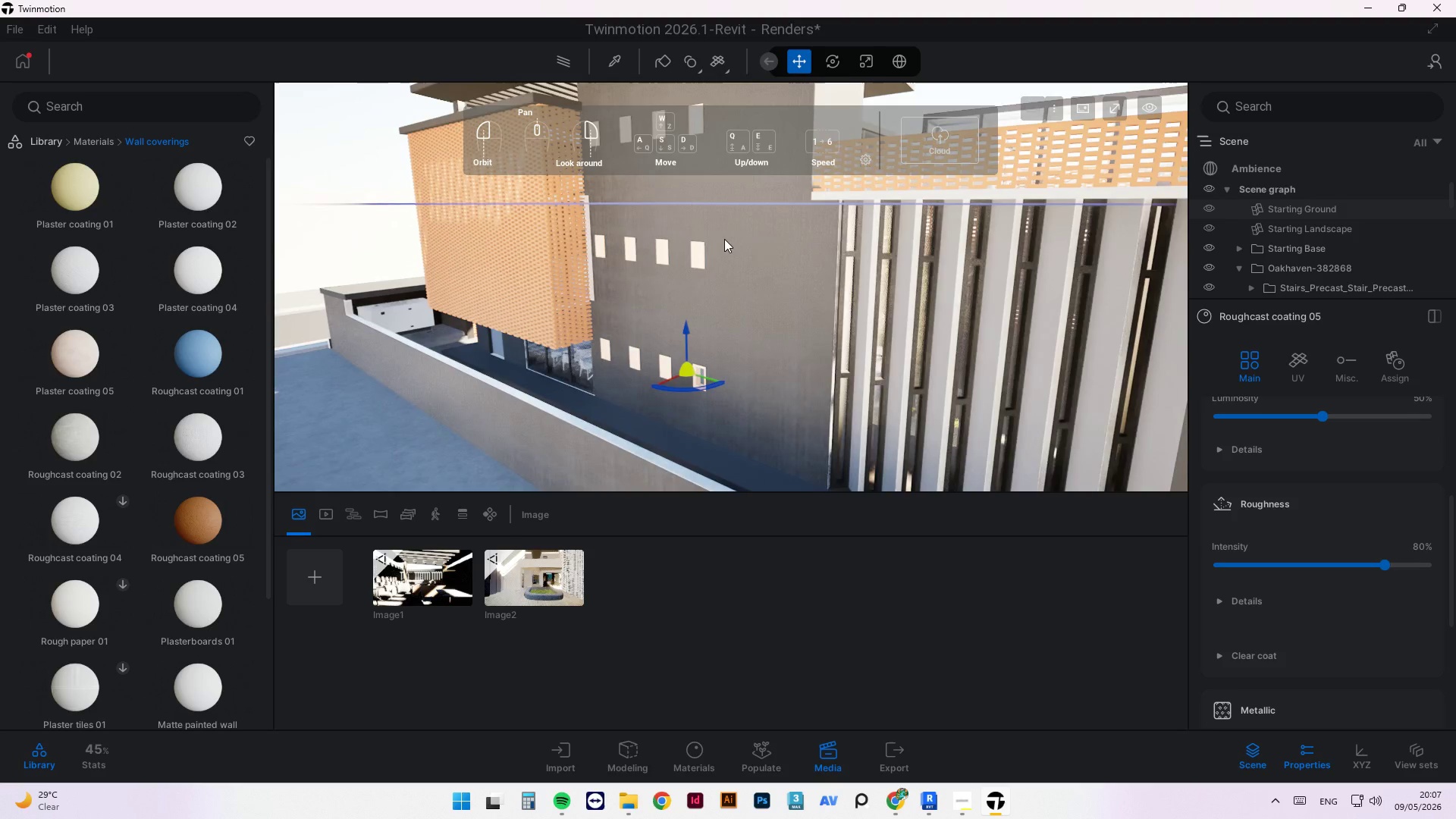 
scroll: coordinate [425, 229], scroll_direction: down, amount: 8.0
 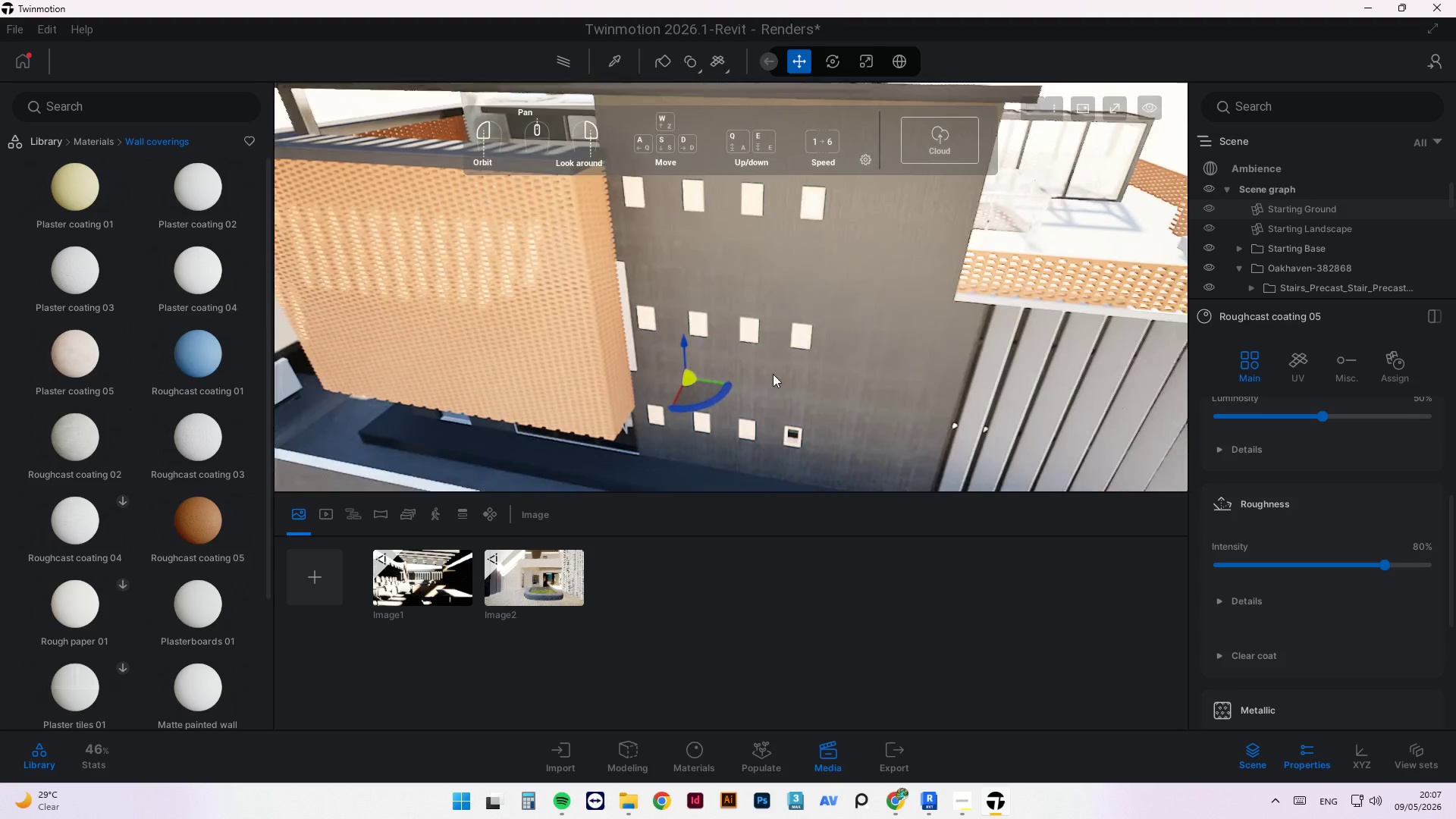 
scroll: coordinate [664, 228], scroll_direction: up, amount: 10.0
 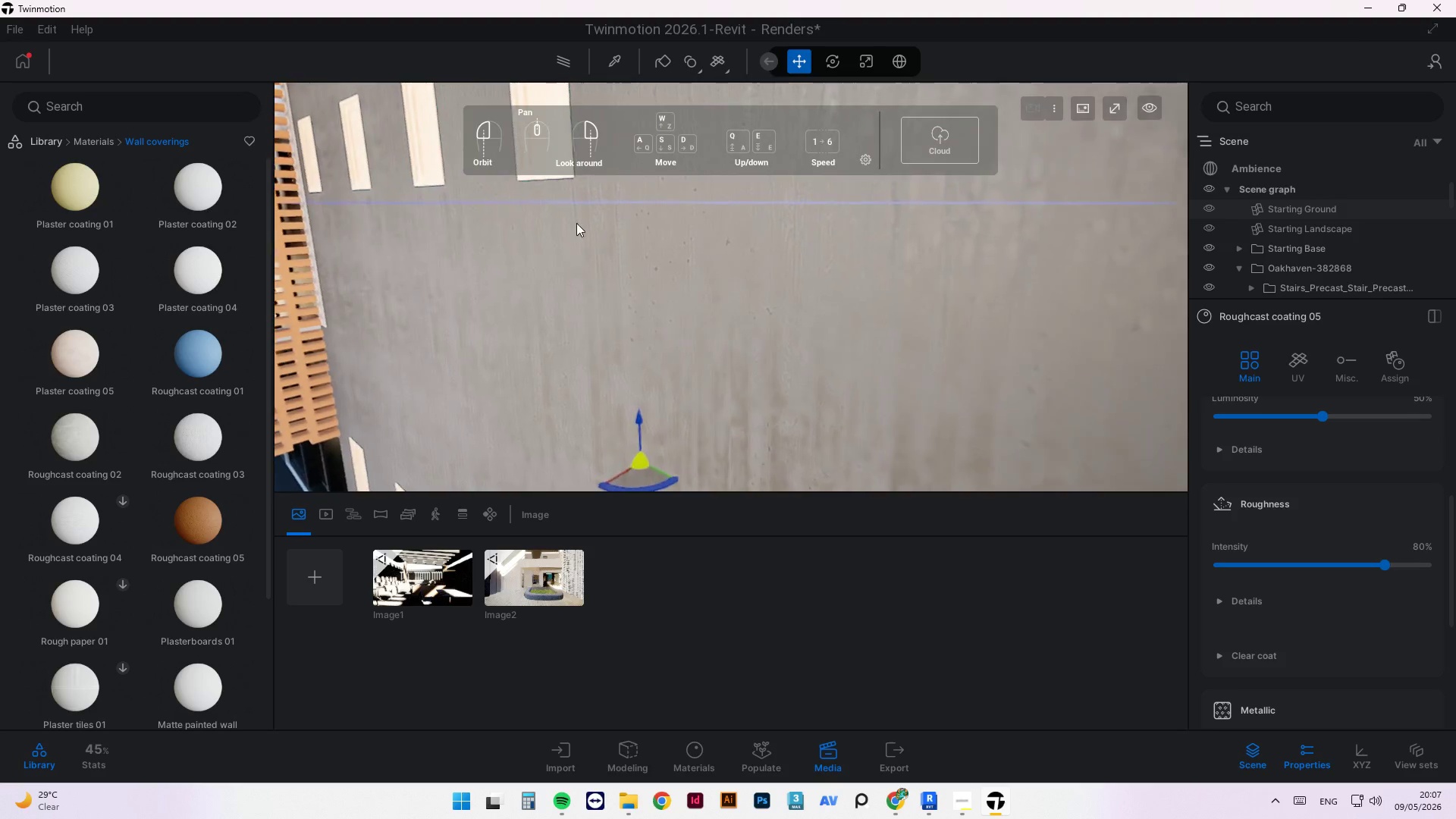 
hold_key(key=ShiftLeft, duration=2.45)
 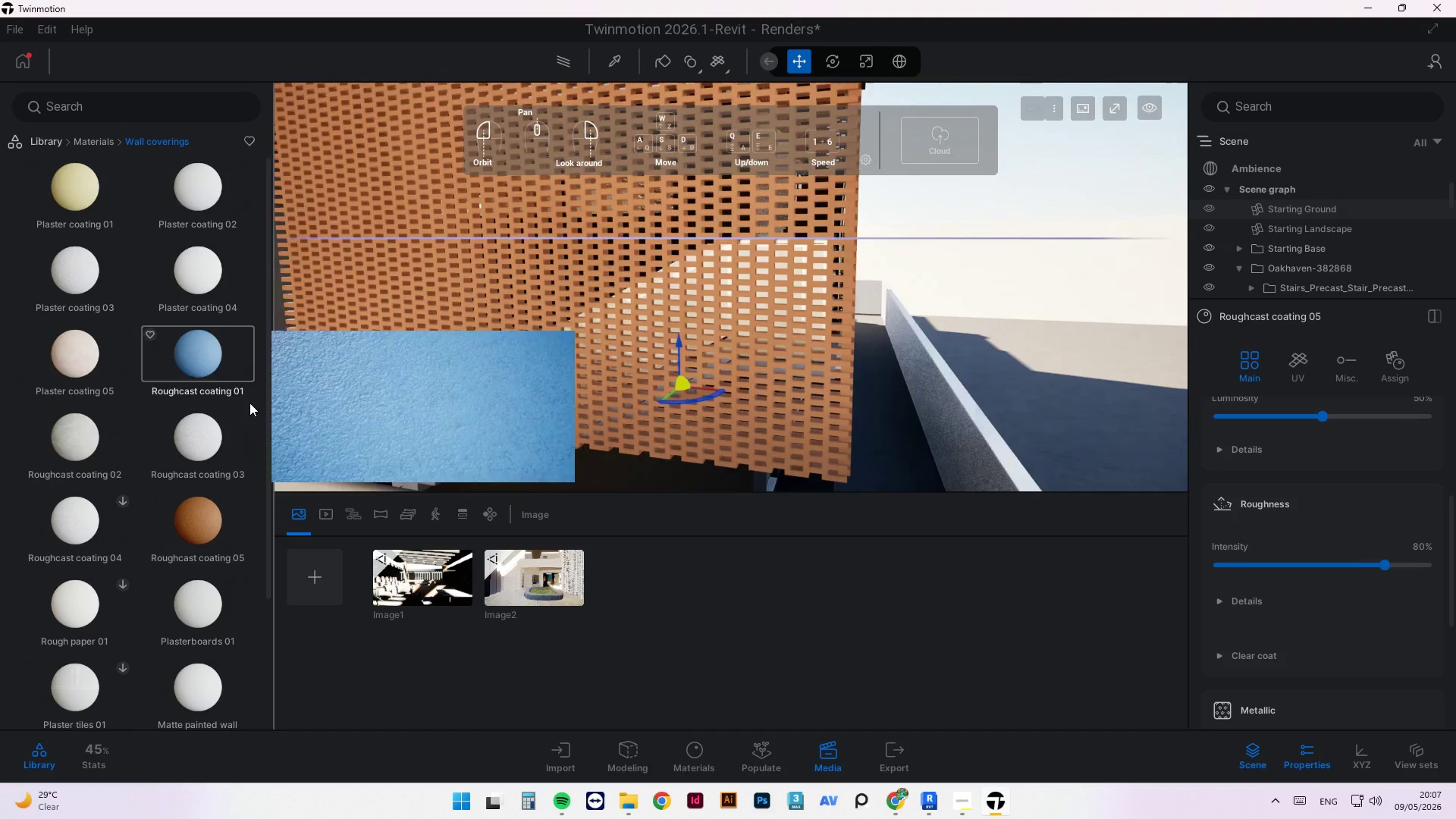 
scroll: coordinate [609, 317], scroll_direction: down, amount: 7.0
 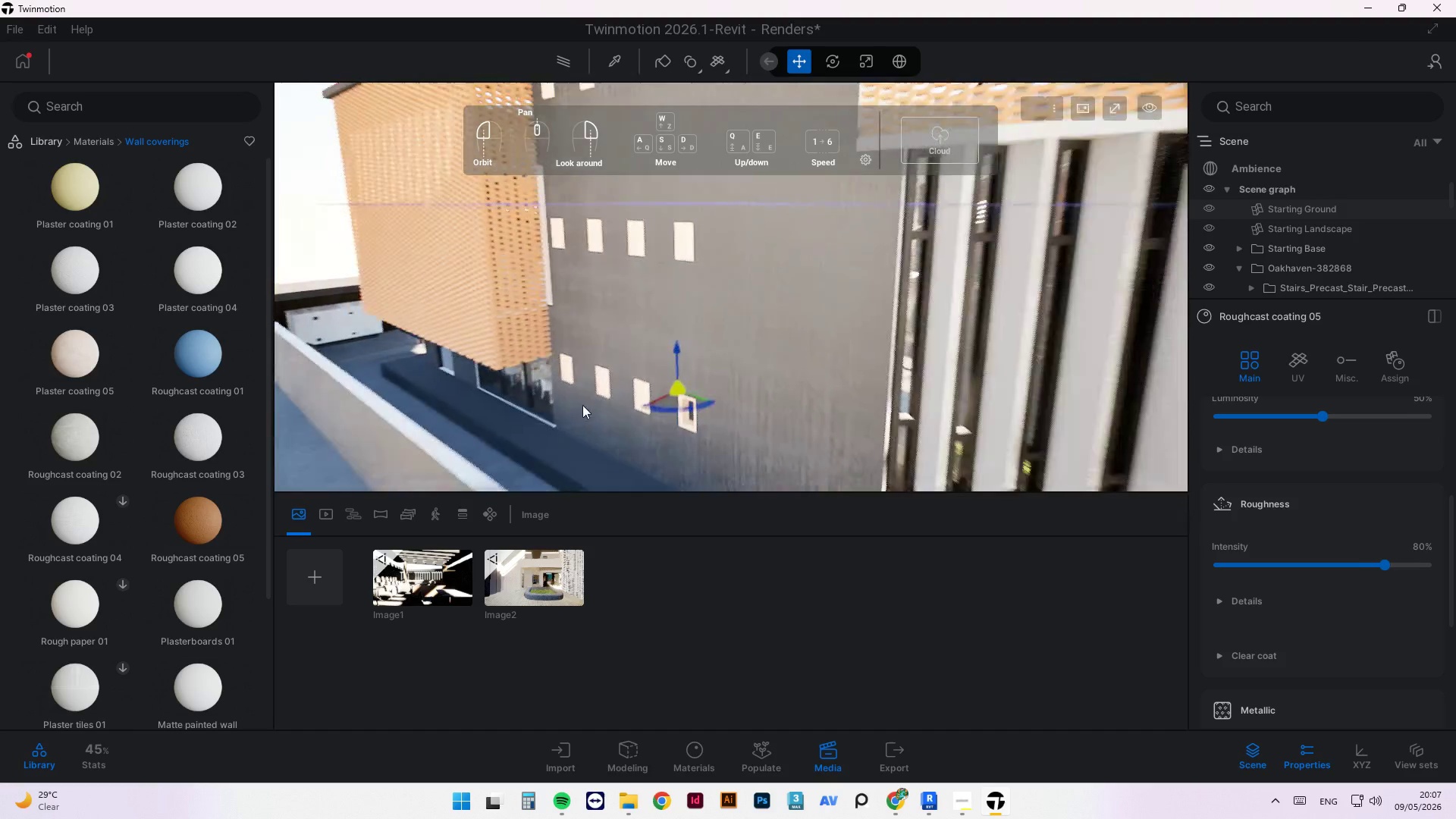 
scroll: coordinate [730, 416], scroll_direction: up, amount: 11.0
 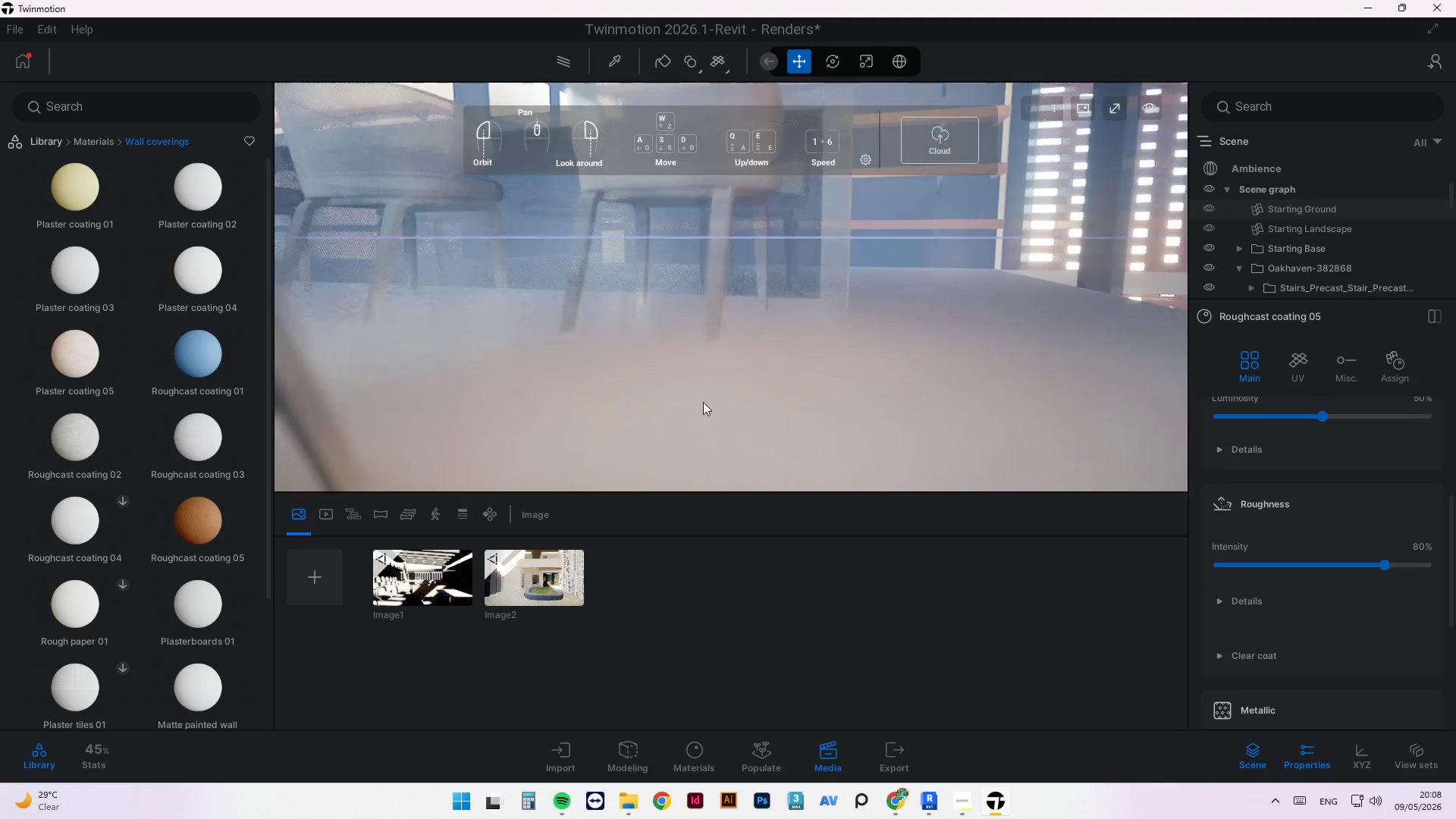 
scroll: coordinate [761, 411], scroll_direction: down, amount: 2.0
 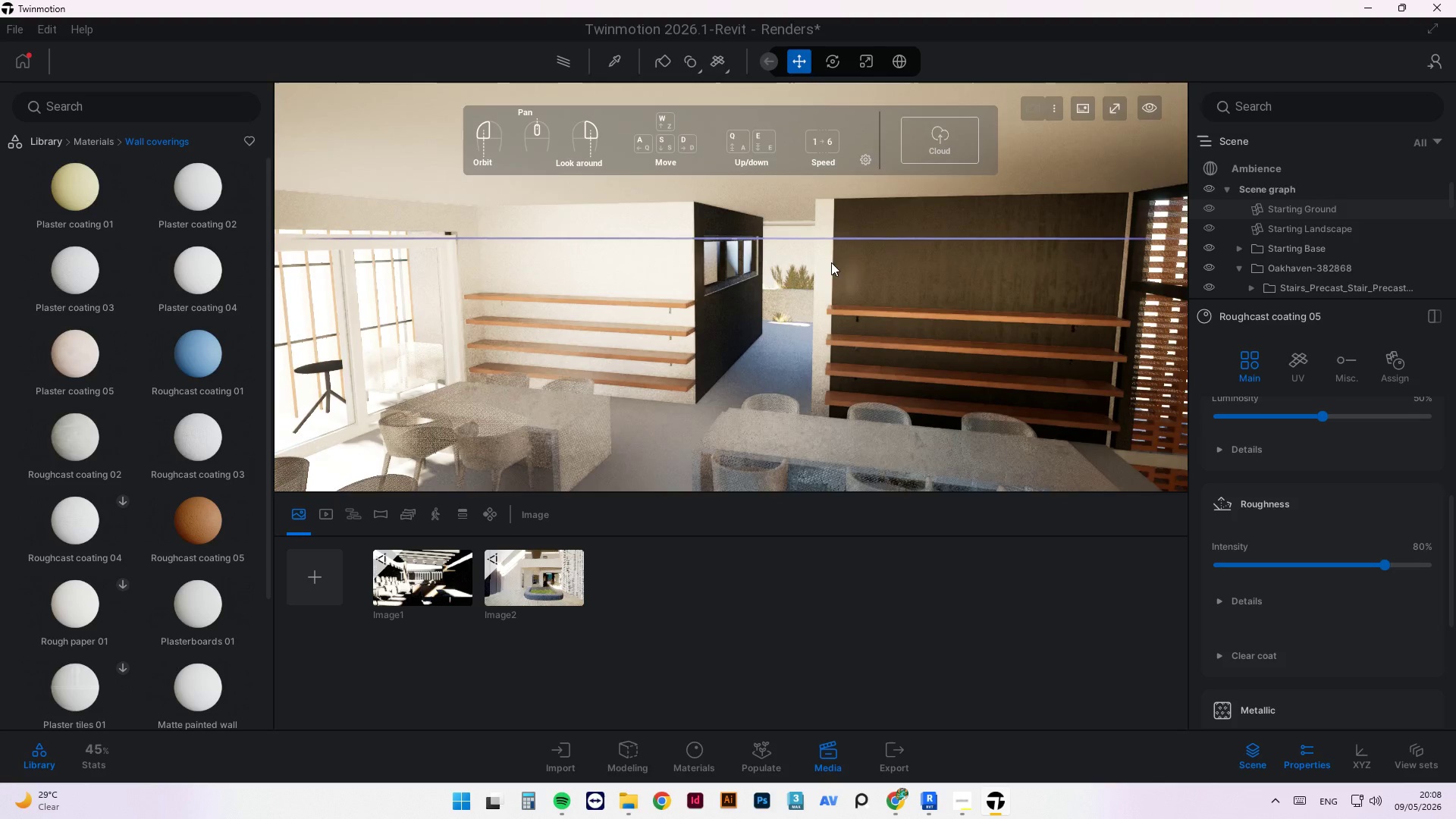 
scroll: coordinate [842, 253], scroll_direction: up, amount: 2.0
 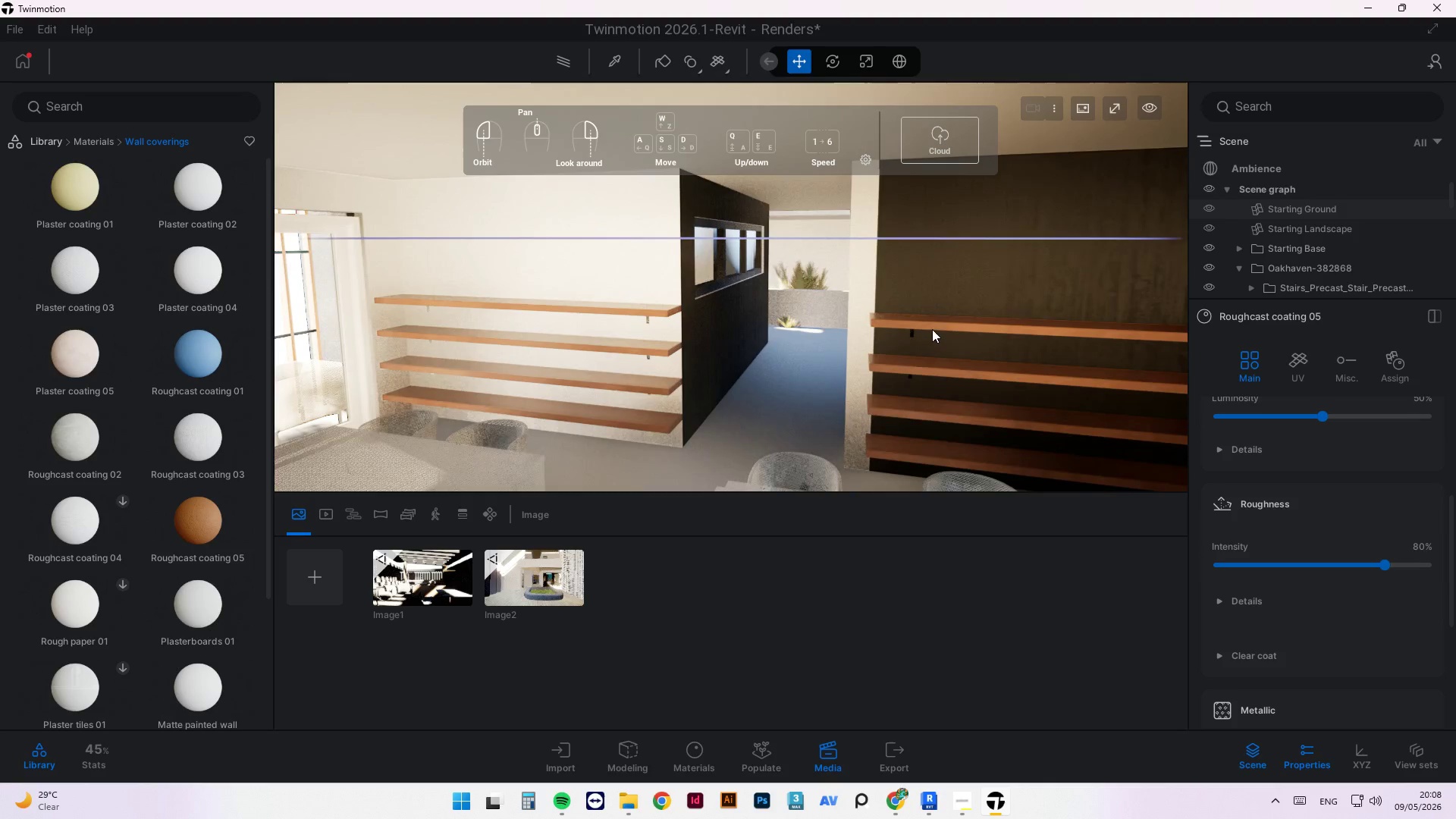 
scroll: coordinate [832, 344], scroll_direction: down, amount: 2.0
 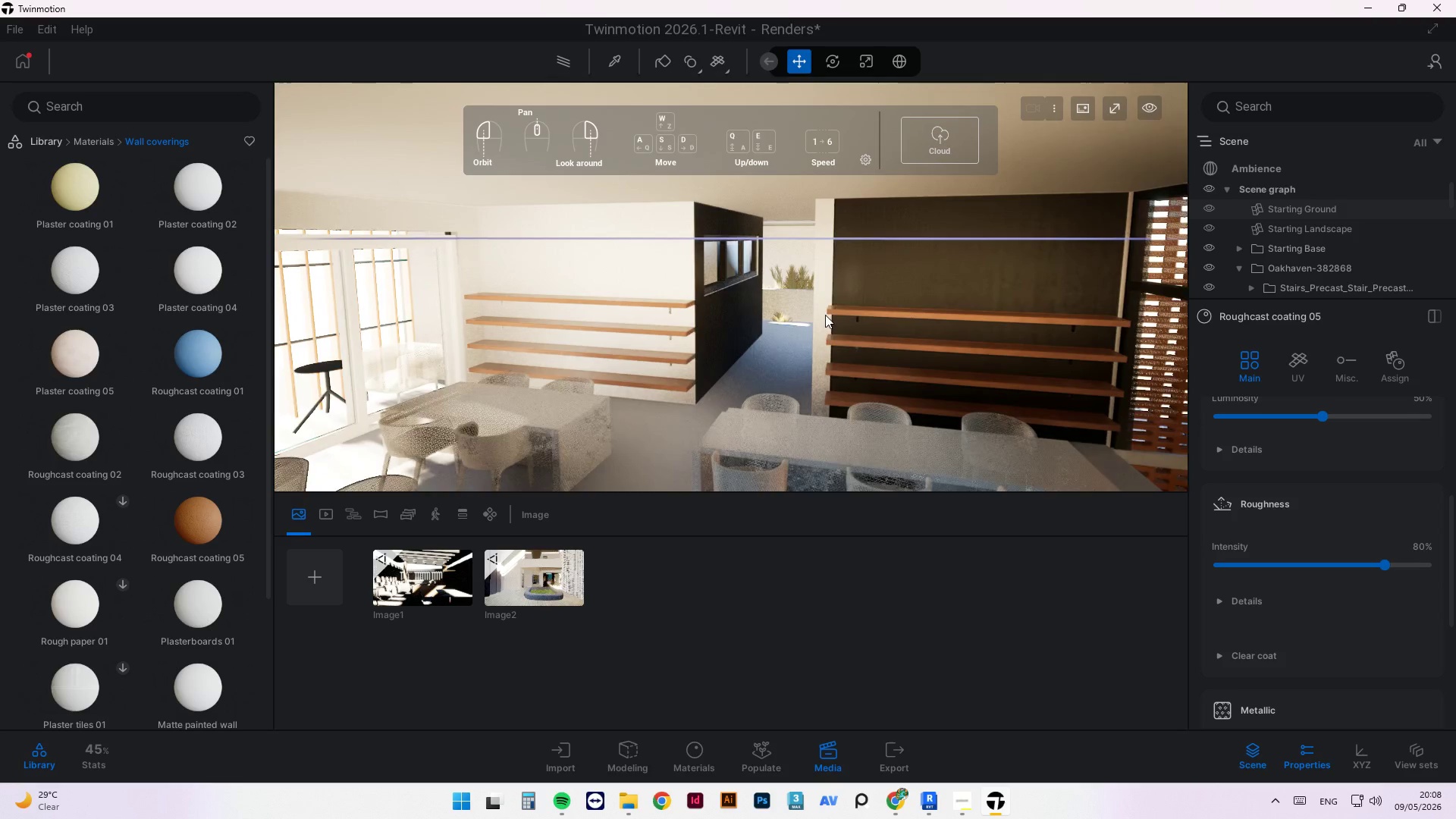 
scroll: coordinate [642, 280], scroll_direction: up, amount: 4.0
 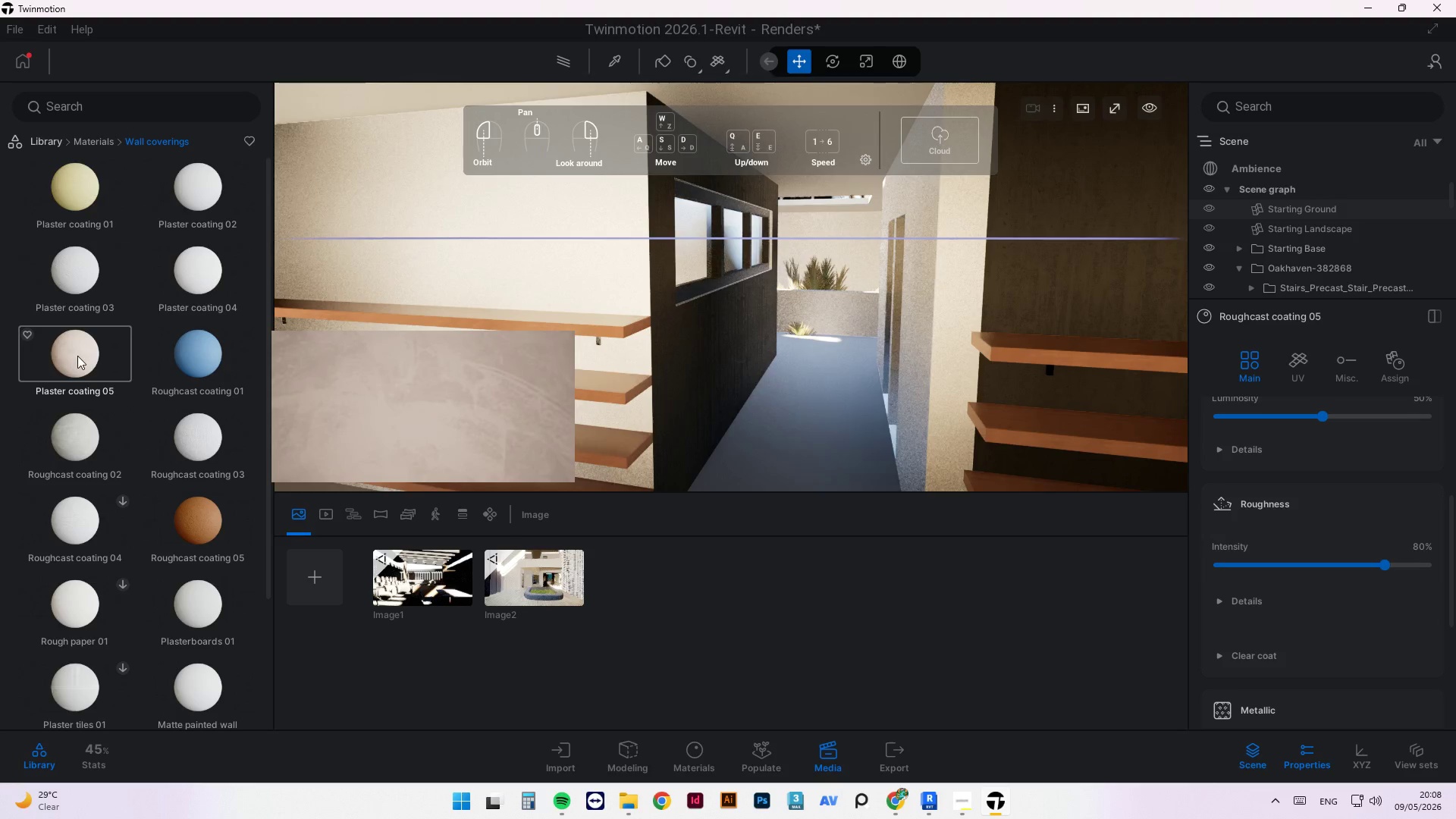 
scroll: coordinate [239, 338], scroll_direction: down, amount: 9.0
 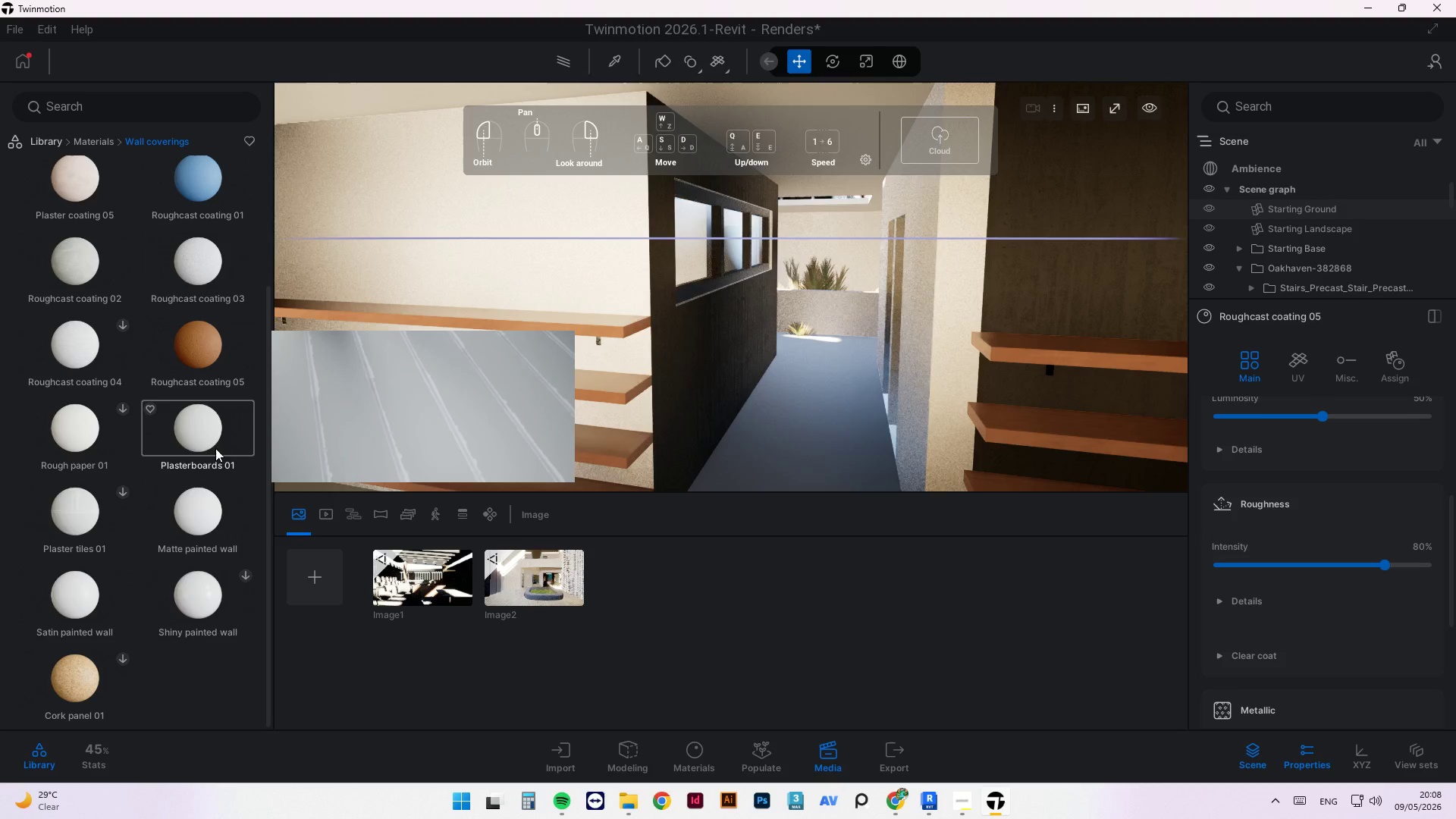 
wait(9.71)
 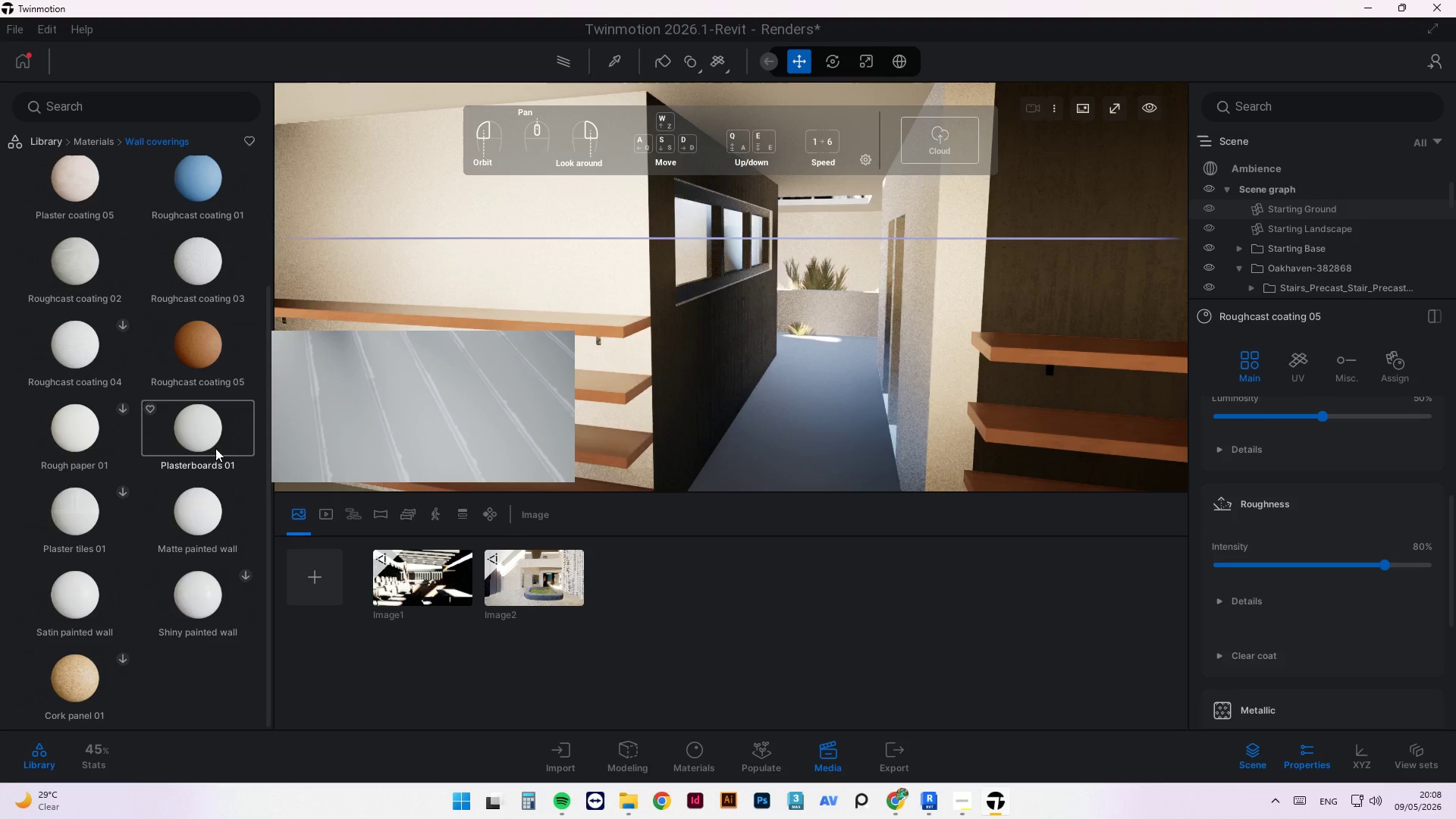 
left_click_drag(start_coordinate=[77, 265], to_coordinate=[614, 278])
 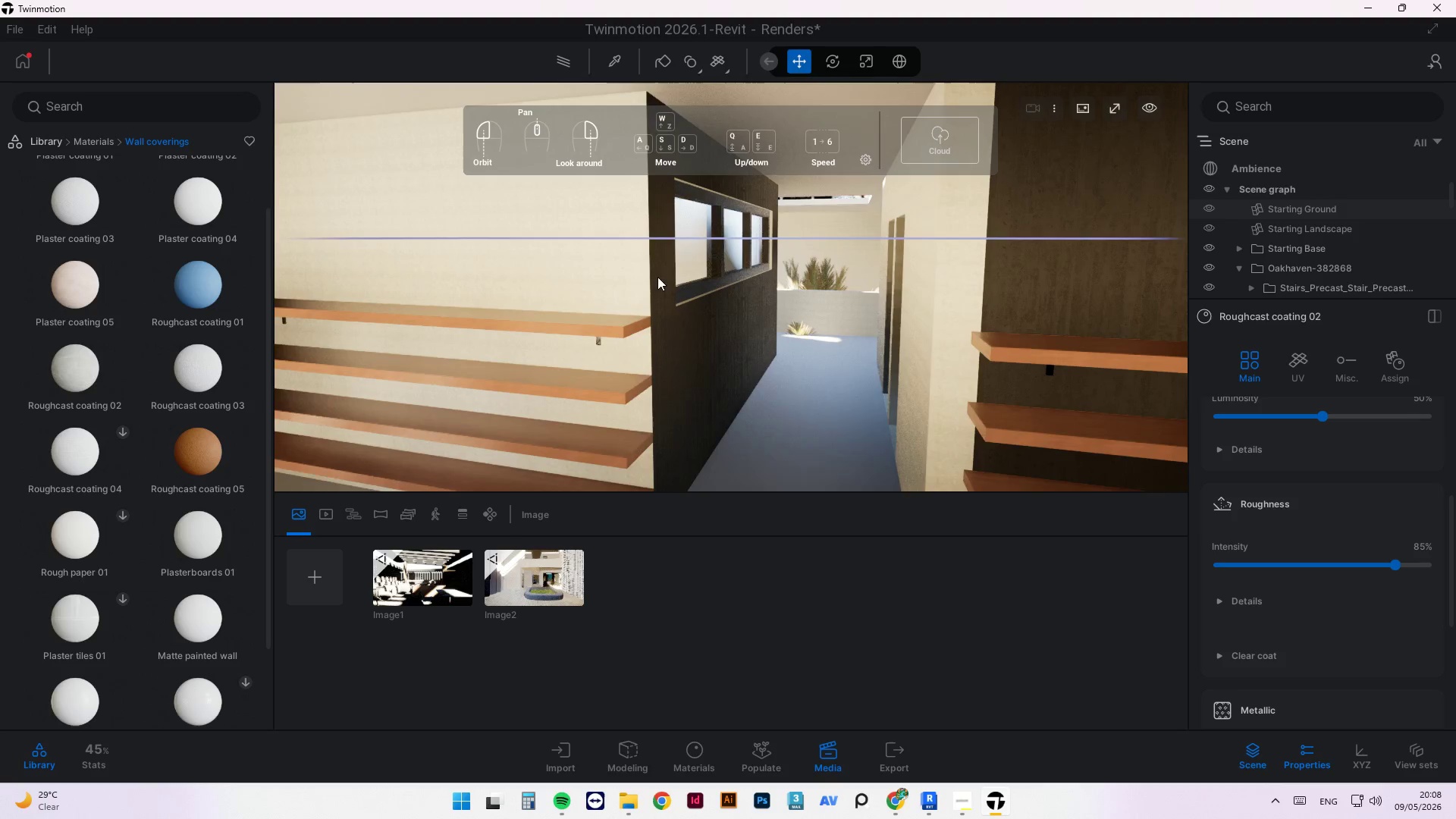 
scroll: coordinate [639, 270], scroll_direction: up, amount: 3.0
 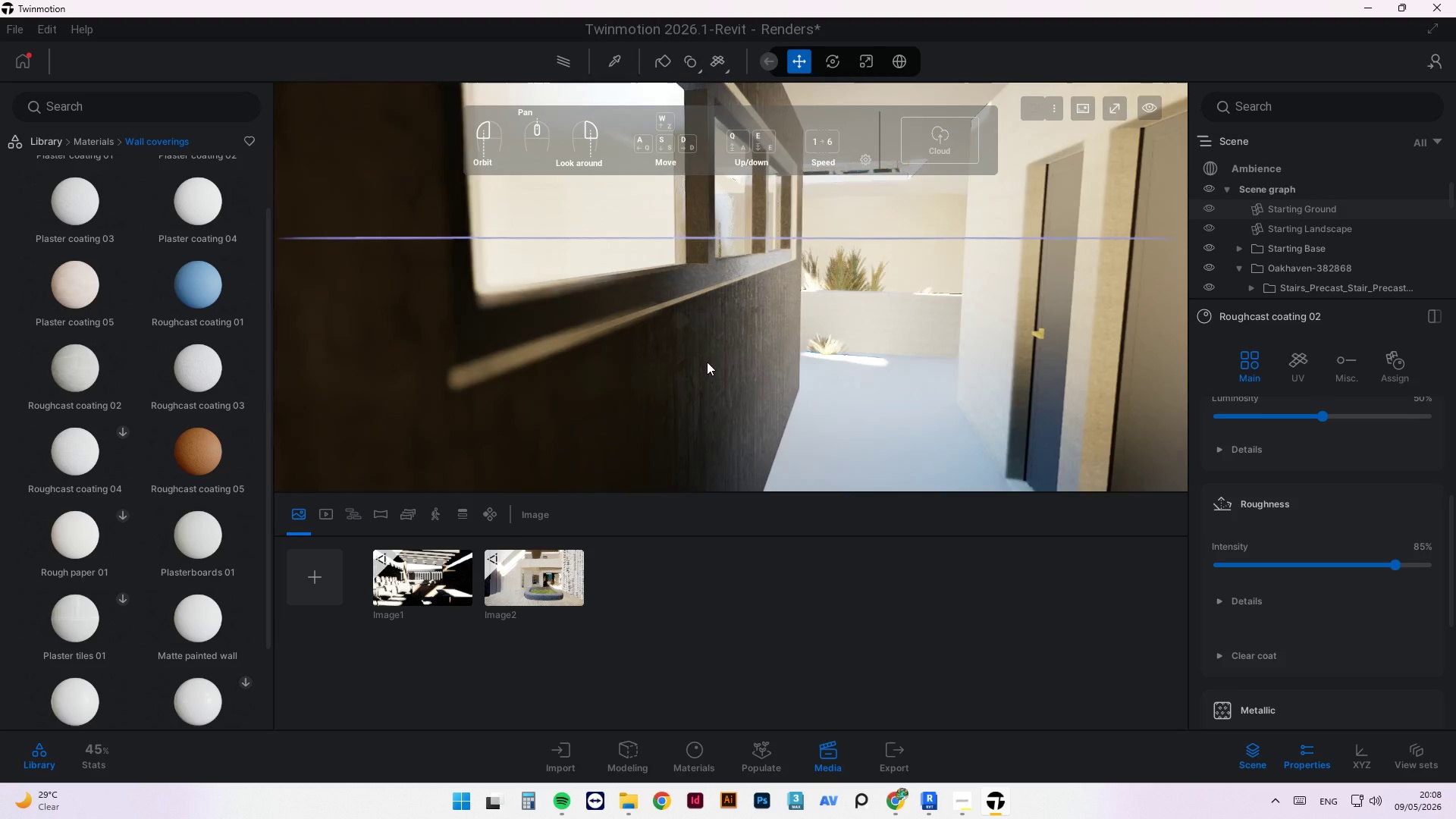 
scroll: coordinate [792, 350], scroll_direction: down, amount: 8.0
 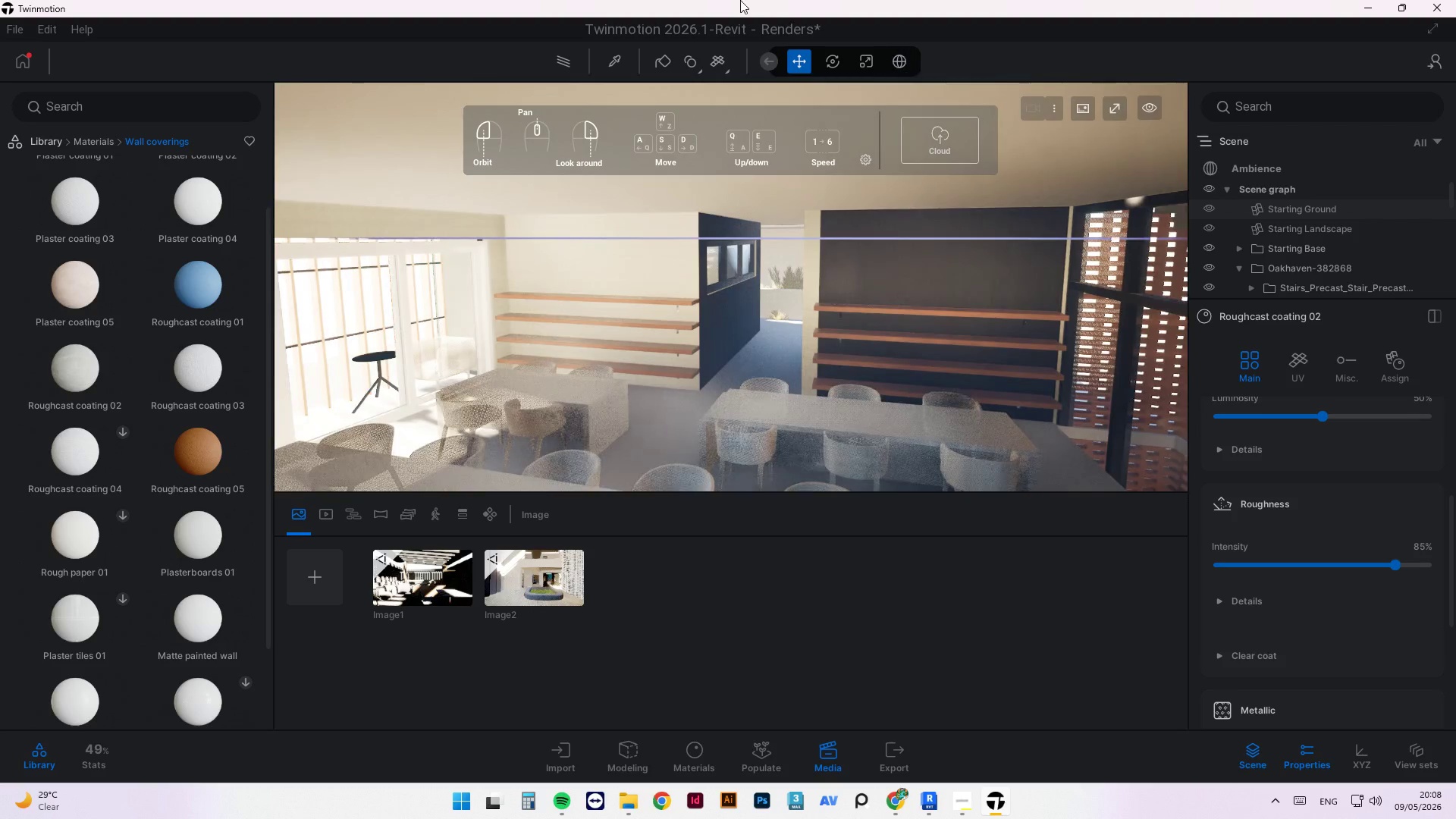 
left_click_drag(start_coordinate=[737, 12], to_coordinate=[1455, 228])
 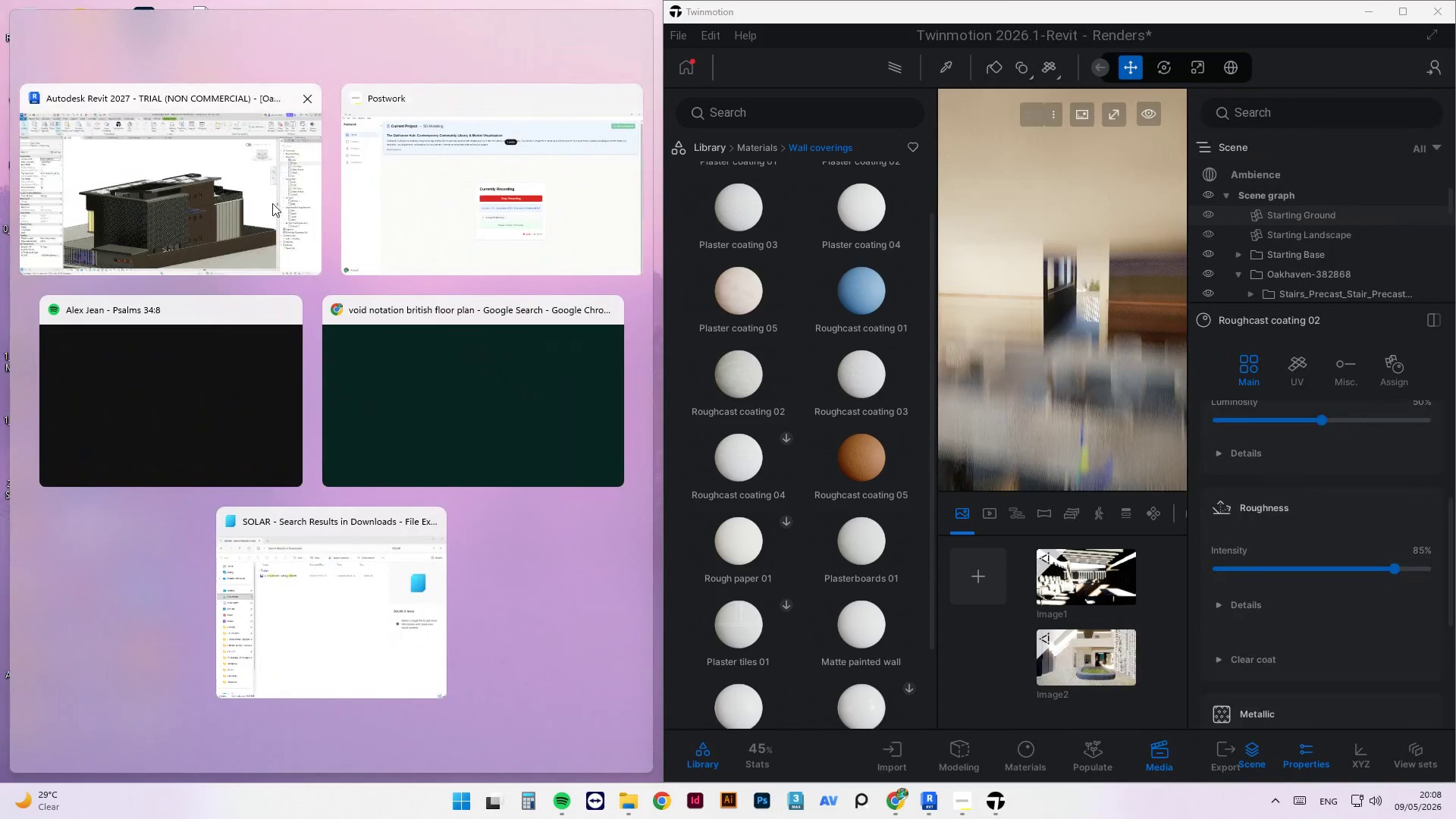 
left_click([265, 202])
 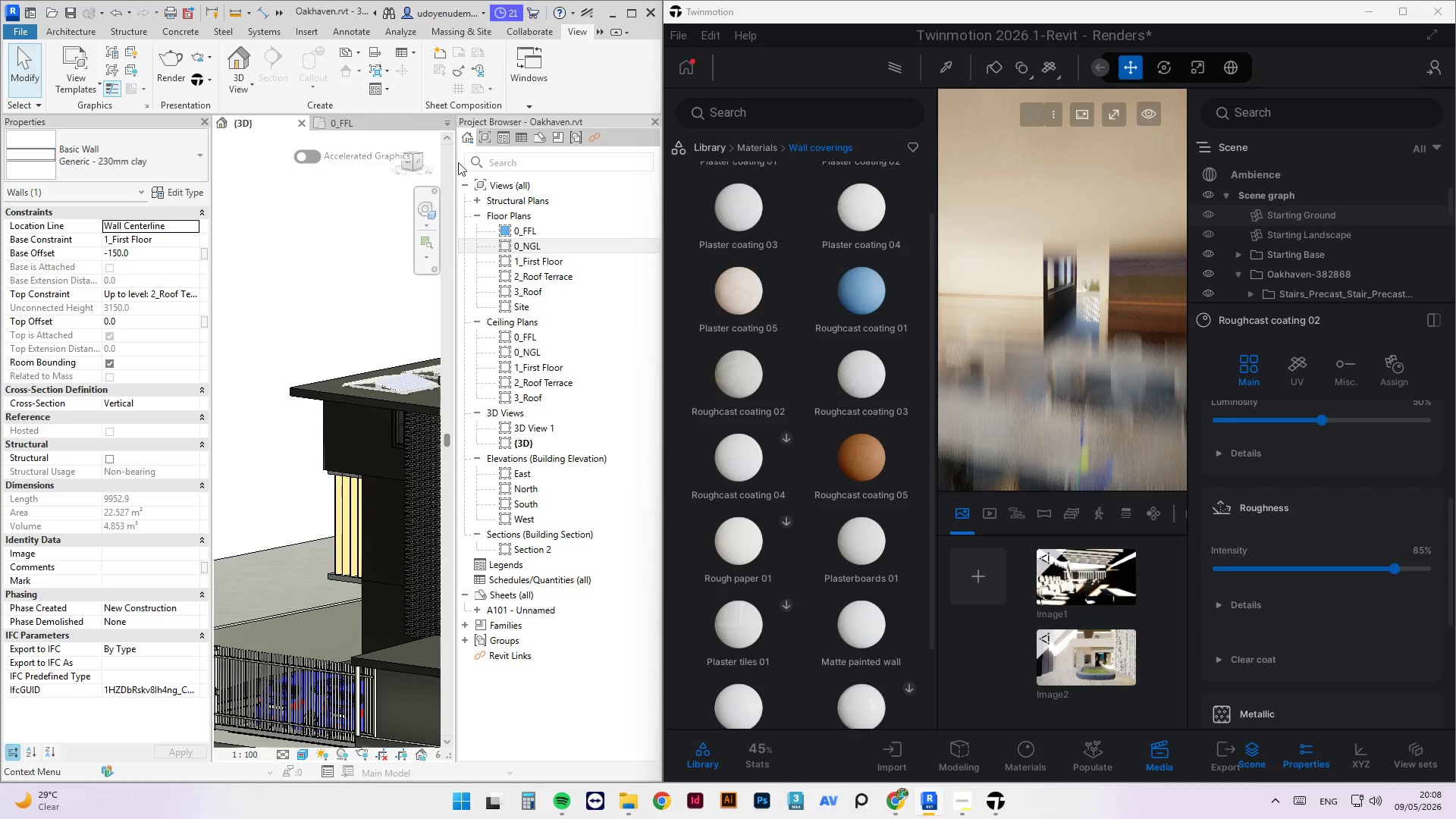 
wait(5.23)
 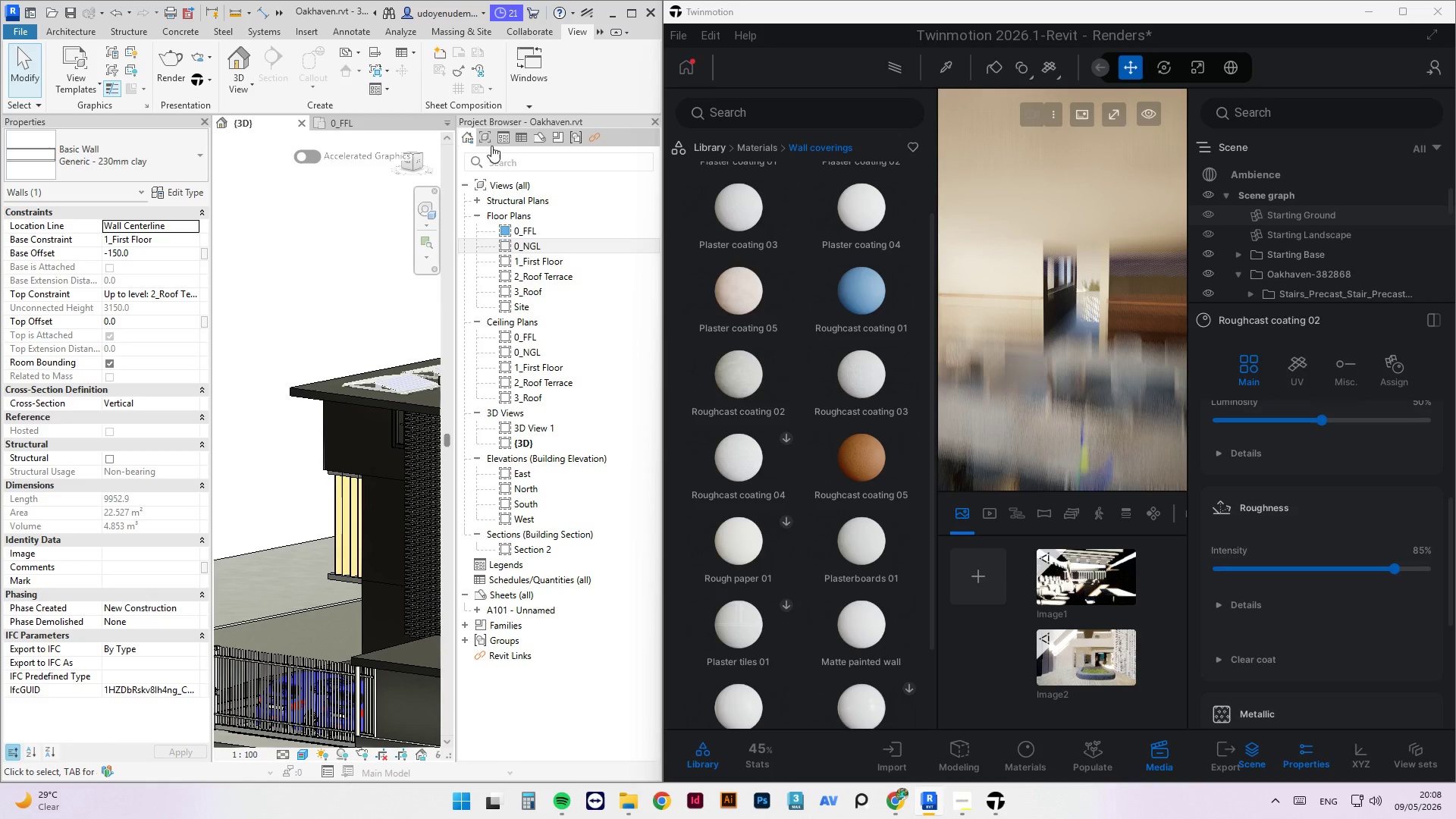 
left_click_drag(start_coordinate=[552, 121], to_coordinate=[69, 757])
 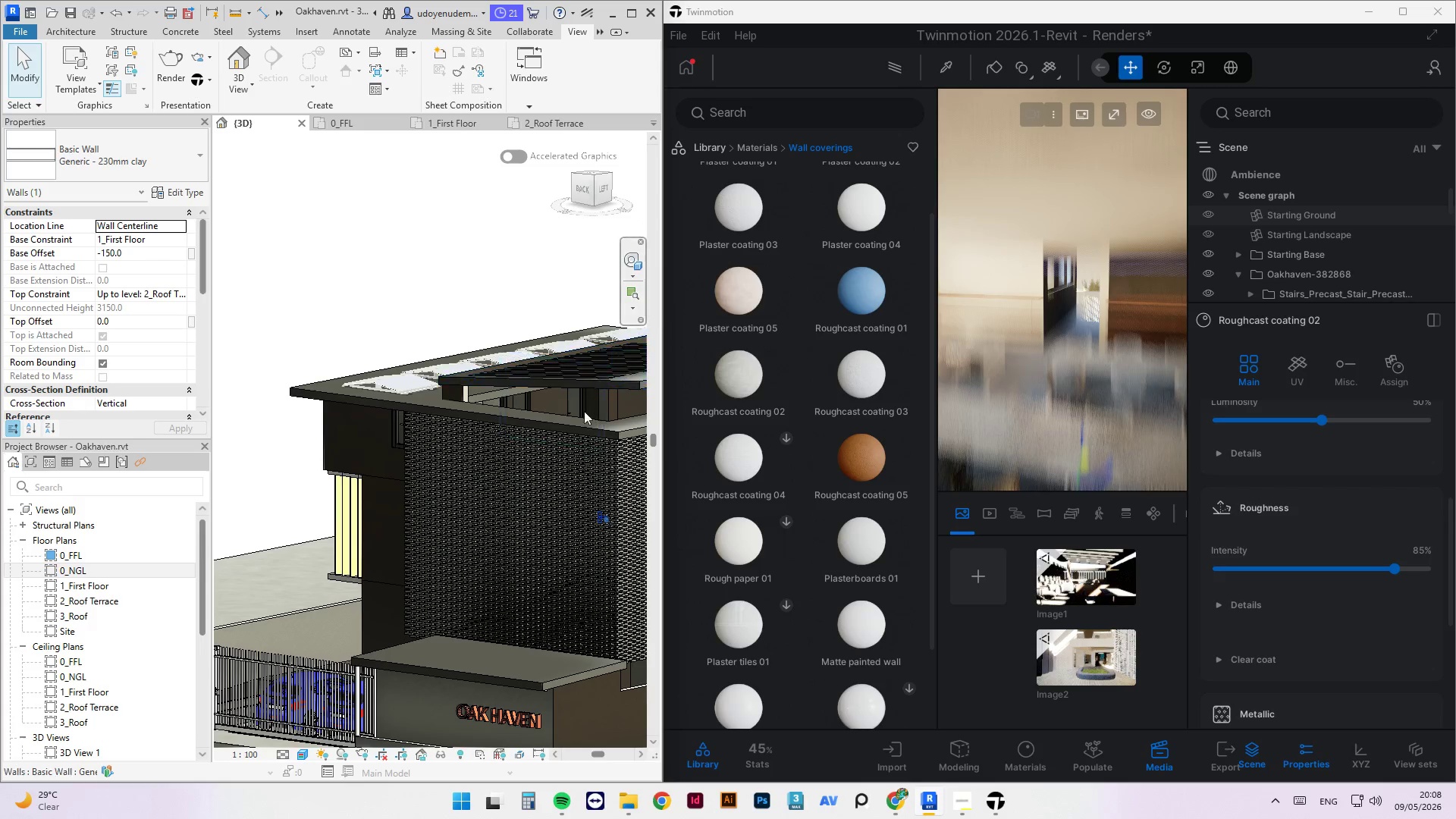 
left_click([475, 291])
 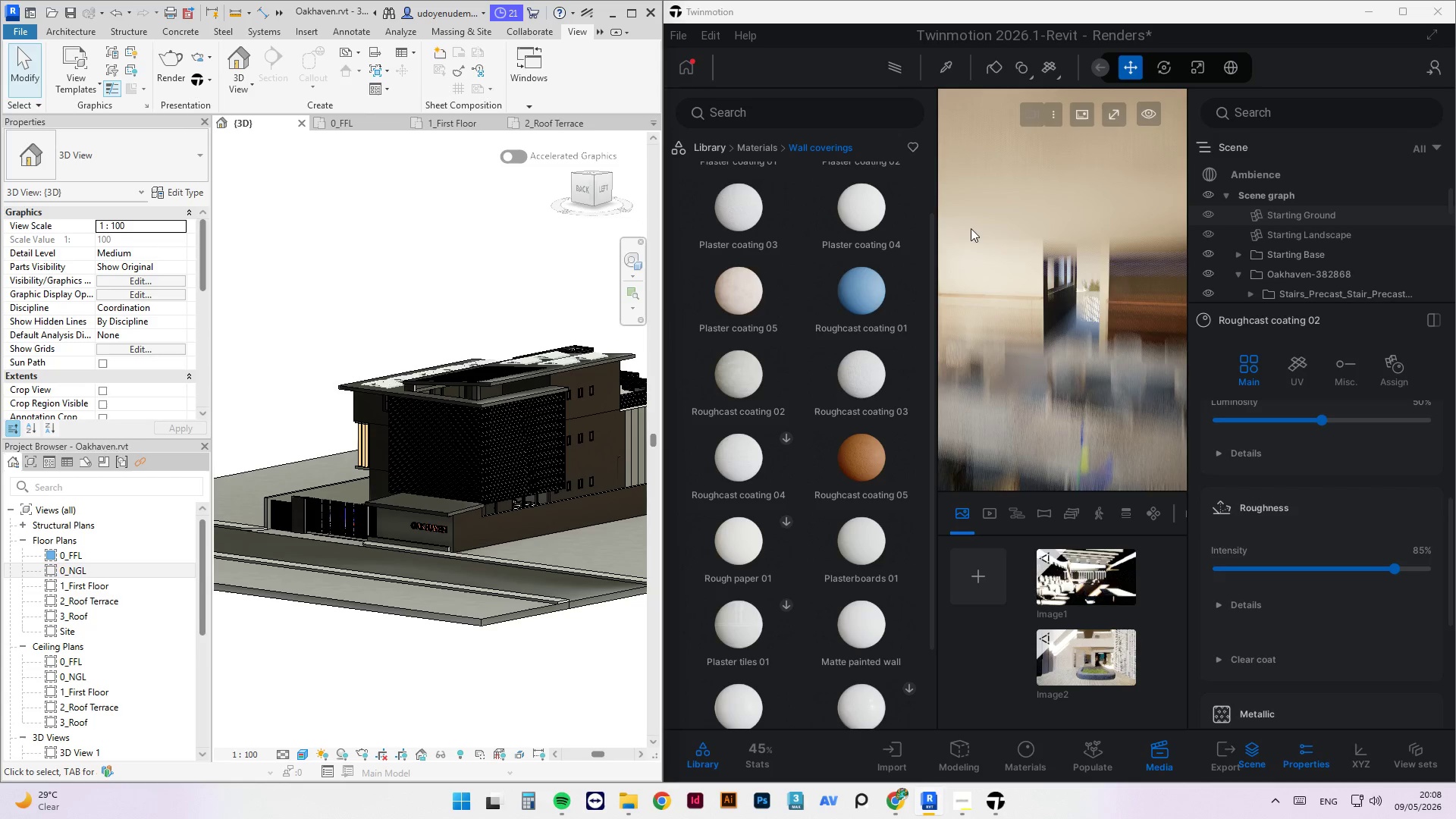 
scroll: coordinate [475, 296], scroll_direction: down, amount: 6.0
 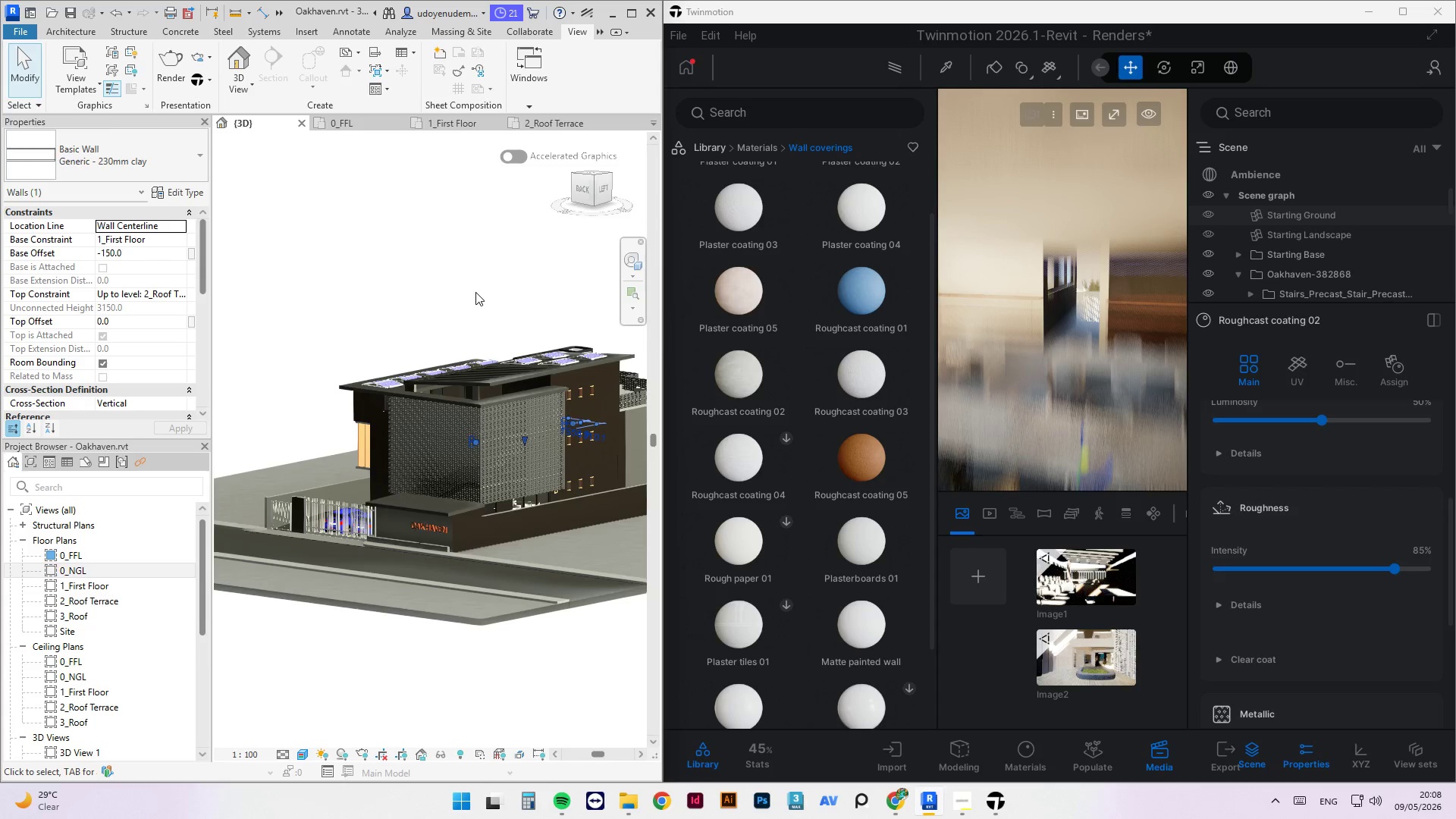 
left_click([1043, 332])
 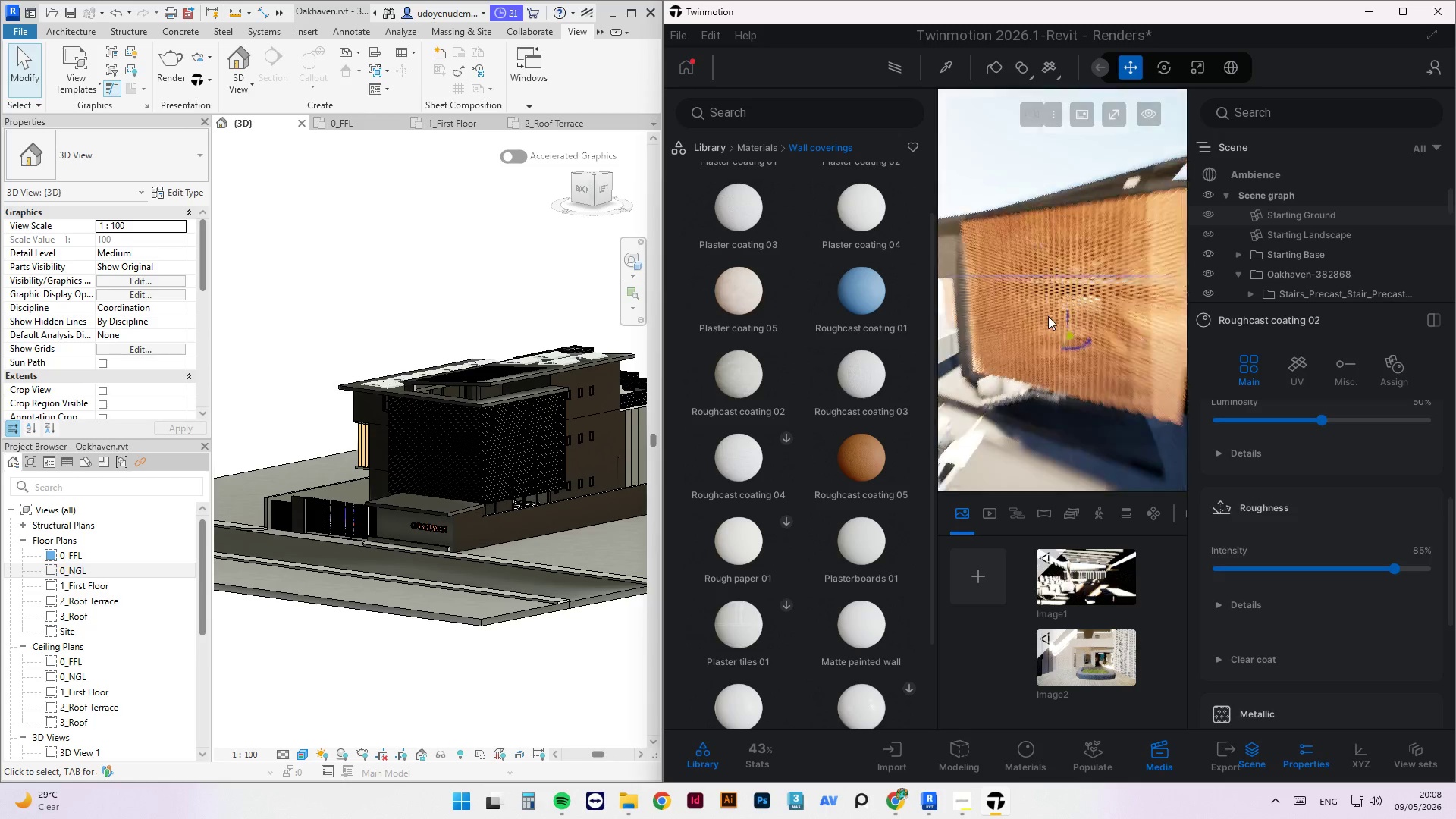 
scroll: coordinate [1048, 313], scroll_direction: down, amount: 8.0
 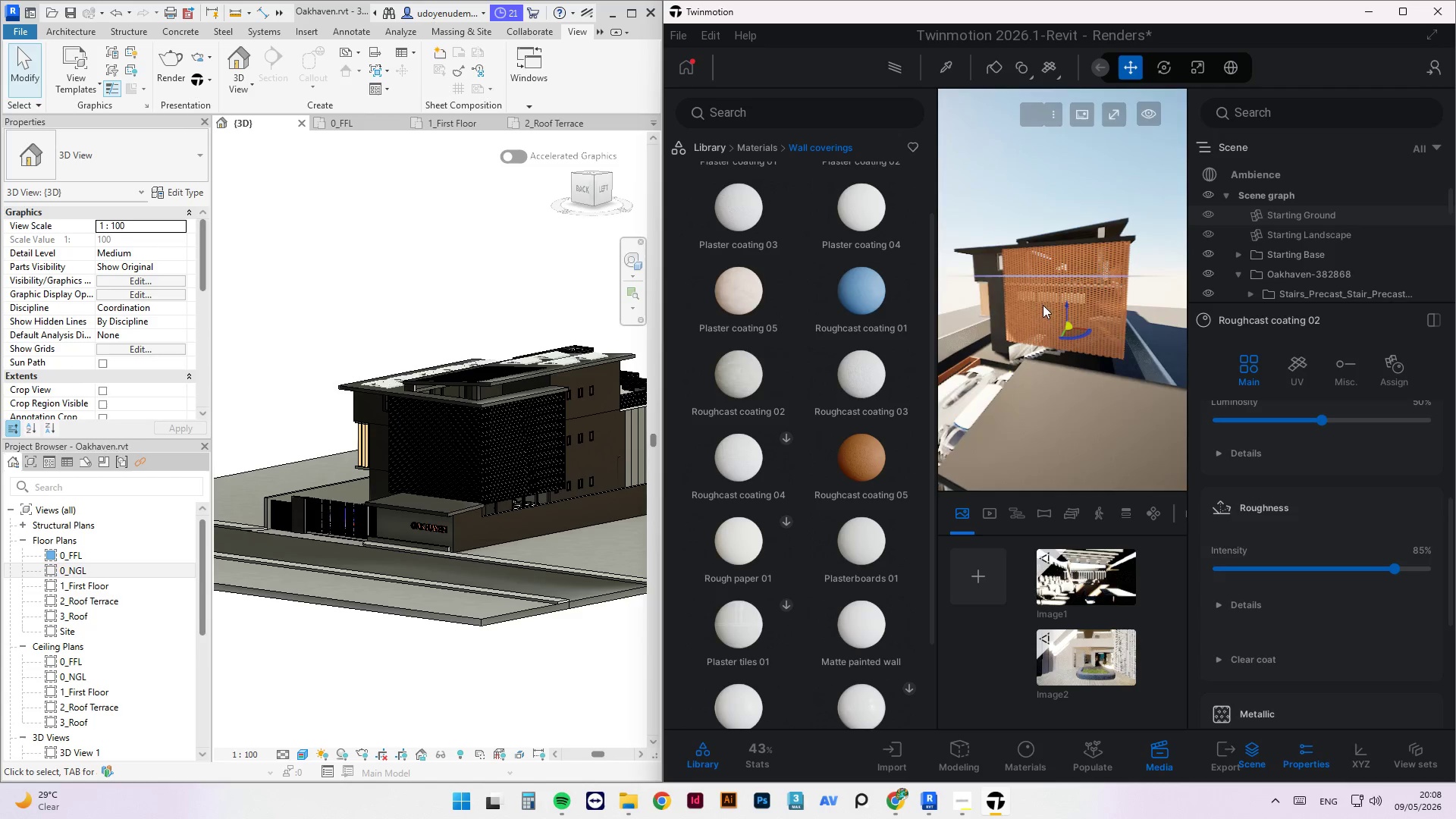 
scroll: coordinate [1143, 344], scroll_direction: up, amount: 15.0
 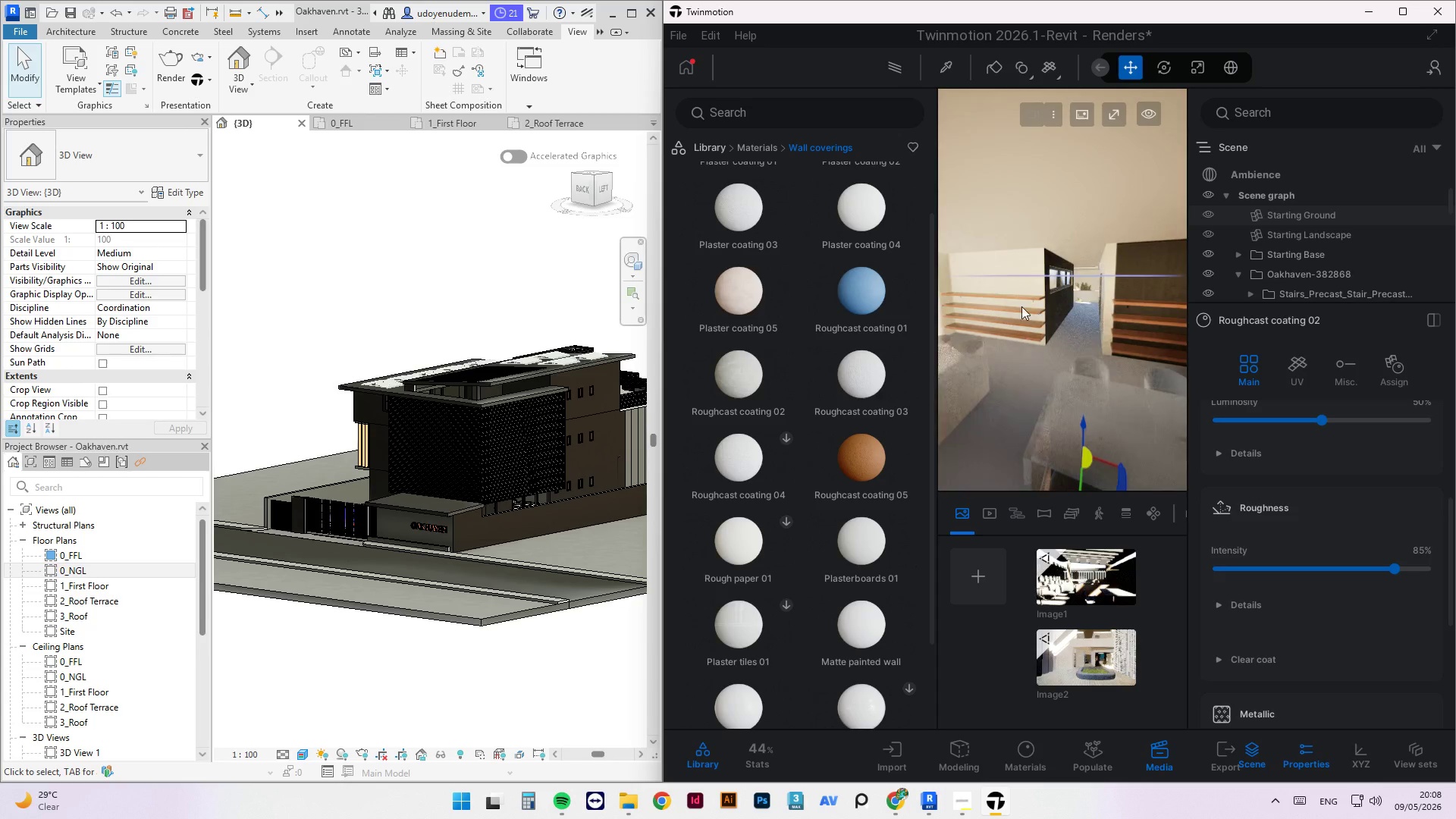 
scroll: coordinate [1021, 306], scroll_direction: down, amount: 1.0
 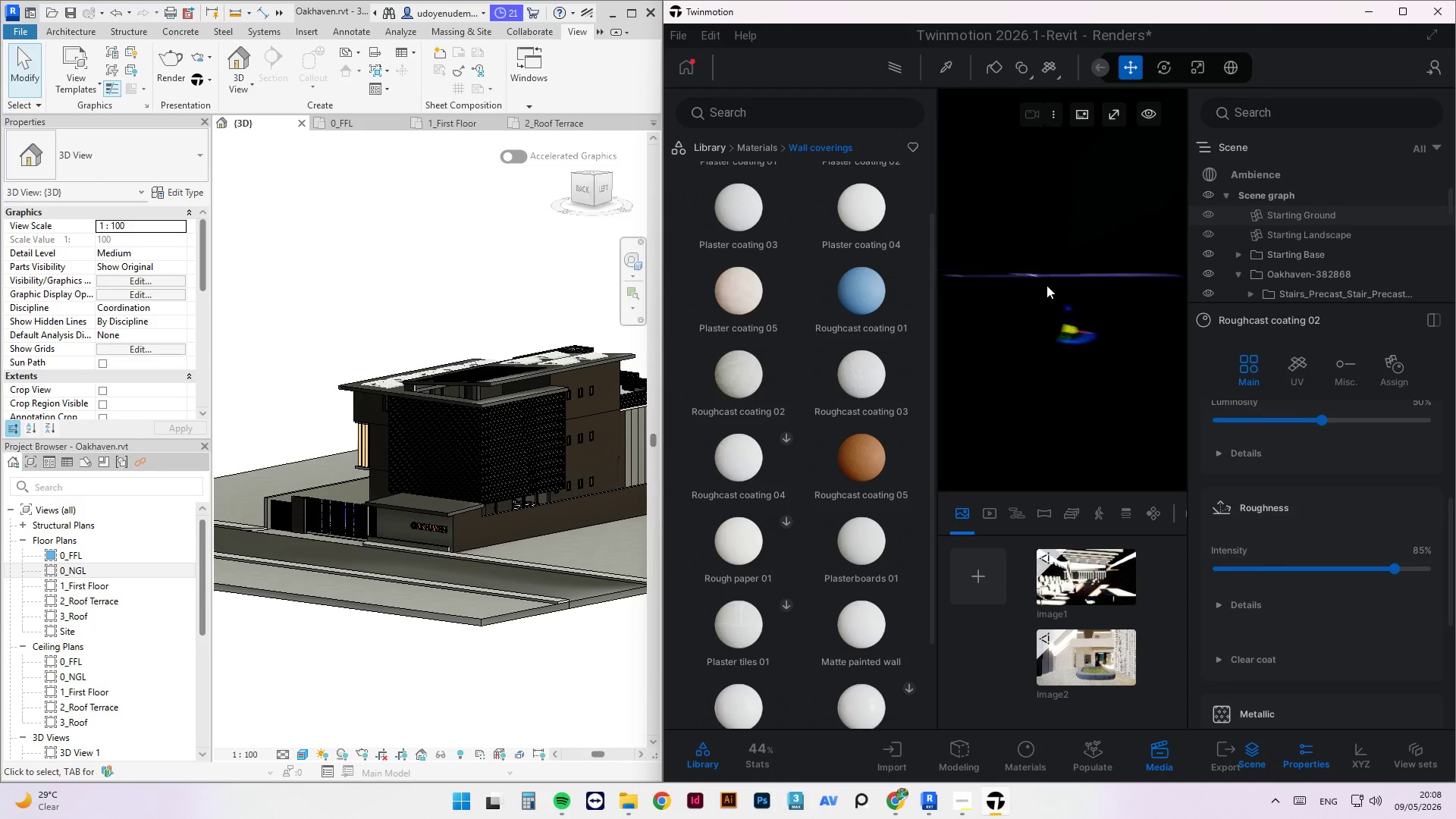 
scroll: coordinate [1079, 300], scroll_direction: up, amount: 5.0
 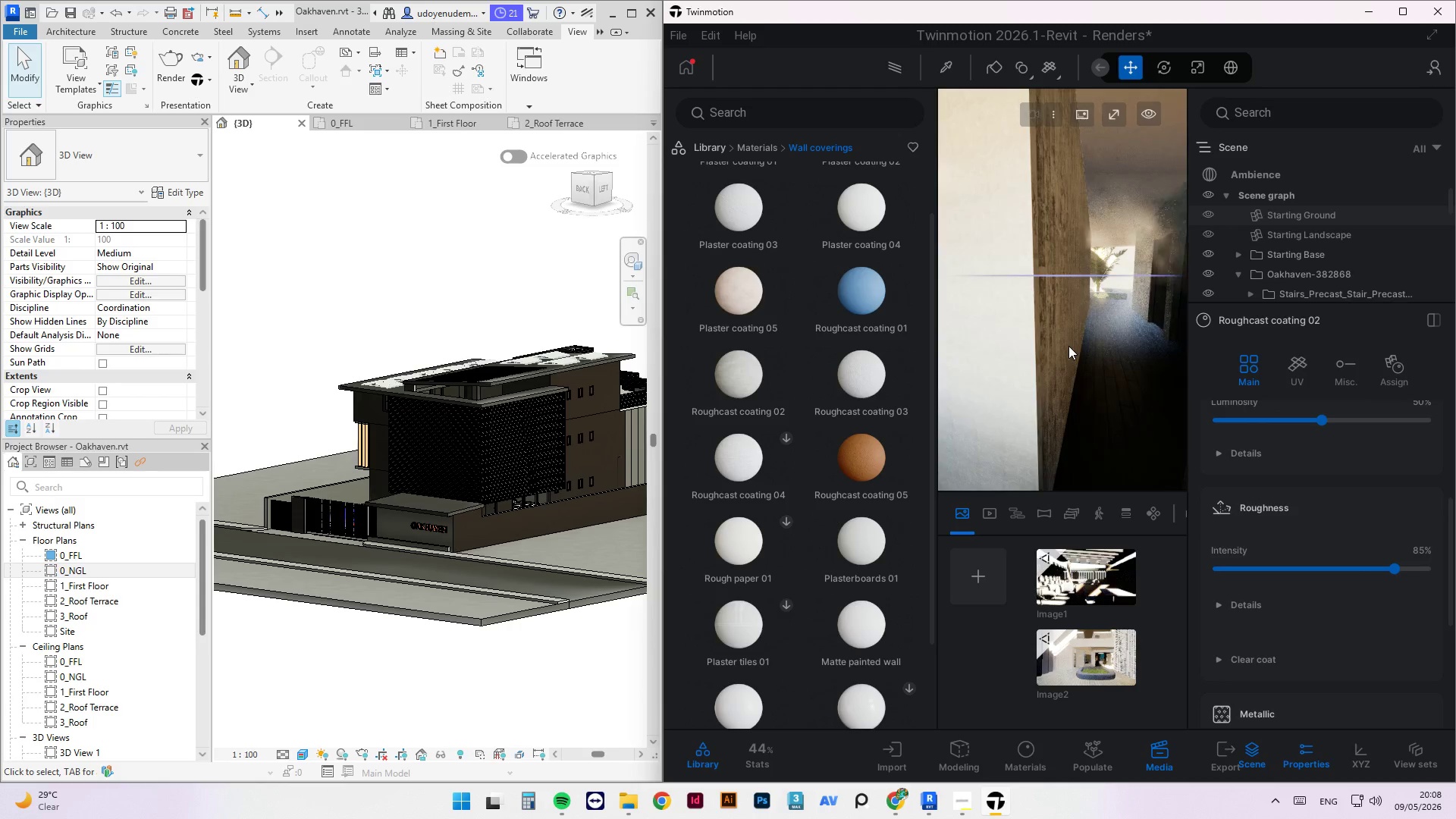 
scroll: coordinate [1068, 346], scroll_direction: down, amount: 1.0
 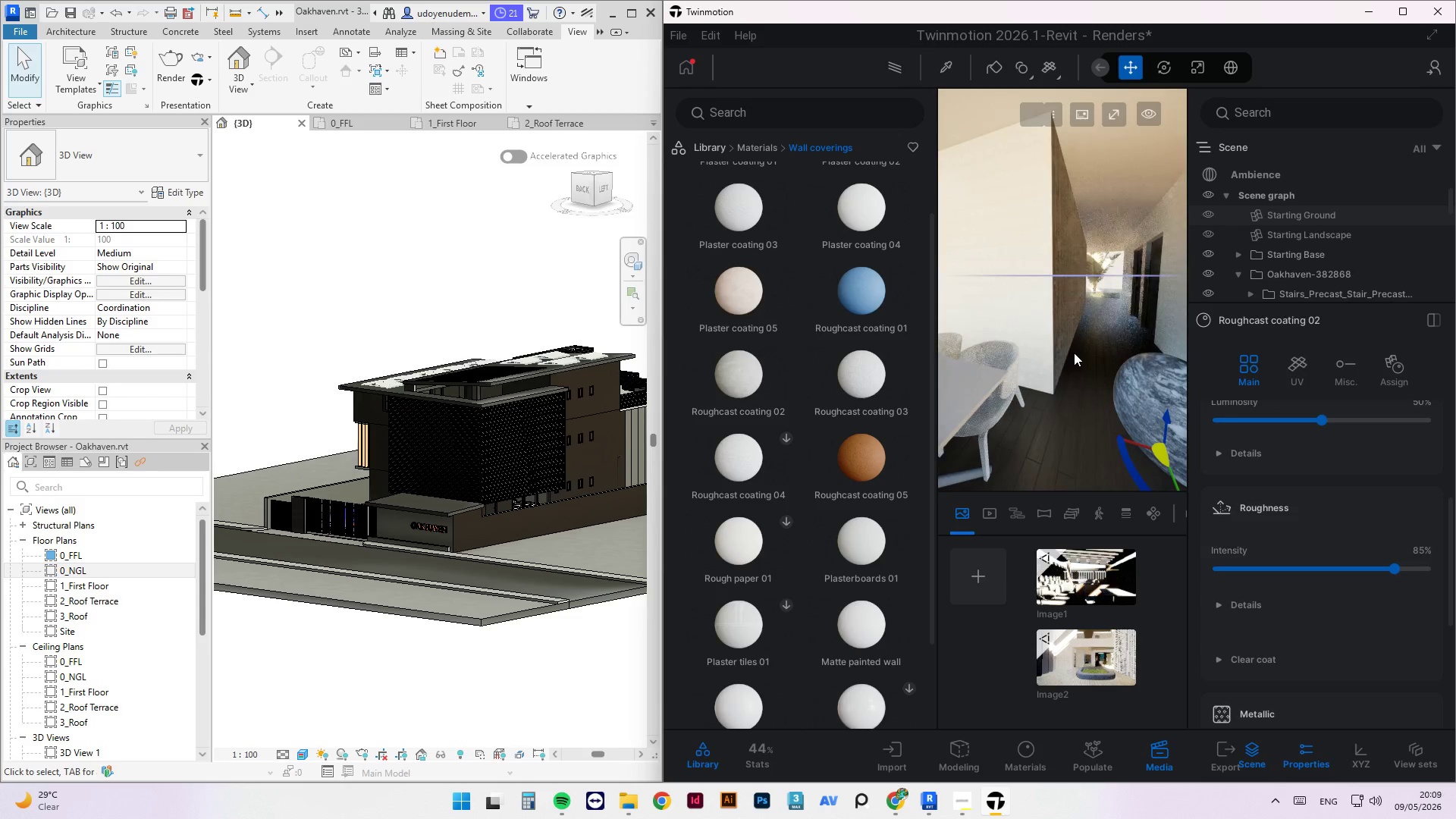 
scroll: coordinate [1092, 321], scroll_direction: none, amount: 0.0
 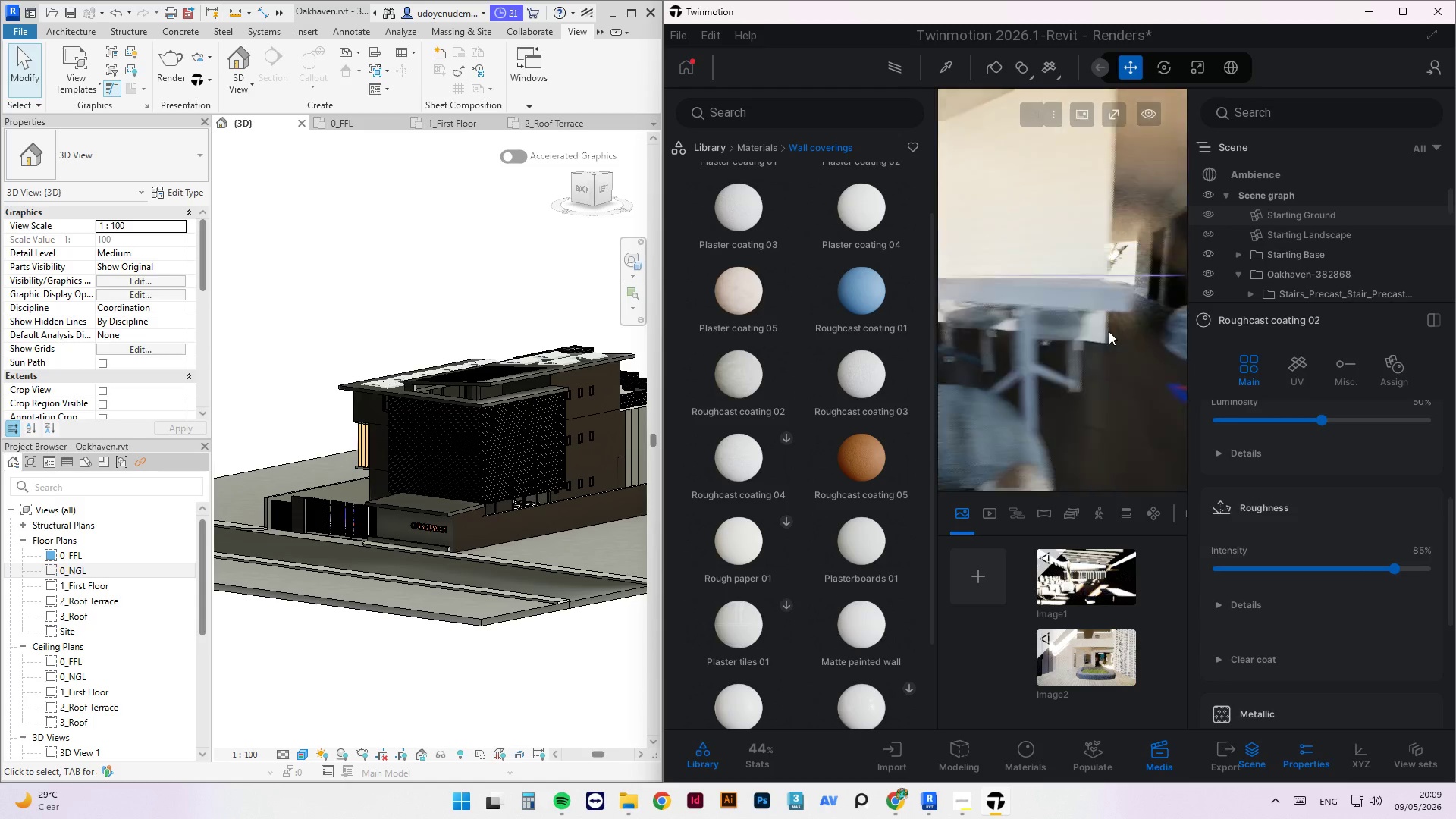 
wait(9.67)
 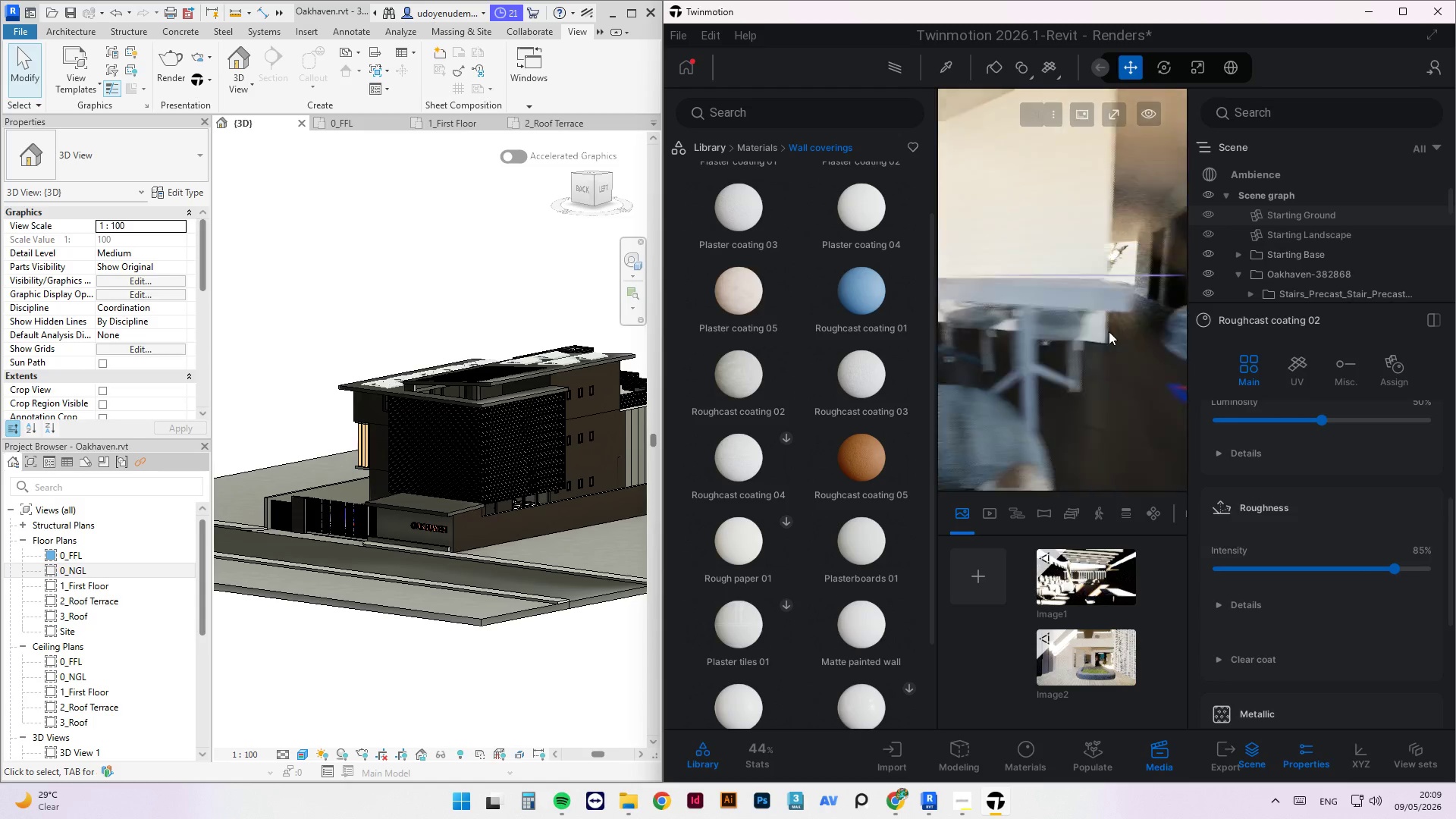 
scroll: coordinate [1145, 262], scroll_direction: up, amount: 1.0
 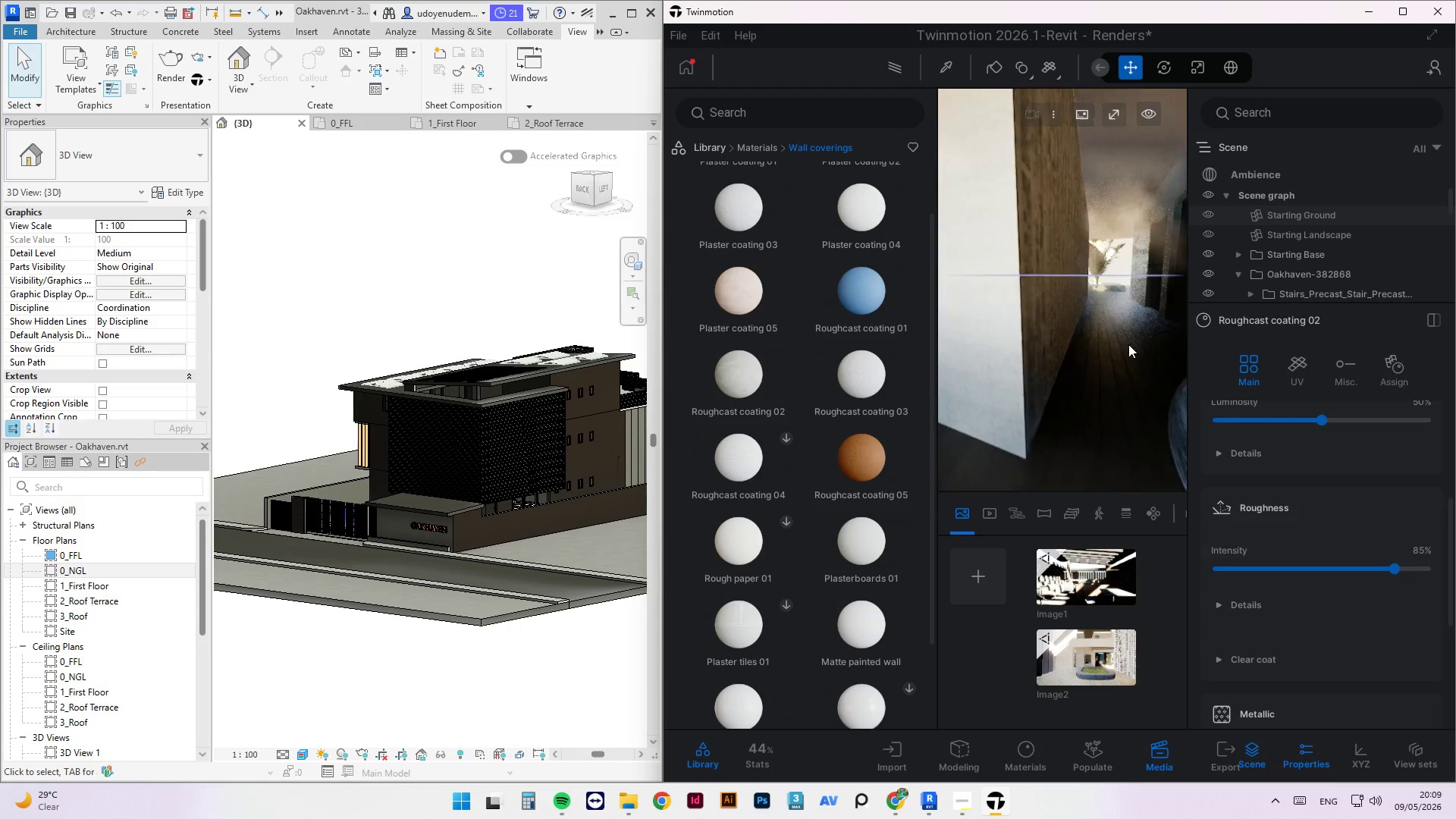 
left_click_drag(start_coordinate=[1123, 335], to_coordinate=[1017, 298])
 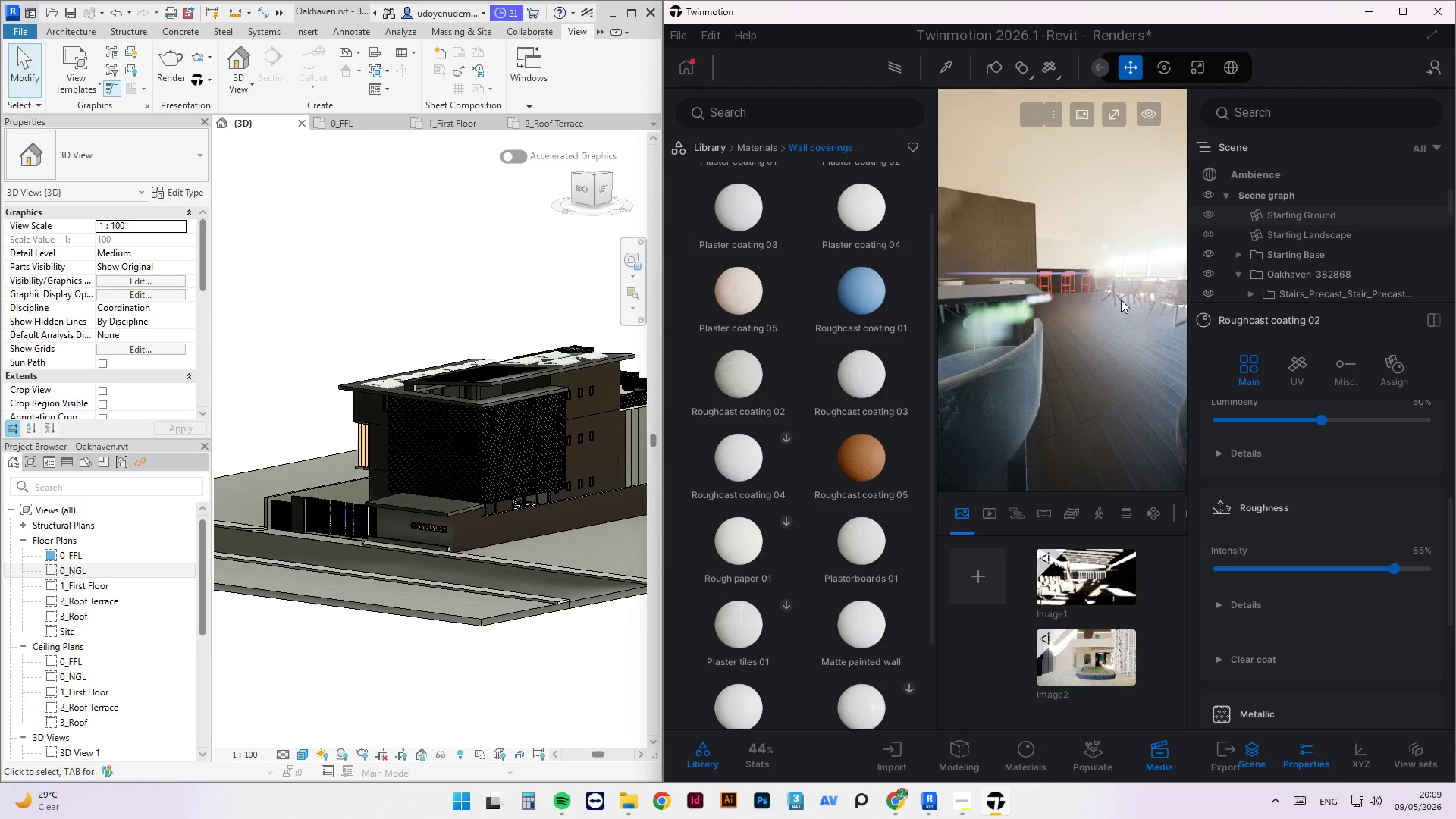 
scroll: coordinate [1106, 300], scroll_direction: up, amount: 2.0
 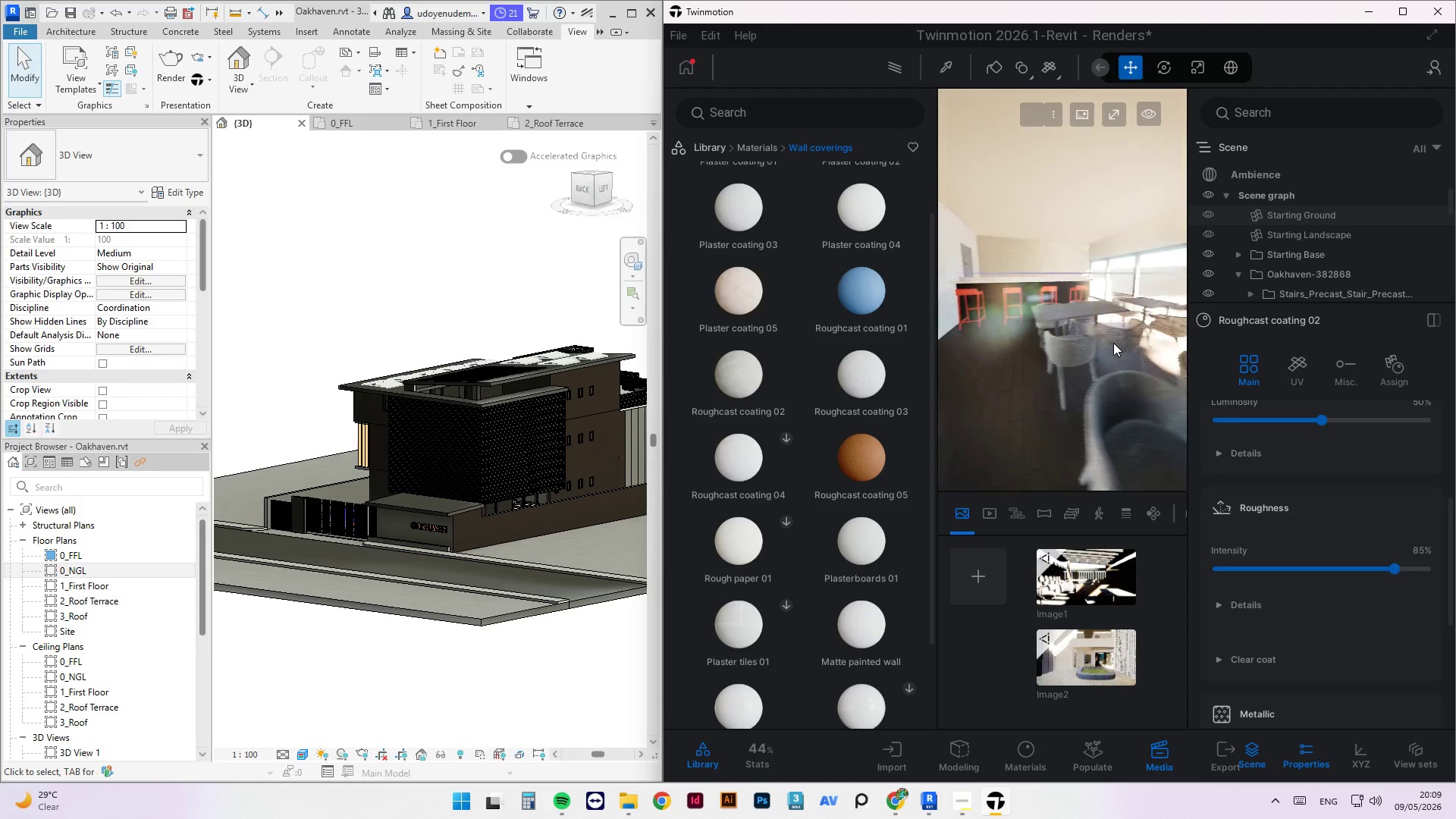 
left_click_drag(start_coordinate=[1008, 268], to_coordinate=[1137, 290])
 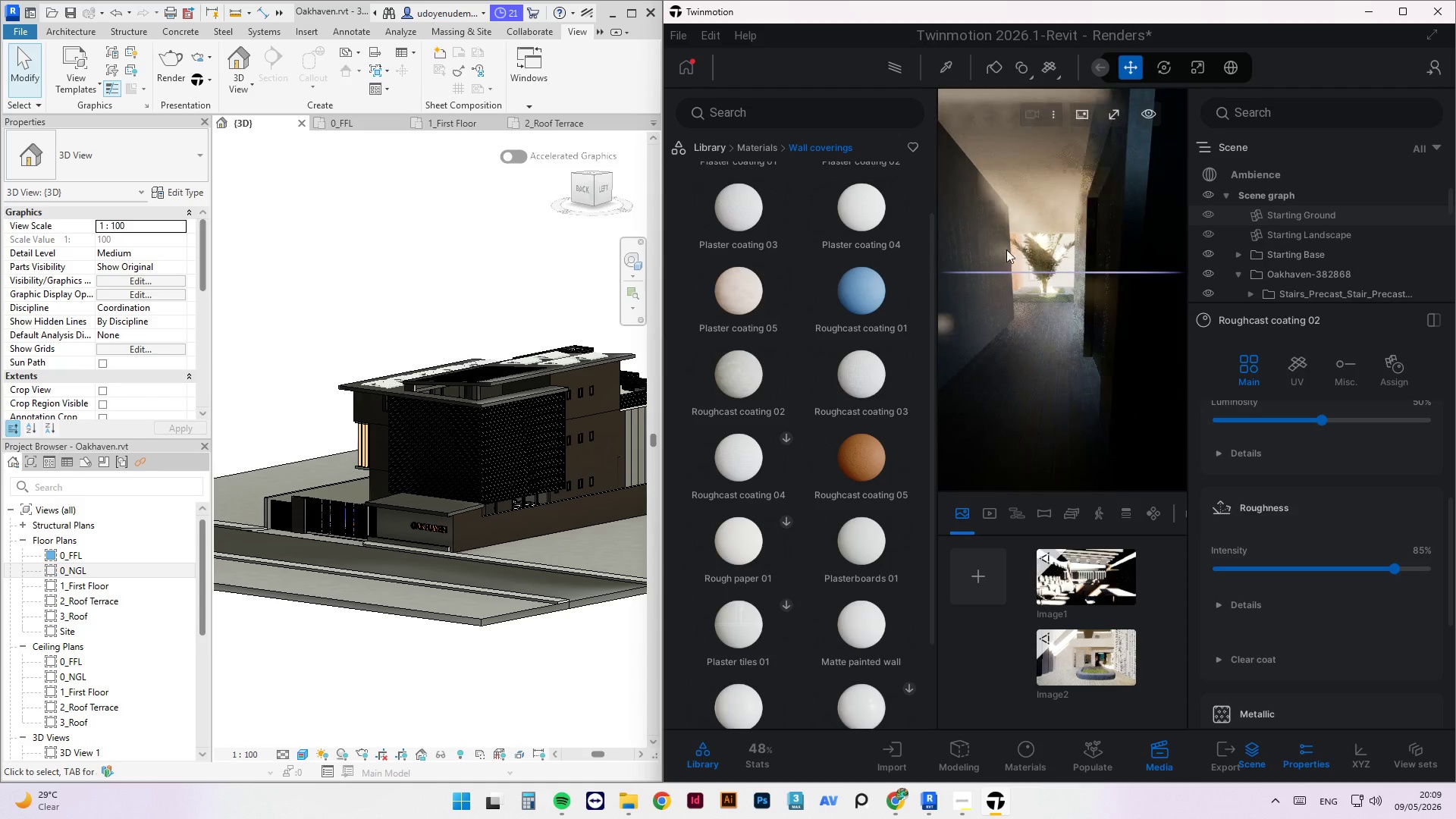 
scroll: coordinate [1006, 268], scroll_direction: up, amount: 4.0
 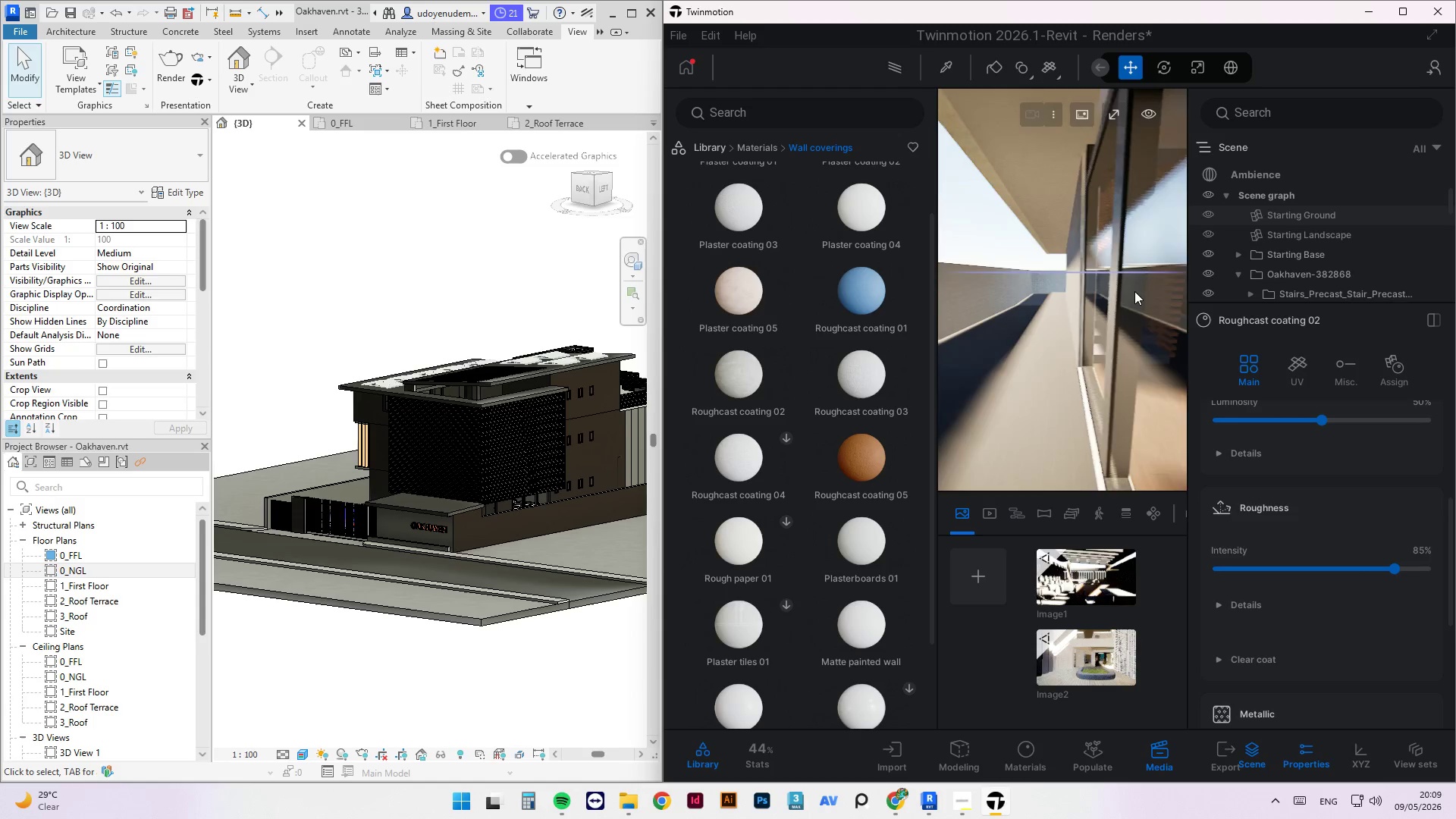 
wait(10.22)
 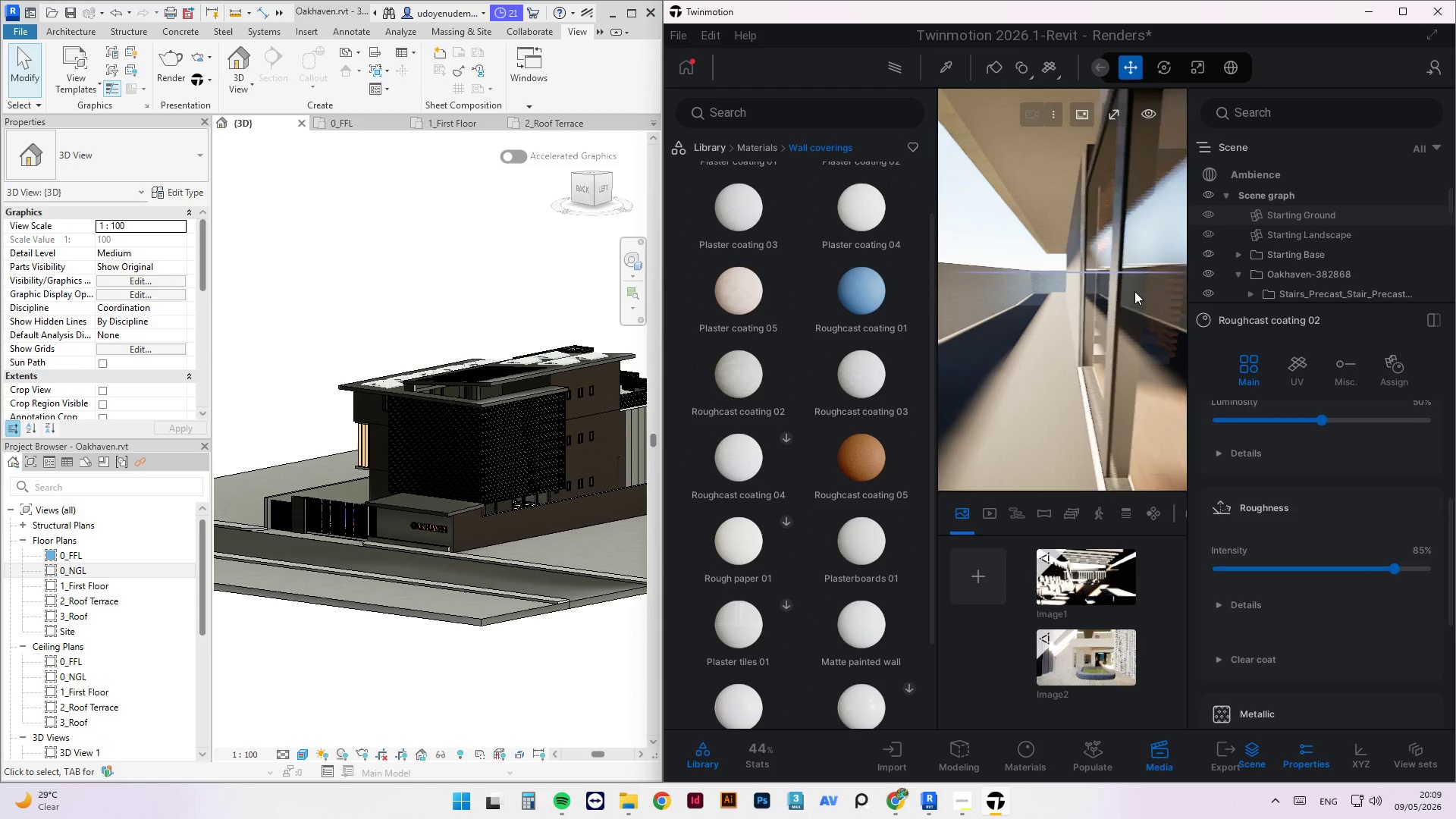 
scroll: coordinate [1081, 226], scroll_direction: up, amount: 3.0
 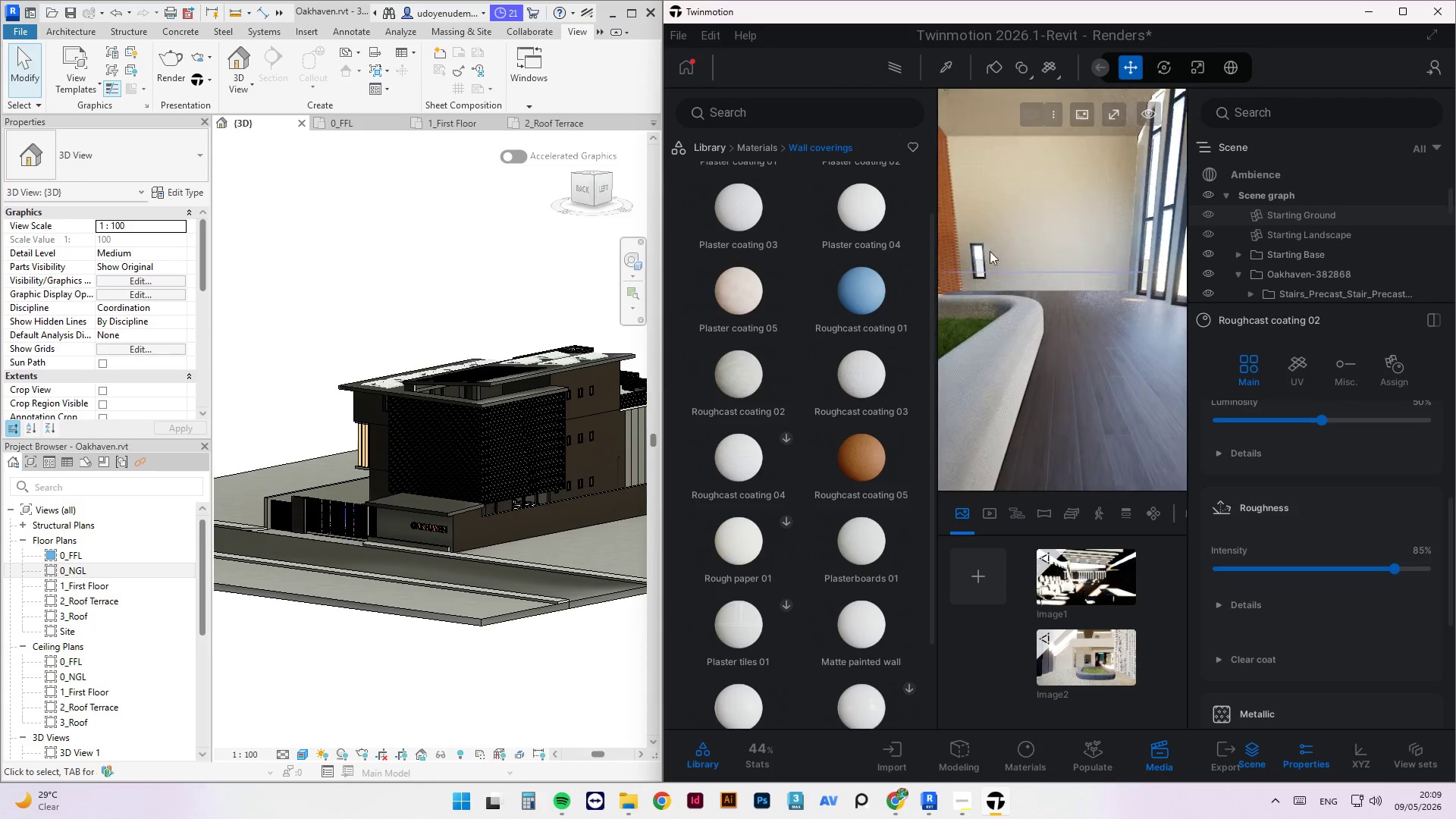 
left_click_drag(start_coordinate=[982, 232], to_coordinate=[1006, 243])
 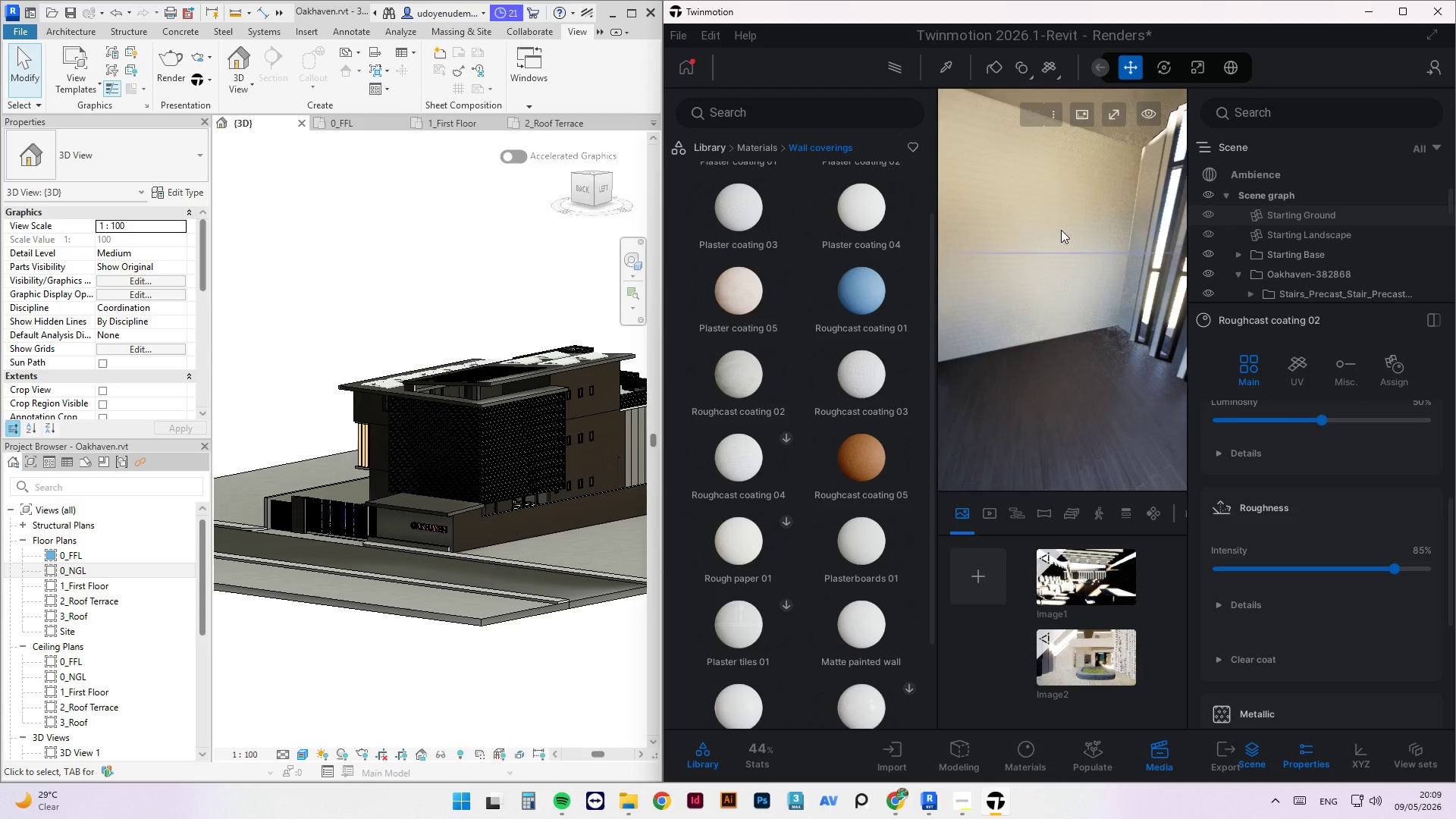 
left_click_drag(start_coordinate=[1145, 224], to_coordinate=[1144, 220])
 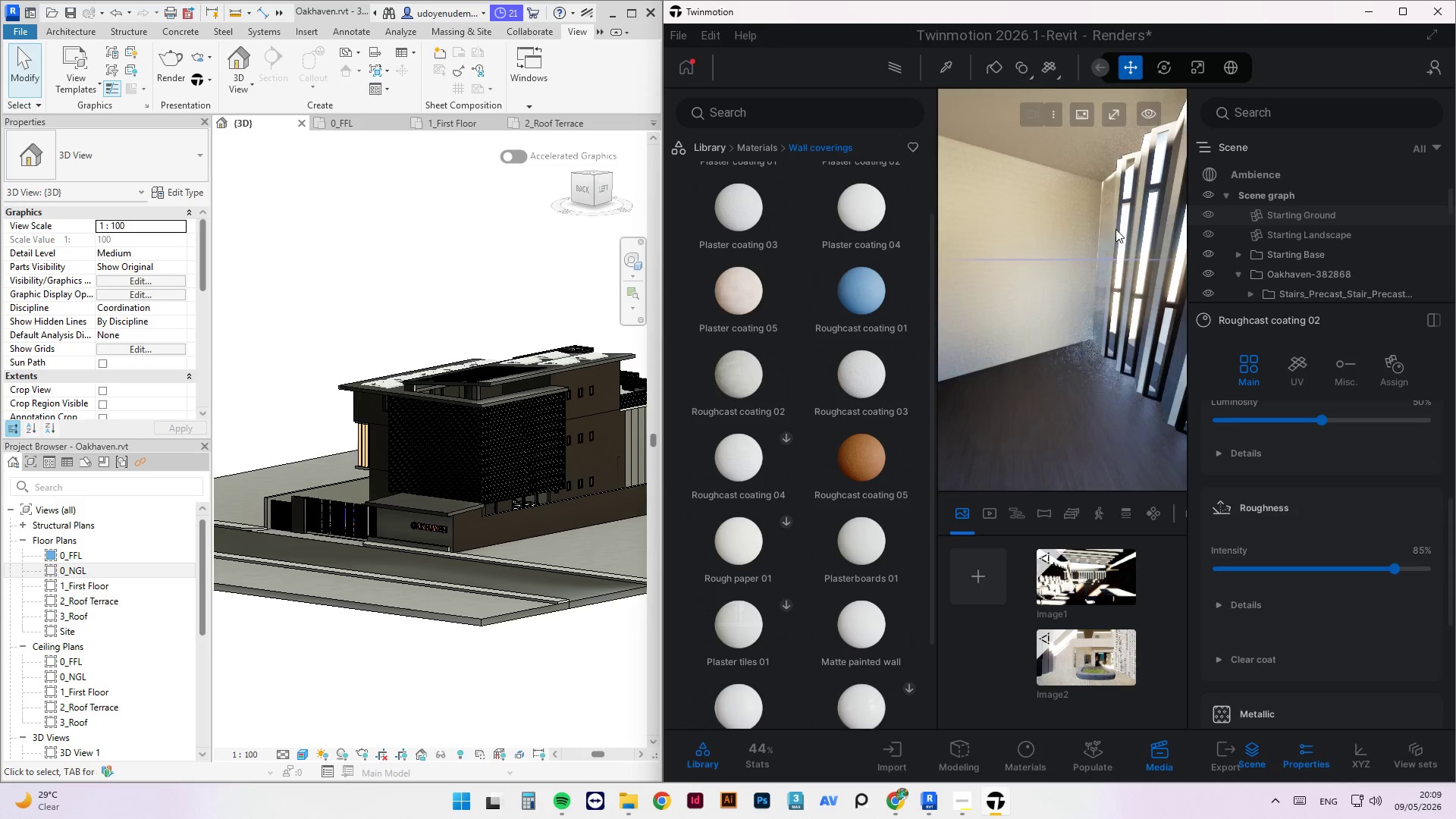 
left_click_drag(start_coordinate=[1111, 229], to_coordinate=[1081, 288])
 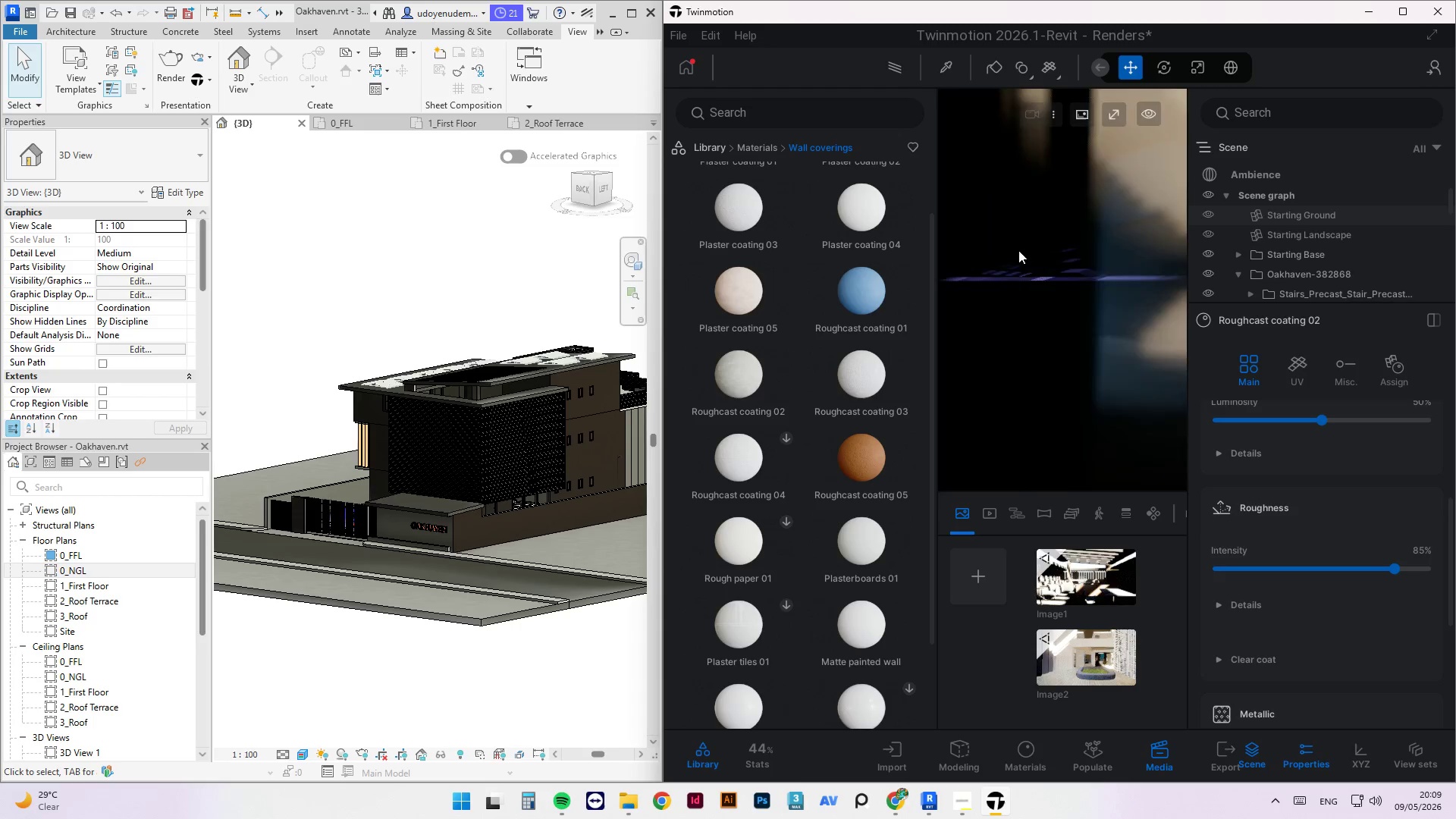 
scroll: coordinate [1058, 364], scroll_direction: down, amount: 18.0
 